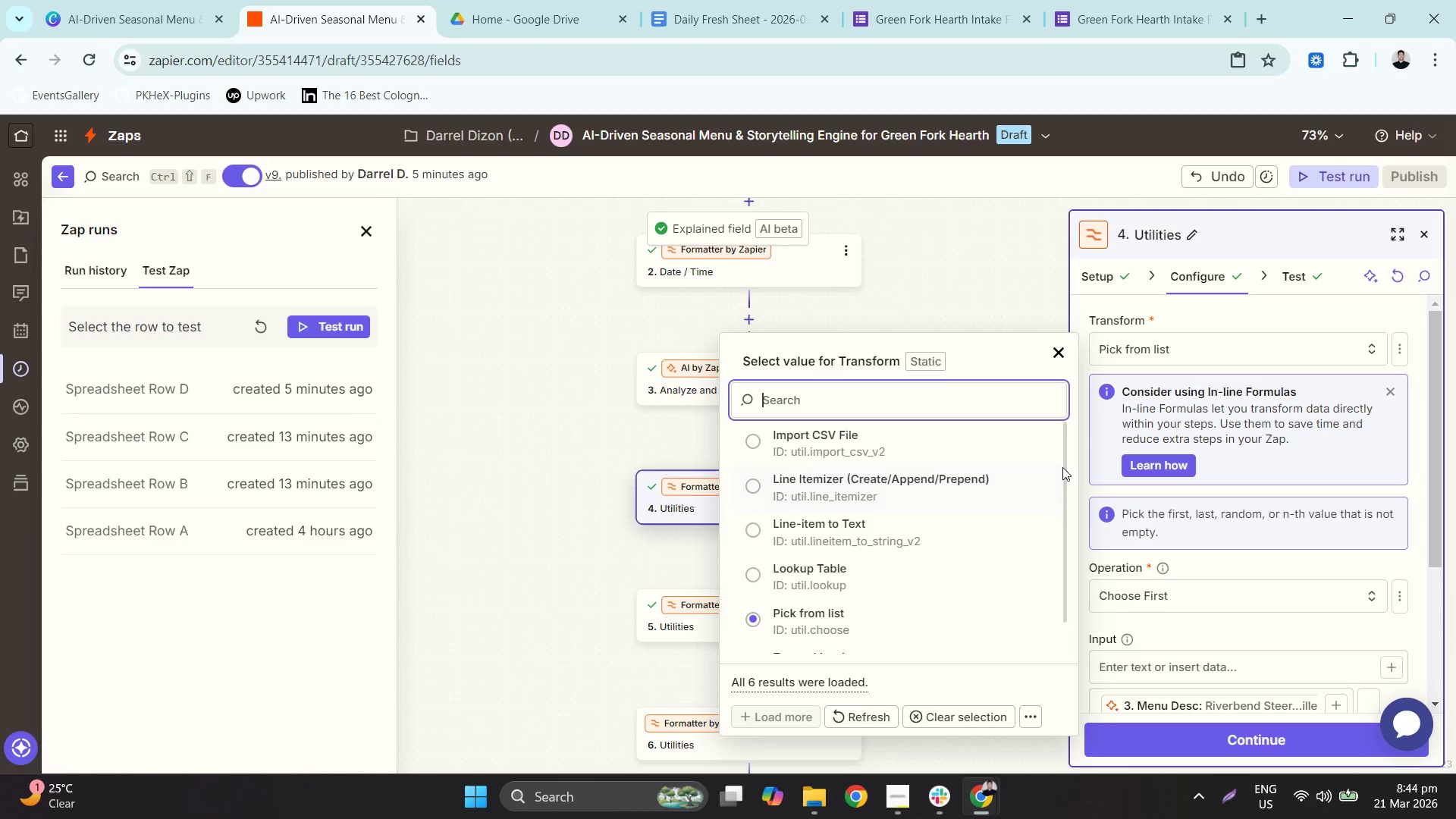 
left_click_drag(start_coordinate=[1062, 467], to_coordinate=[1068, 495])
 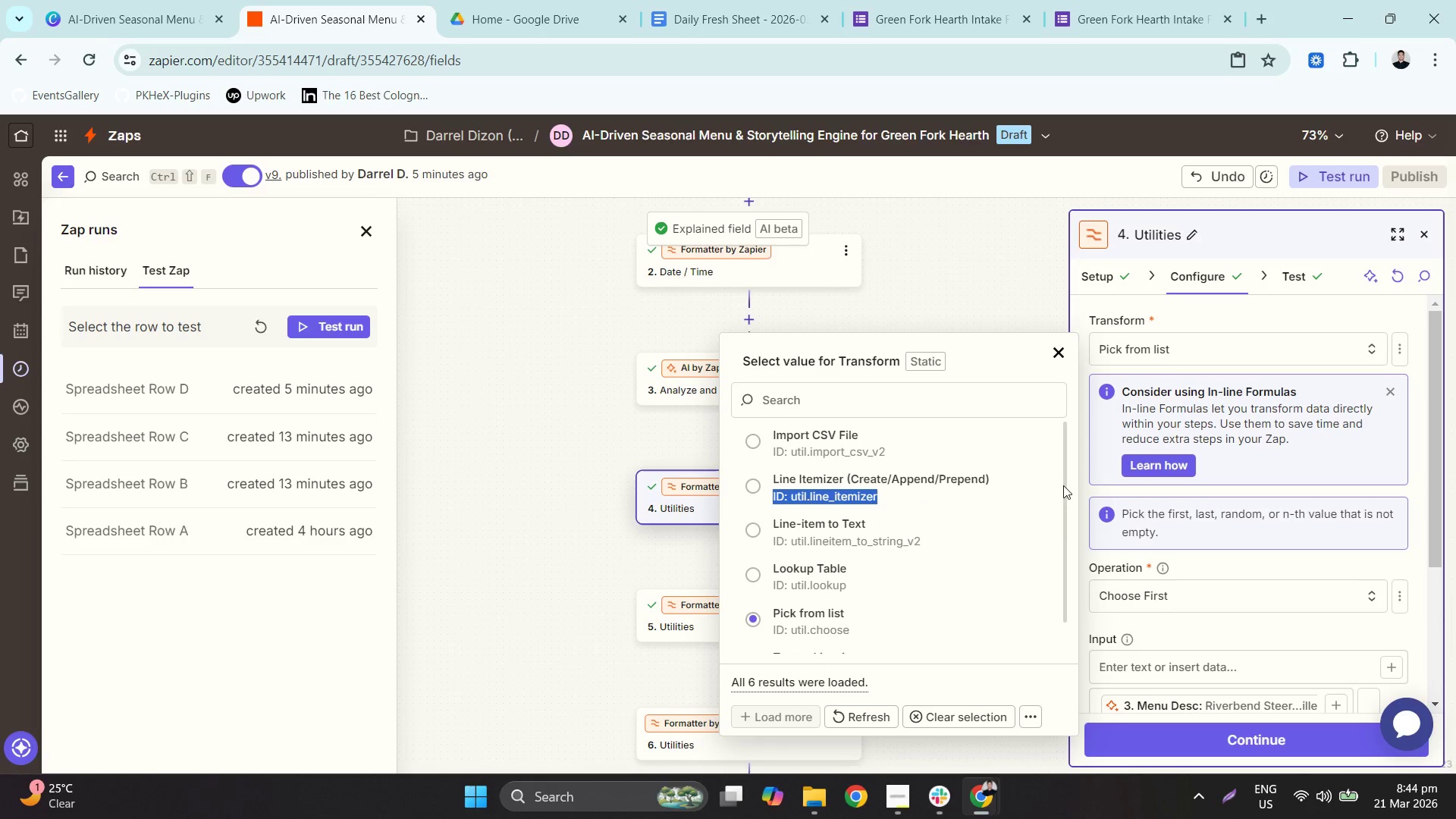 
left_click_drag(start_coordinate=[1063, 485], to_coordinate=[1059, 493])
 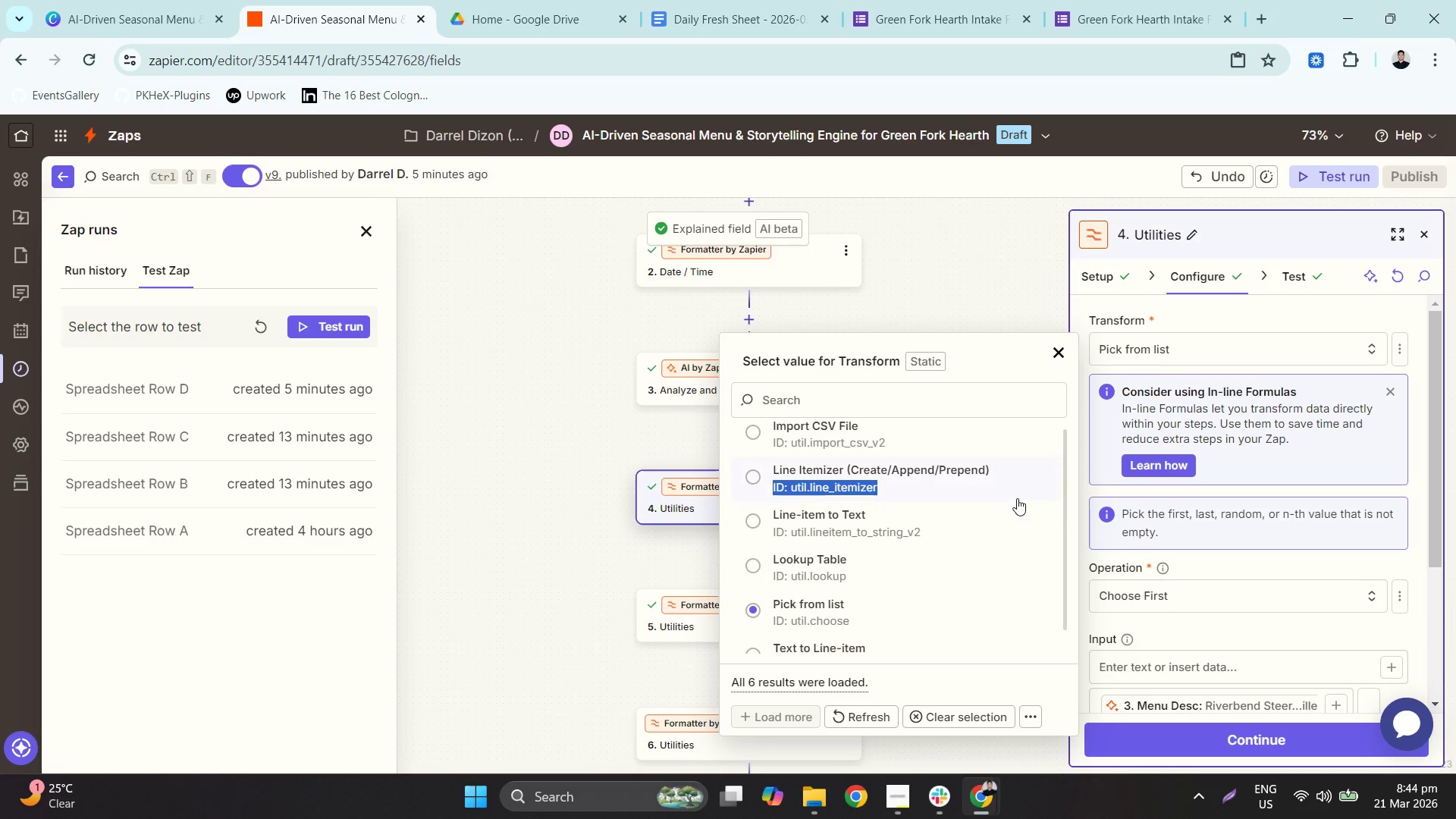 
left_click([1017, 498])
 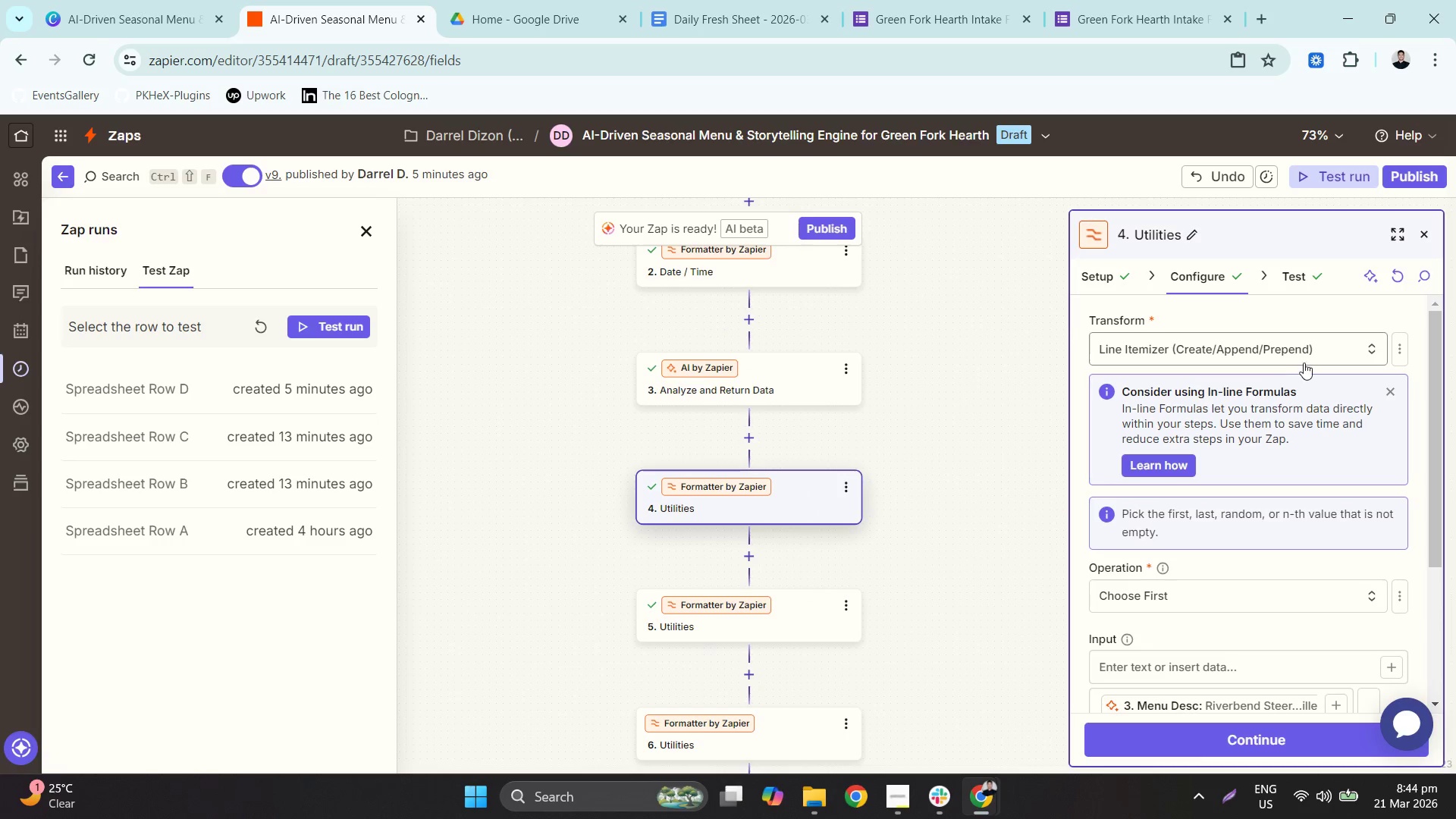 
left_click([1307, 359])
 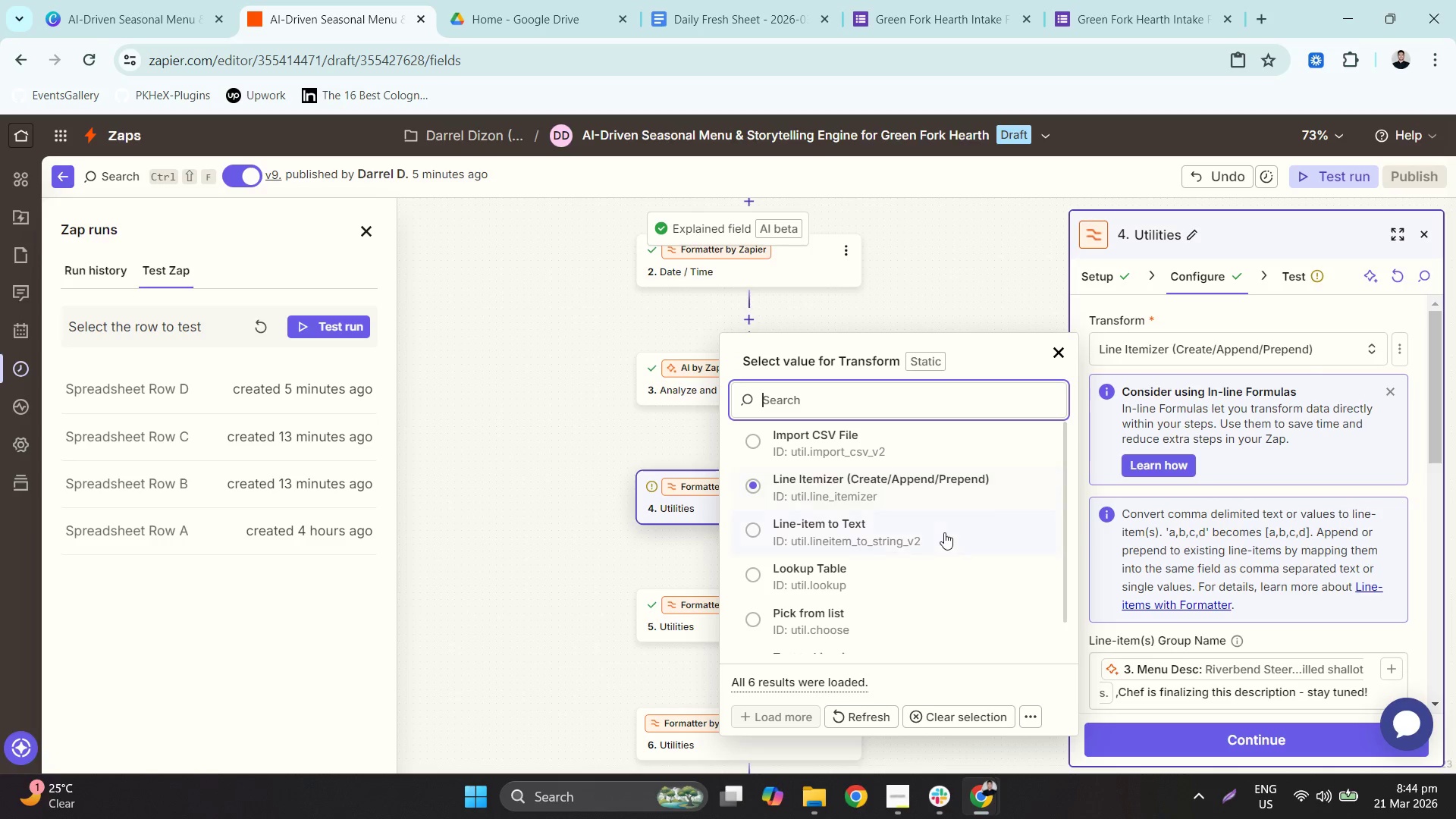 
left_click_drag(start_coordinate=[1068, 453], to_coordinate=[1062, 464])
 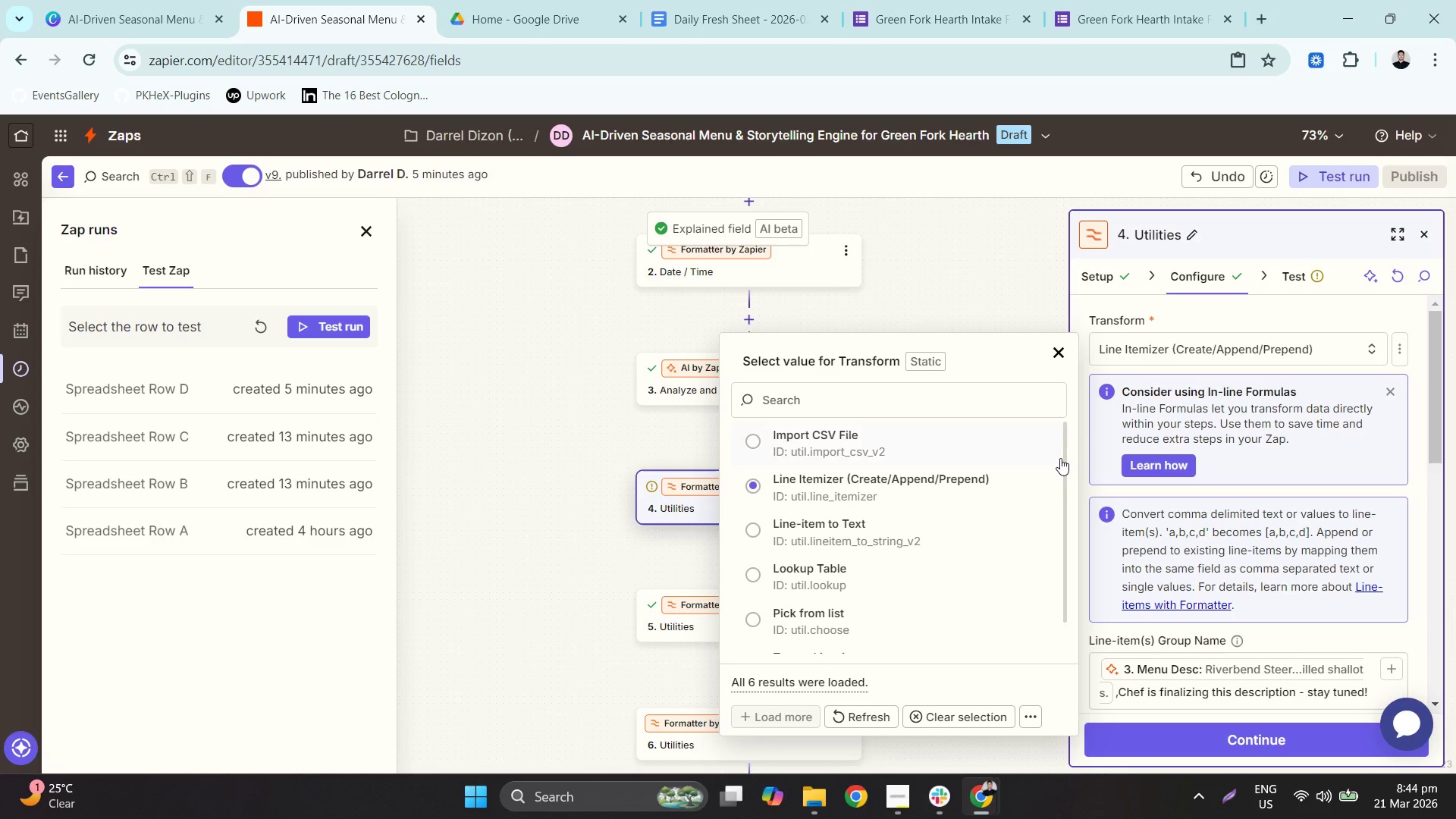 
left_click_drag(start_coordinate=[1060, 458], to_coordinate=[1069, 469])
 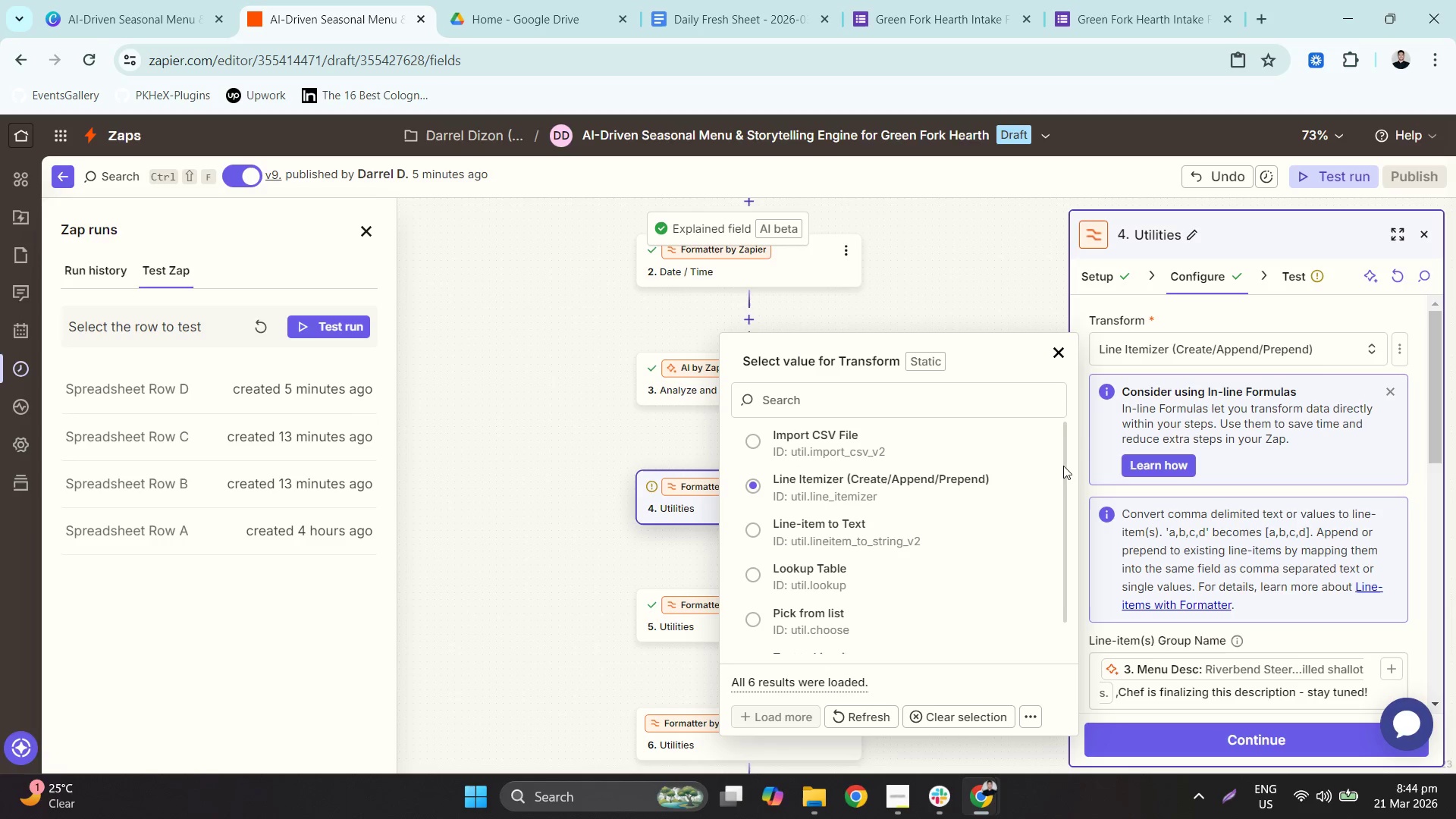 
left_click_drag(start_coordinate=[1063, 466], to_coordinate=[1063, 475])
 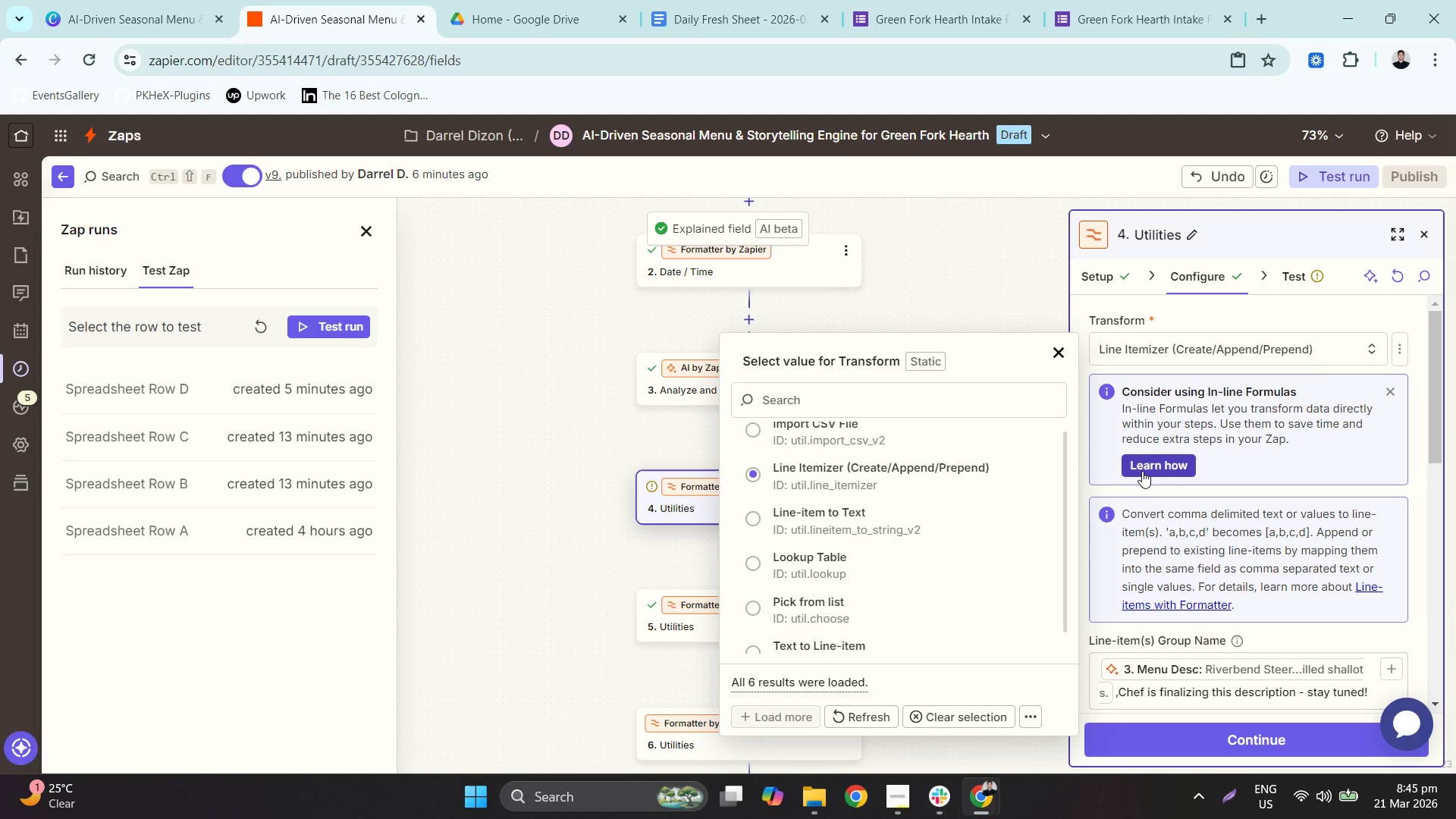 
wait(45.8)
 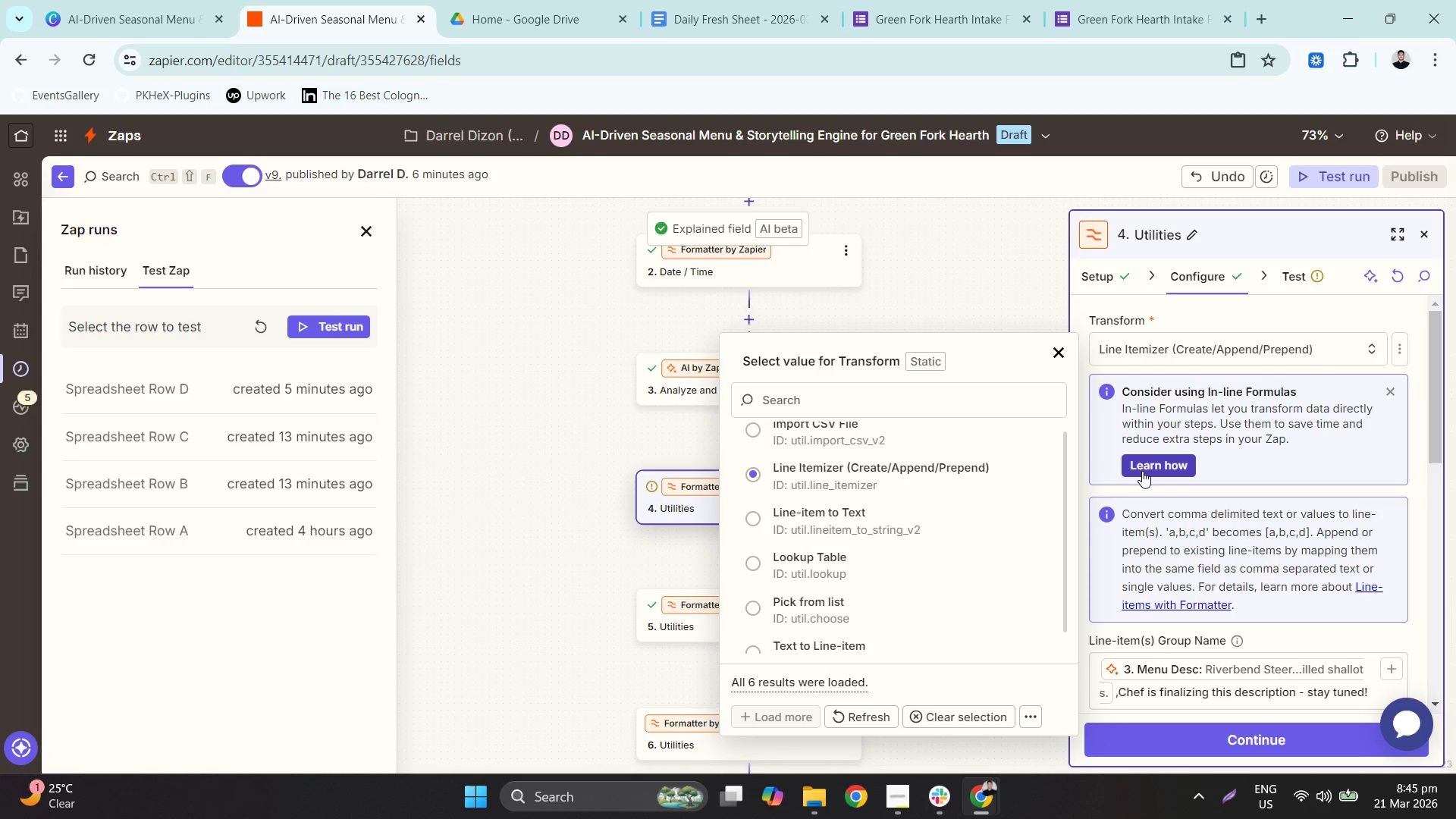 
scroll: coordinate [879, 457], scroll_direction: up, amount: 1.0
 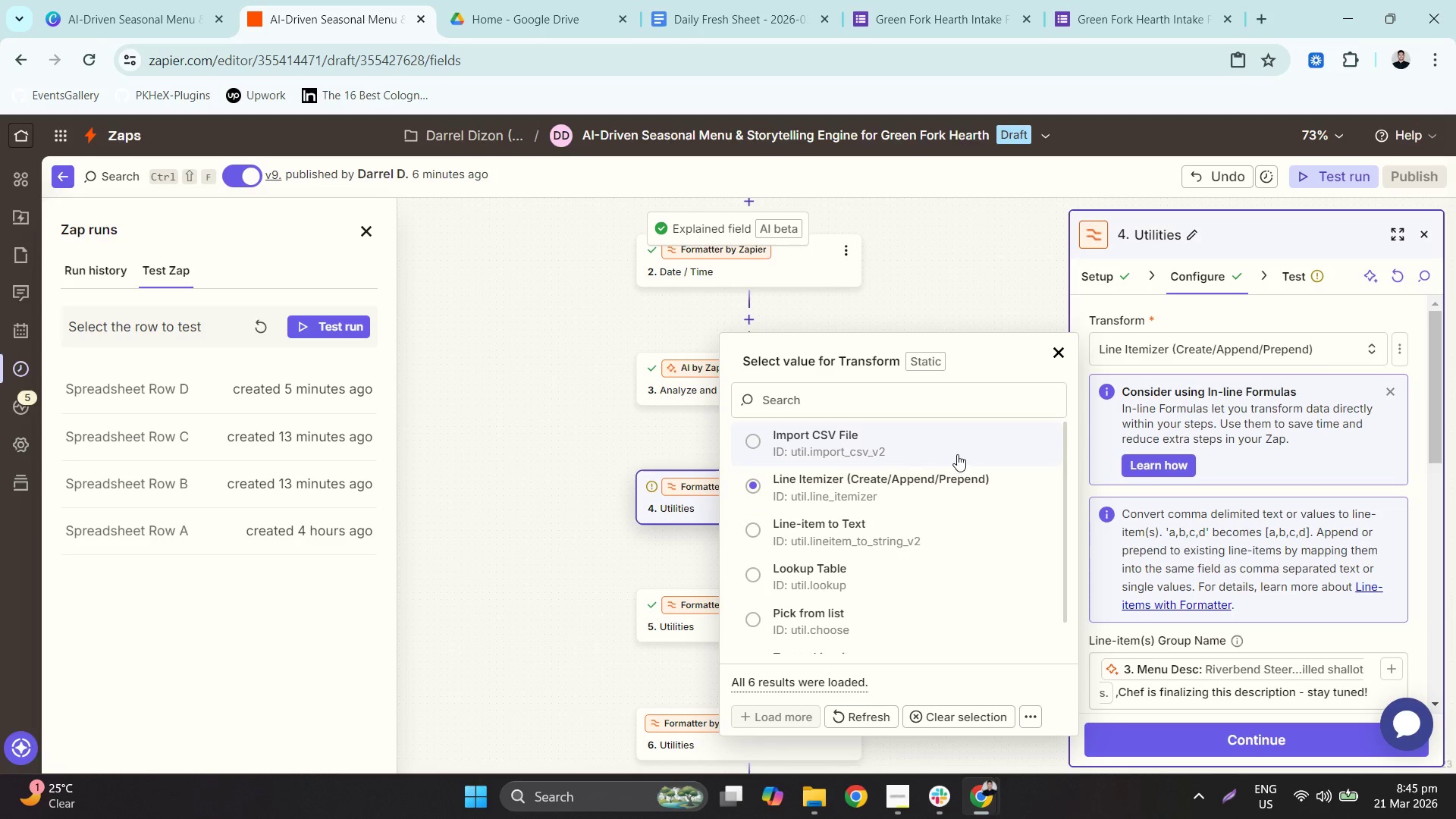 
scroll: coordinate [957, 454], scroll_direction: down, amount: 2.0
 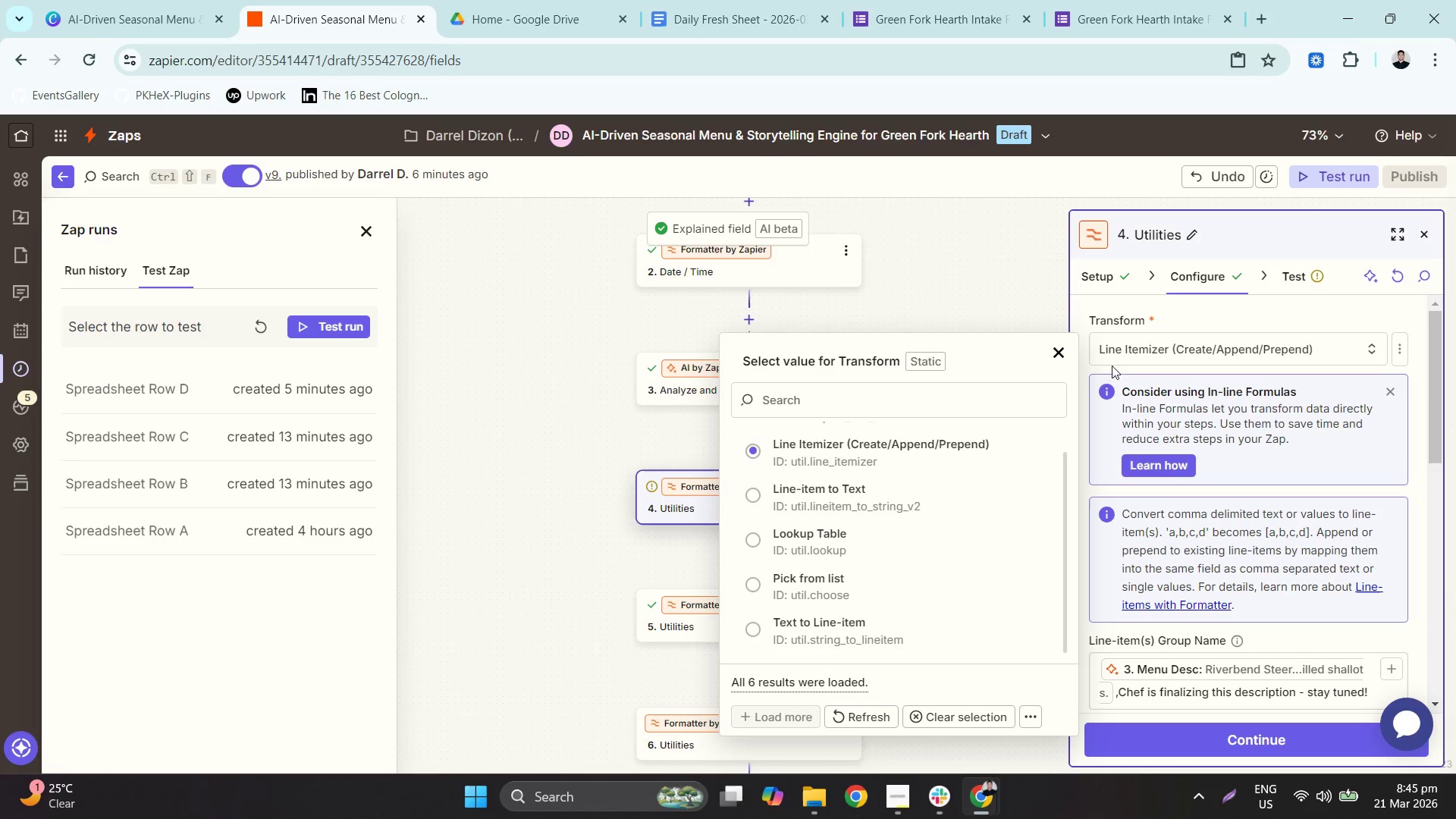 
left_click([902, 403])
 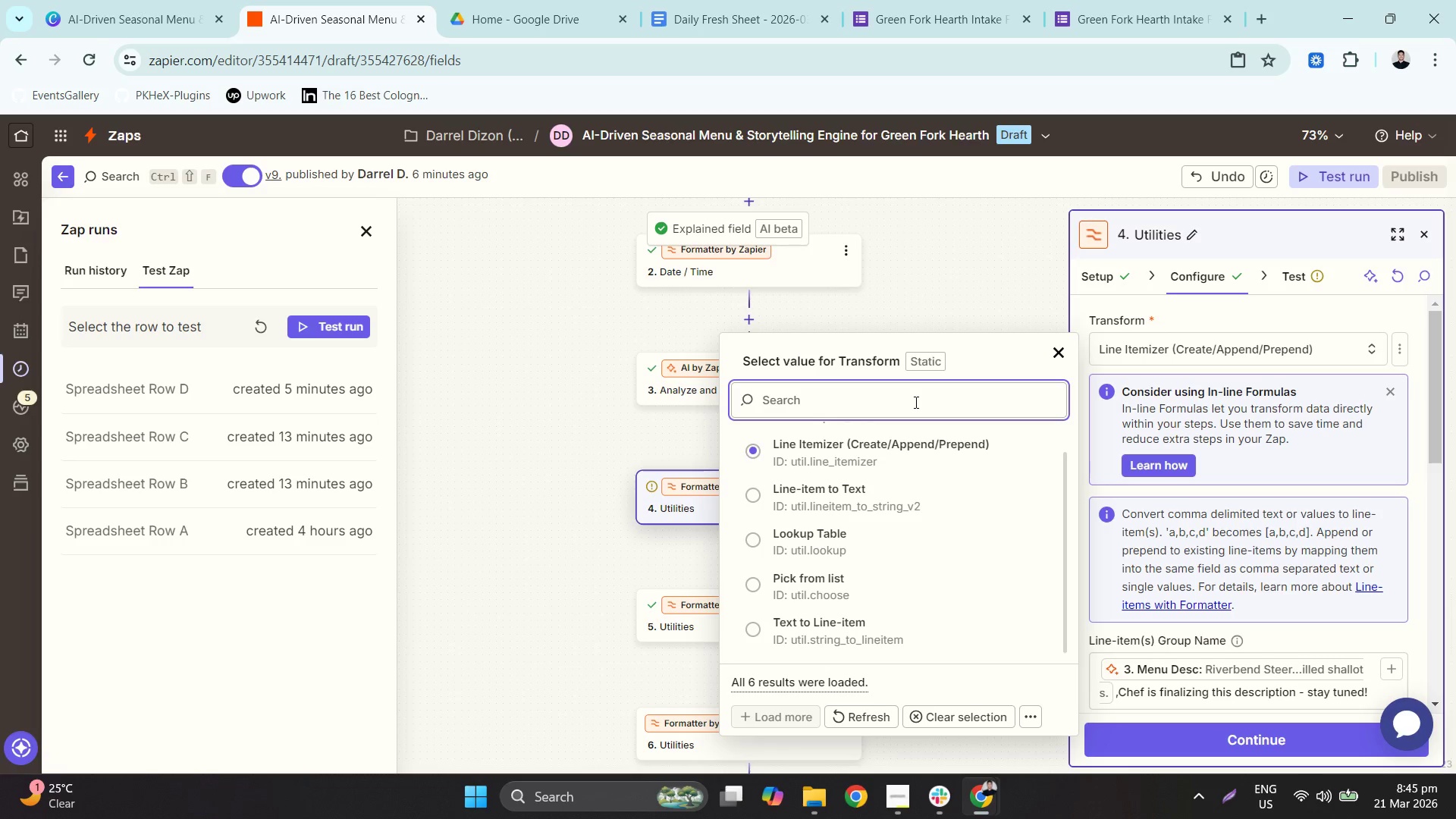 
type(va)
key(Backspace)
key(Backspace)
type(de)
key(Backspace)
key(Backspace)
 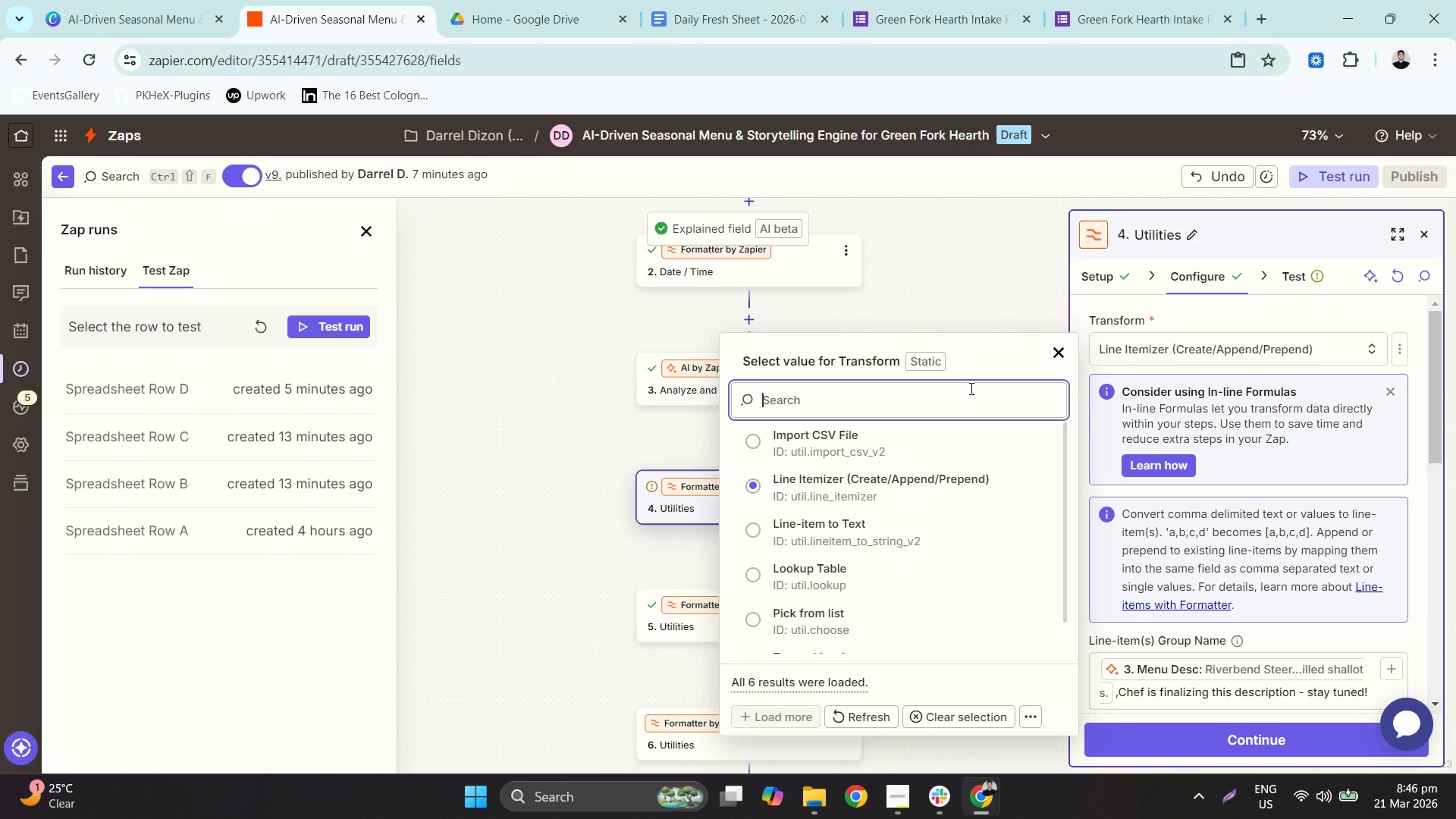 
wait(79.55)
 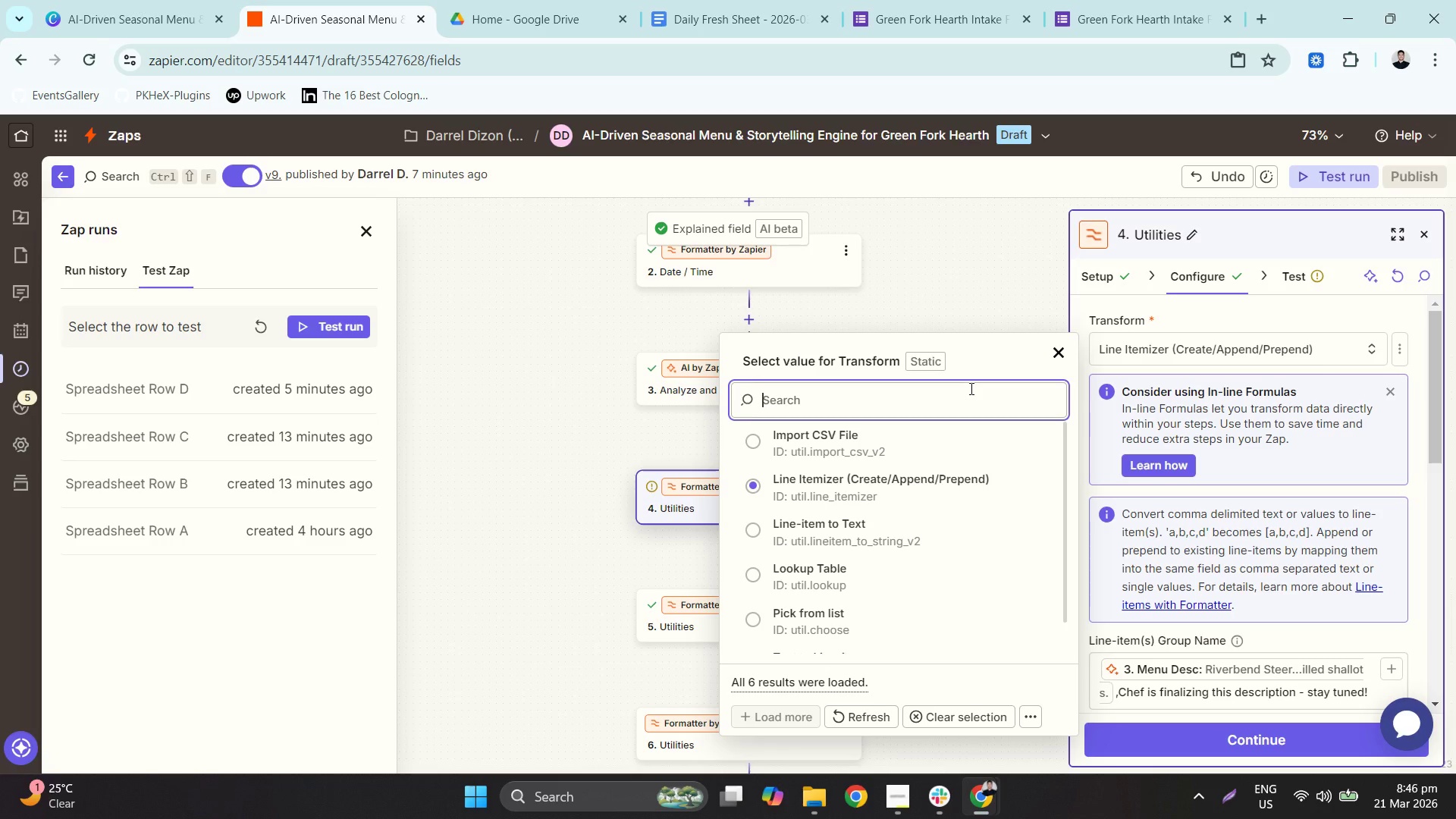 
left_click([940, 285])
 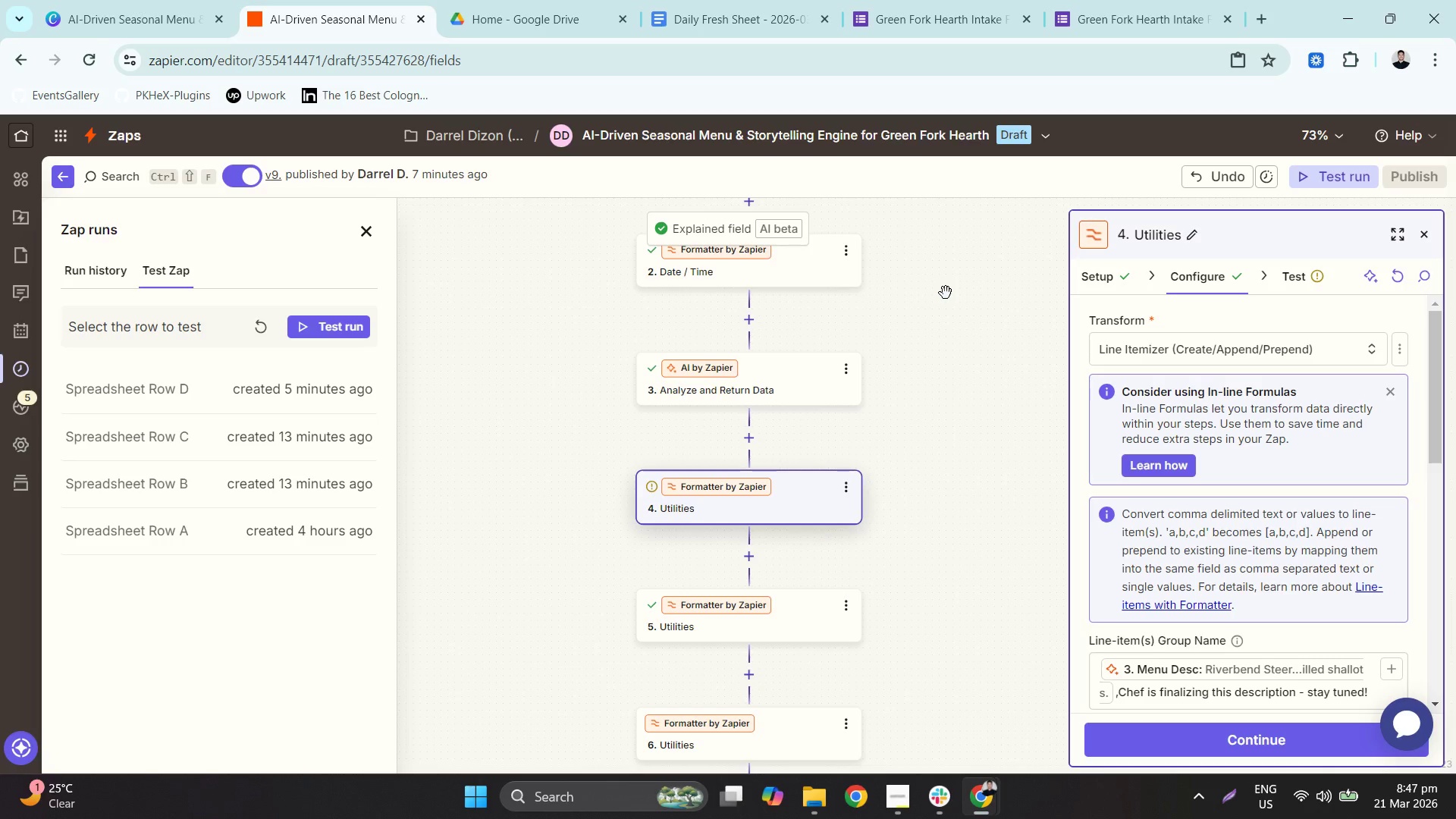 
wait(8.39)
 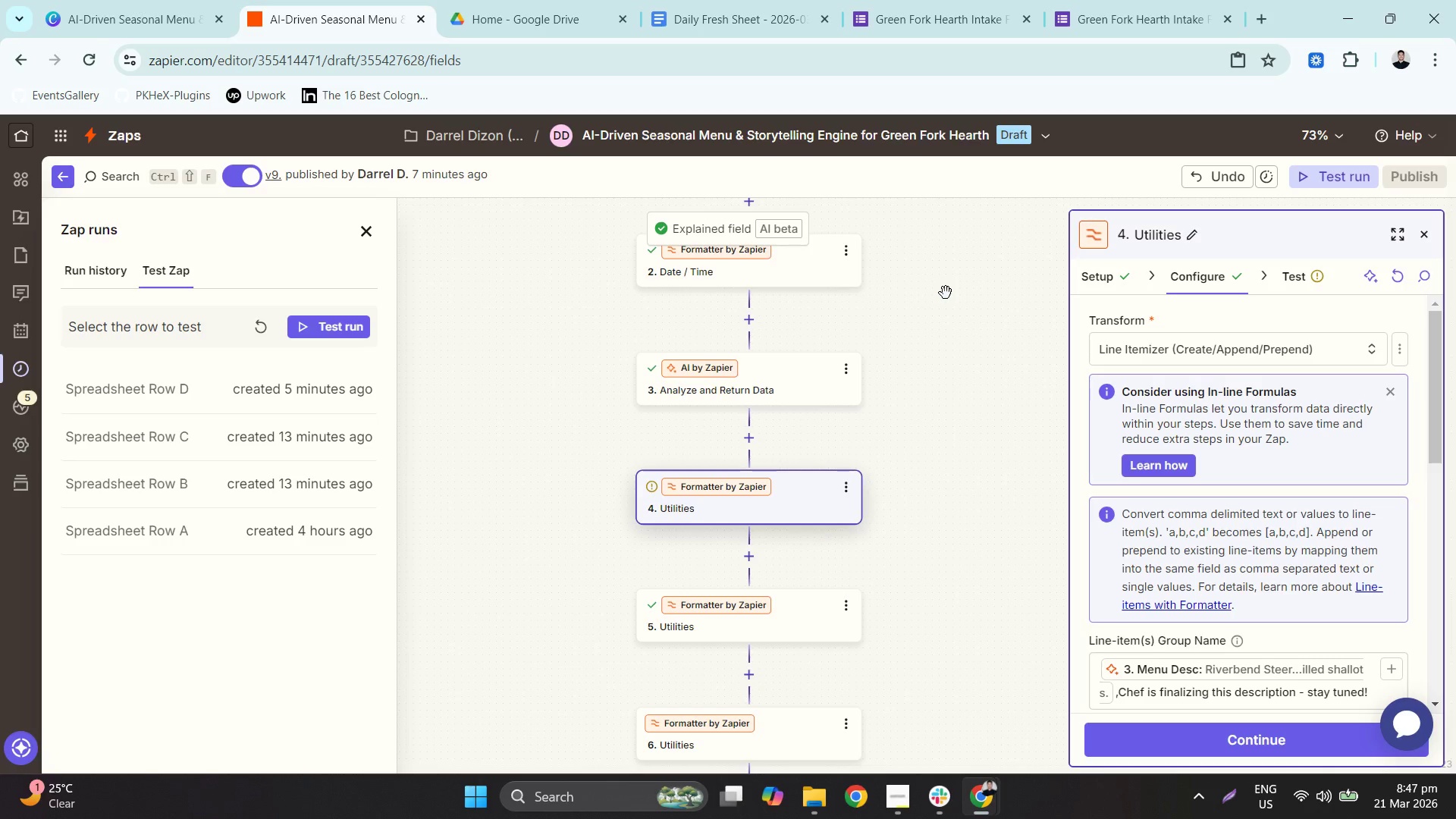 
left_click([1155, 425])
 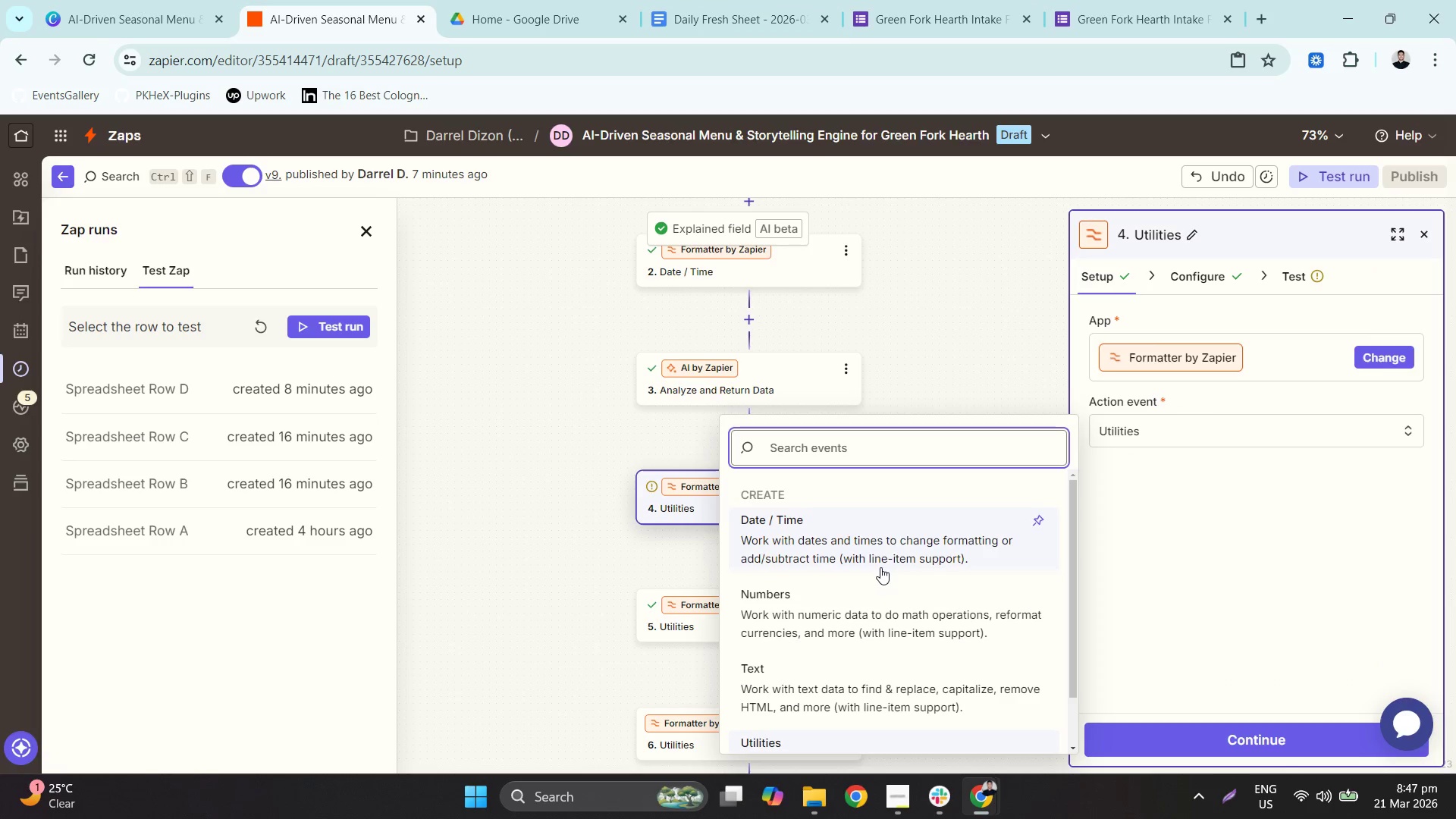 
scroll: coordinate [881, 568], scroll_direction: down, amount: 1.0
 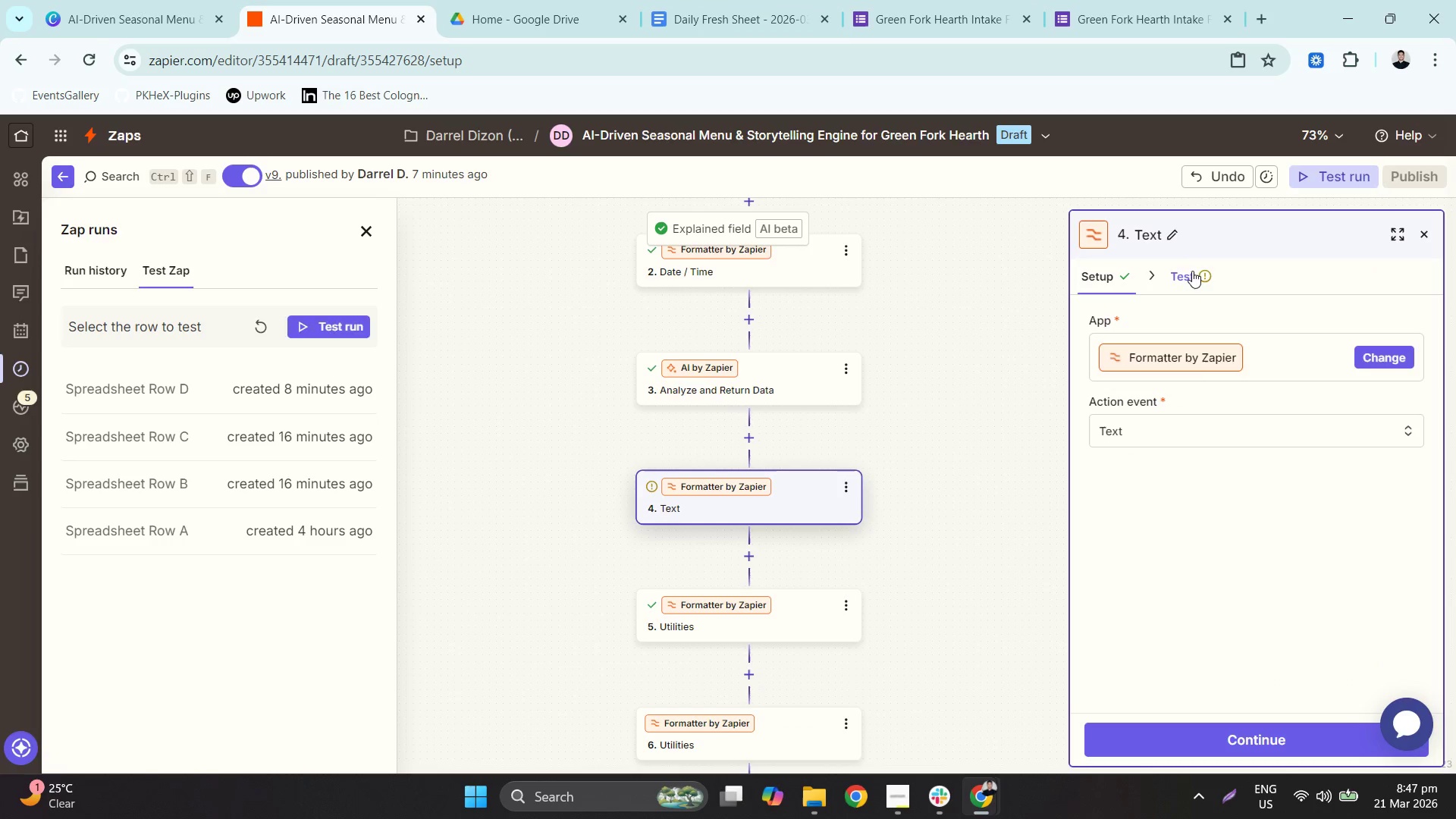 
left_click([1197, 272])
 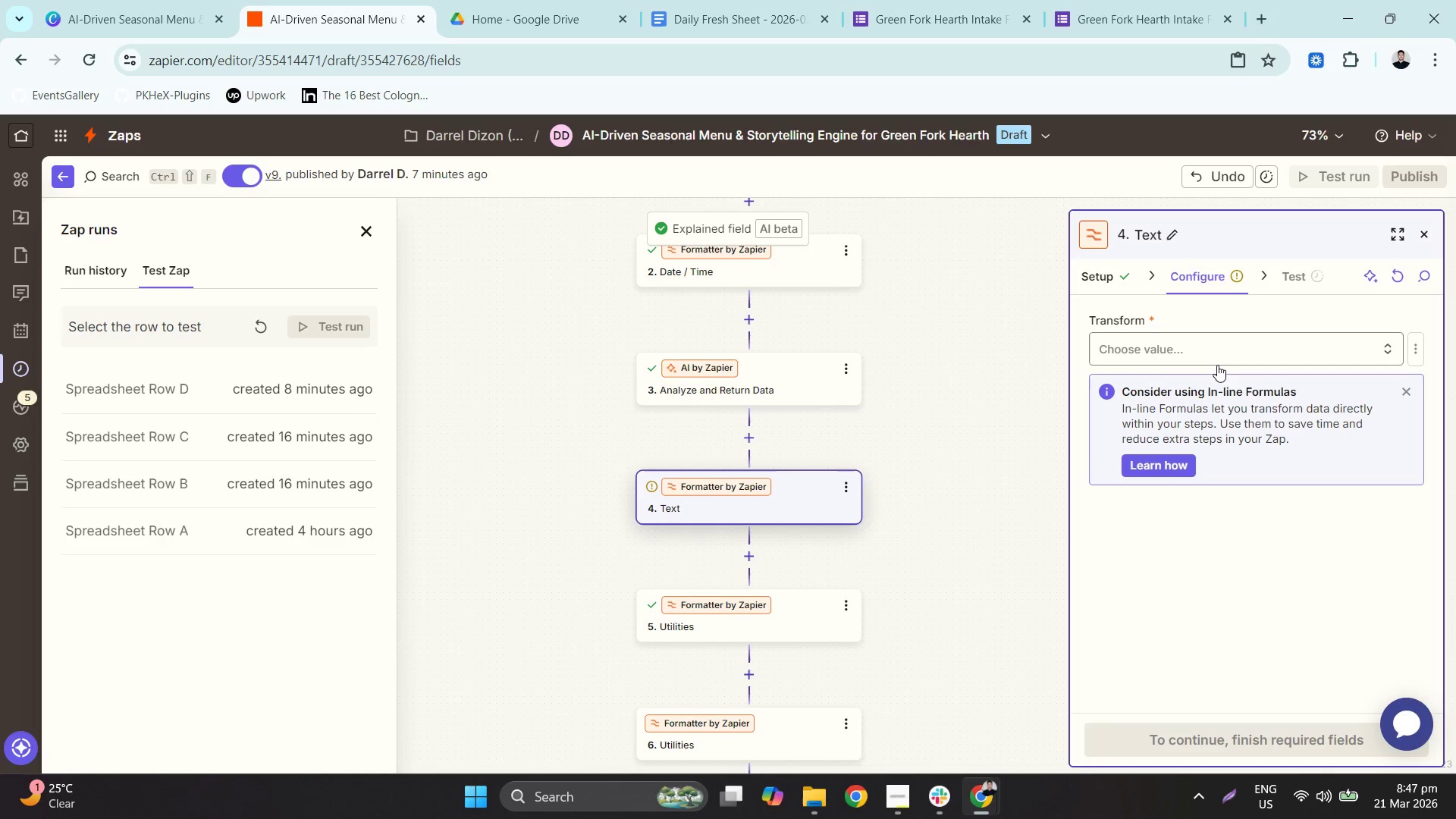 
left_click([1183, 350])
 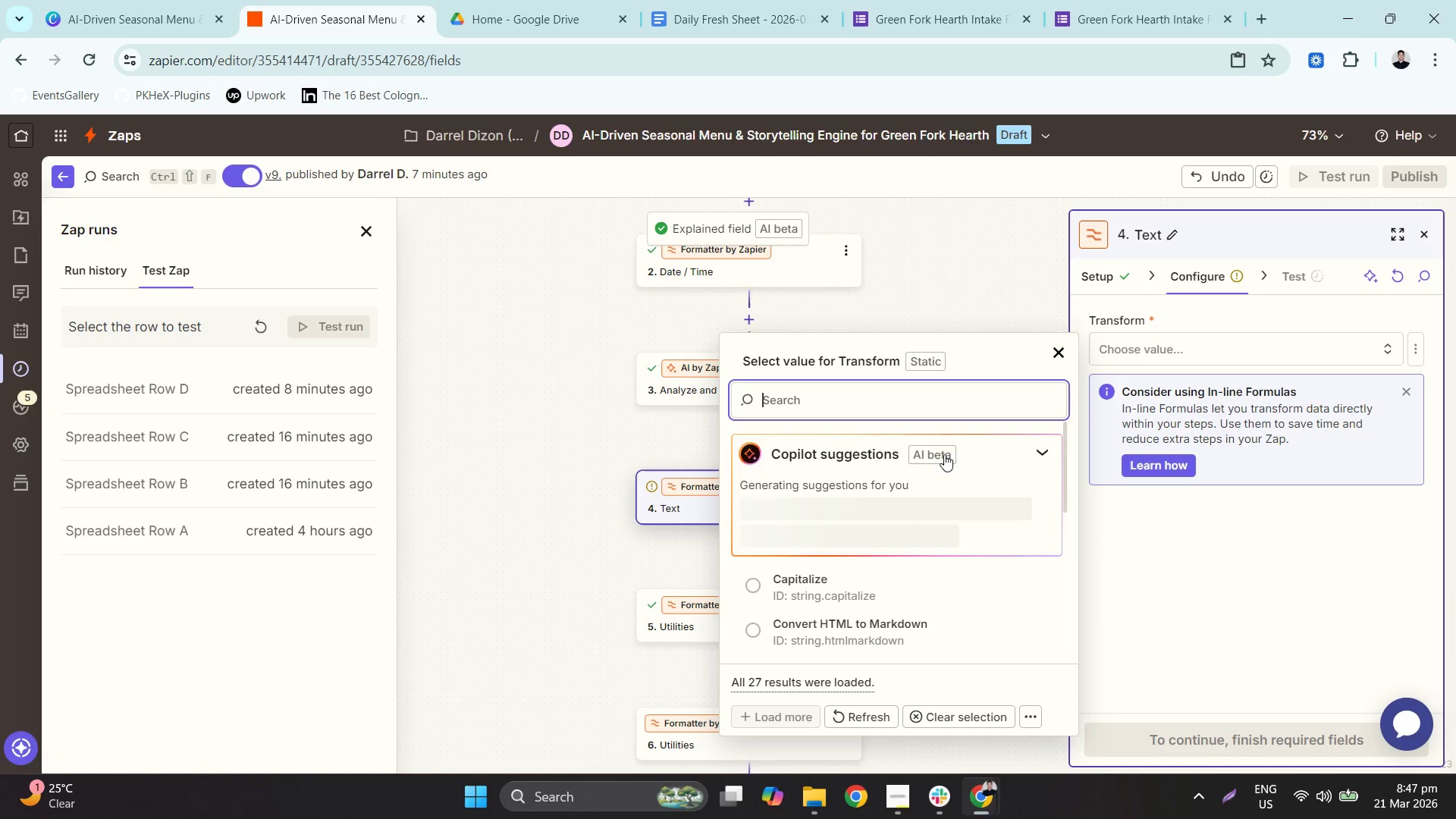 
scroll: coordinate [963, 548], scroll_direction: down, amount: 2.0
 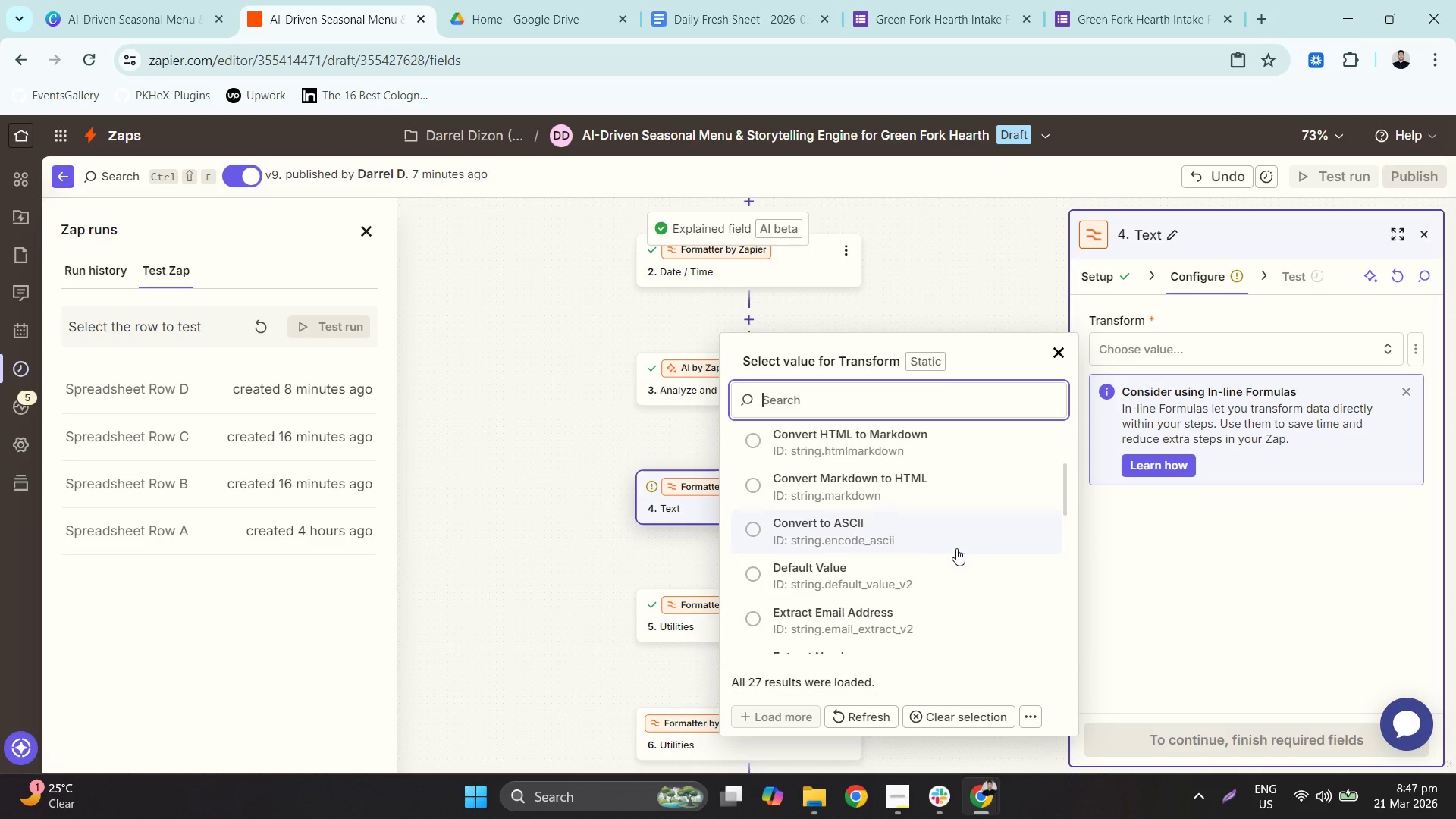 
left_click([920, 563])
 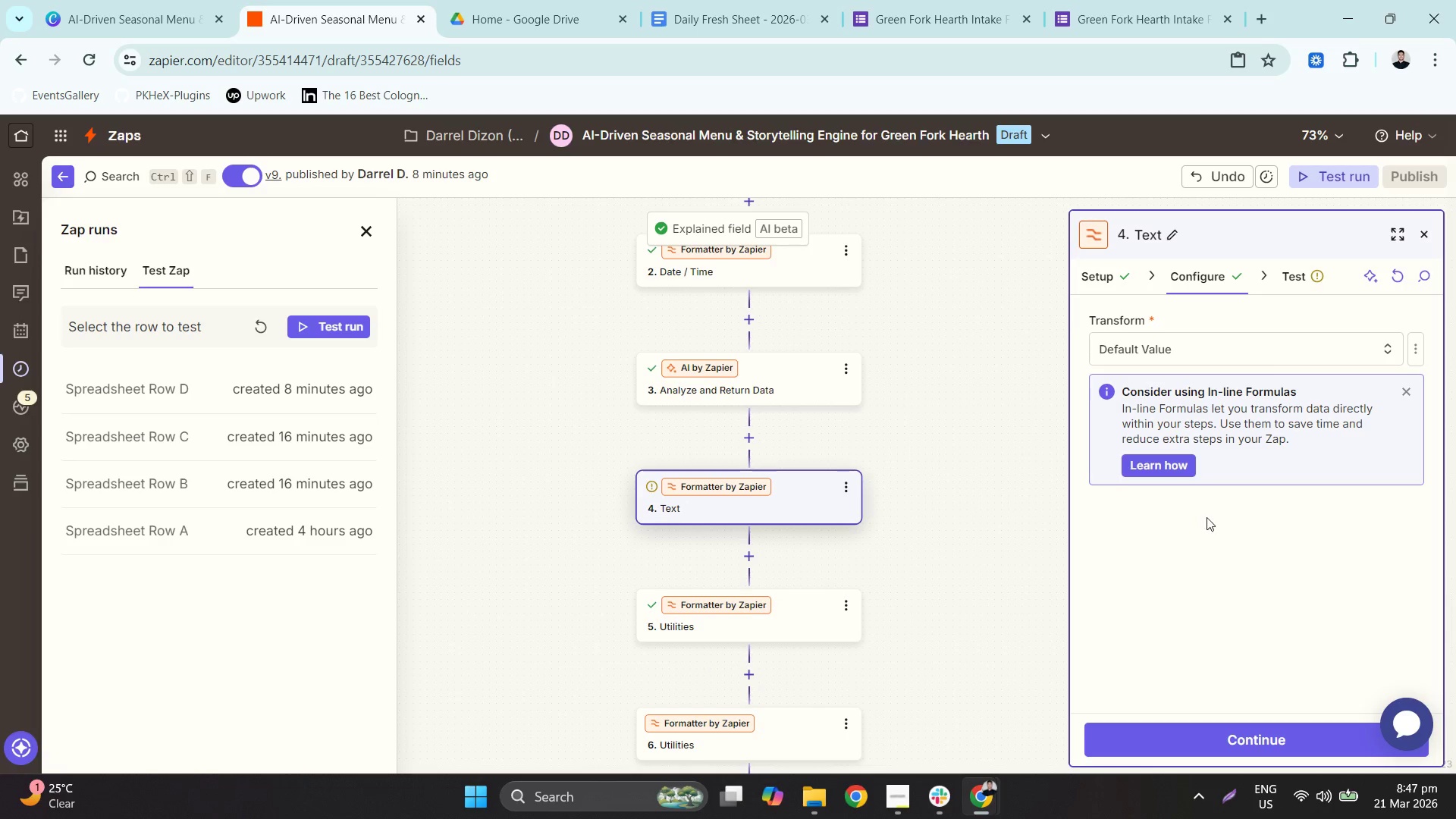 
scroll: coordinate [1307, 550], scroll_direction: down, amount: 5.0
 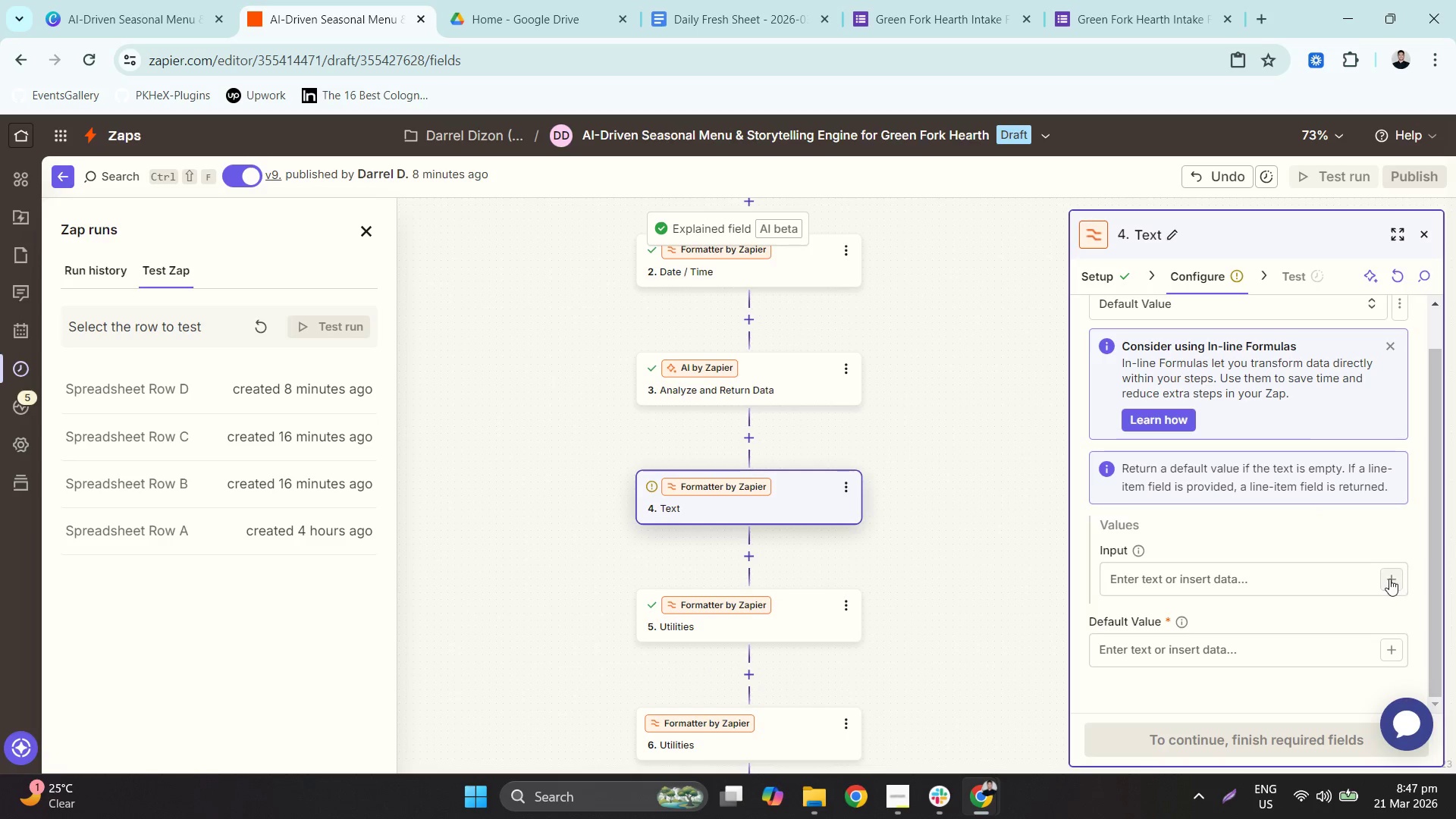 
left_click([1392, 577])
 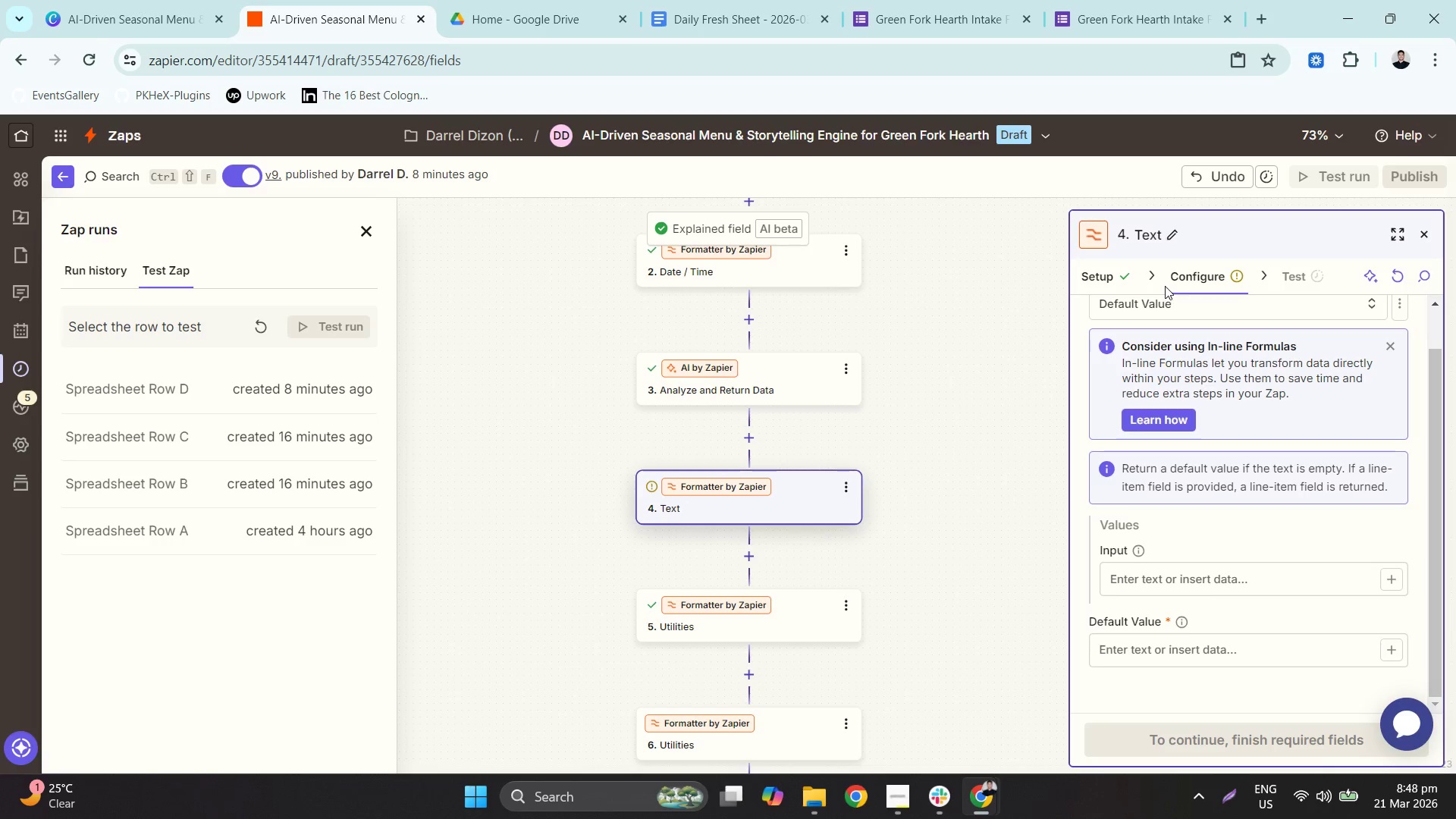 
wait(44.75)
 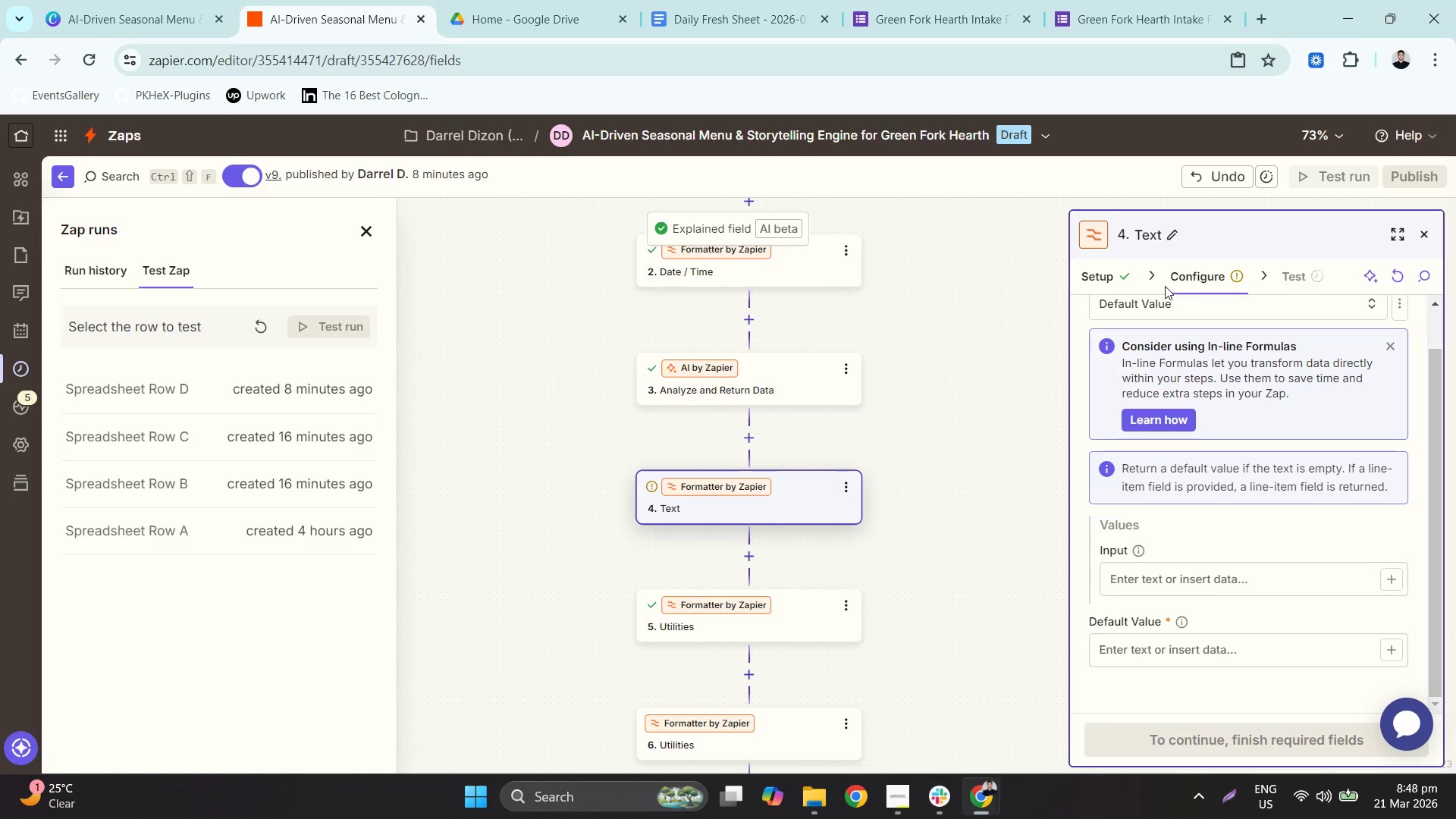 
left_click([1100, 275])
 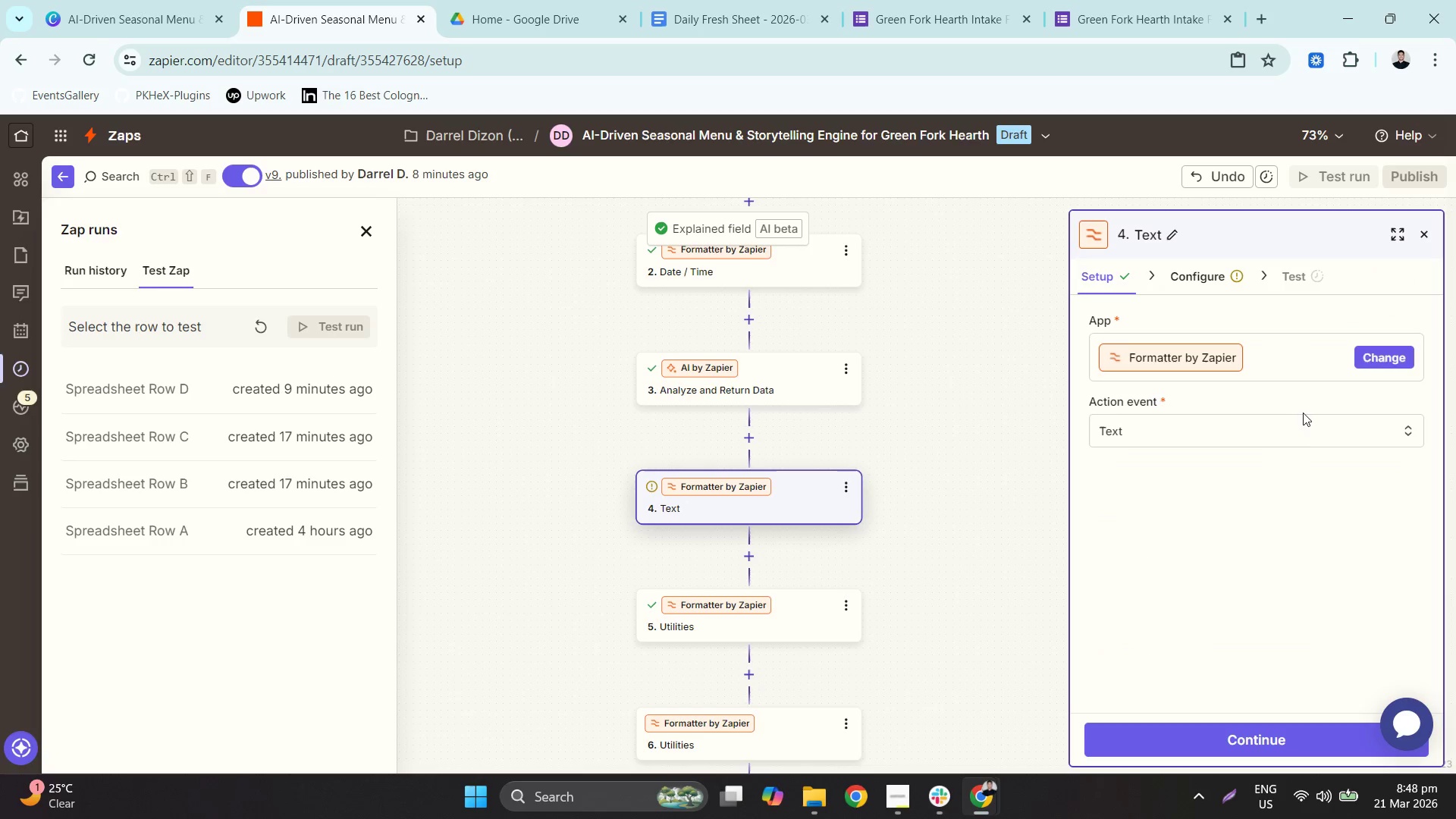 
left_click([1313, 416])
 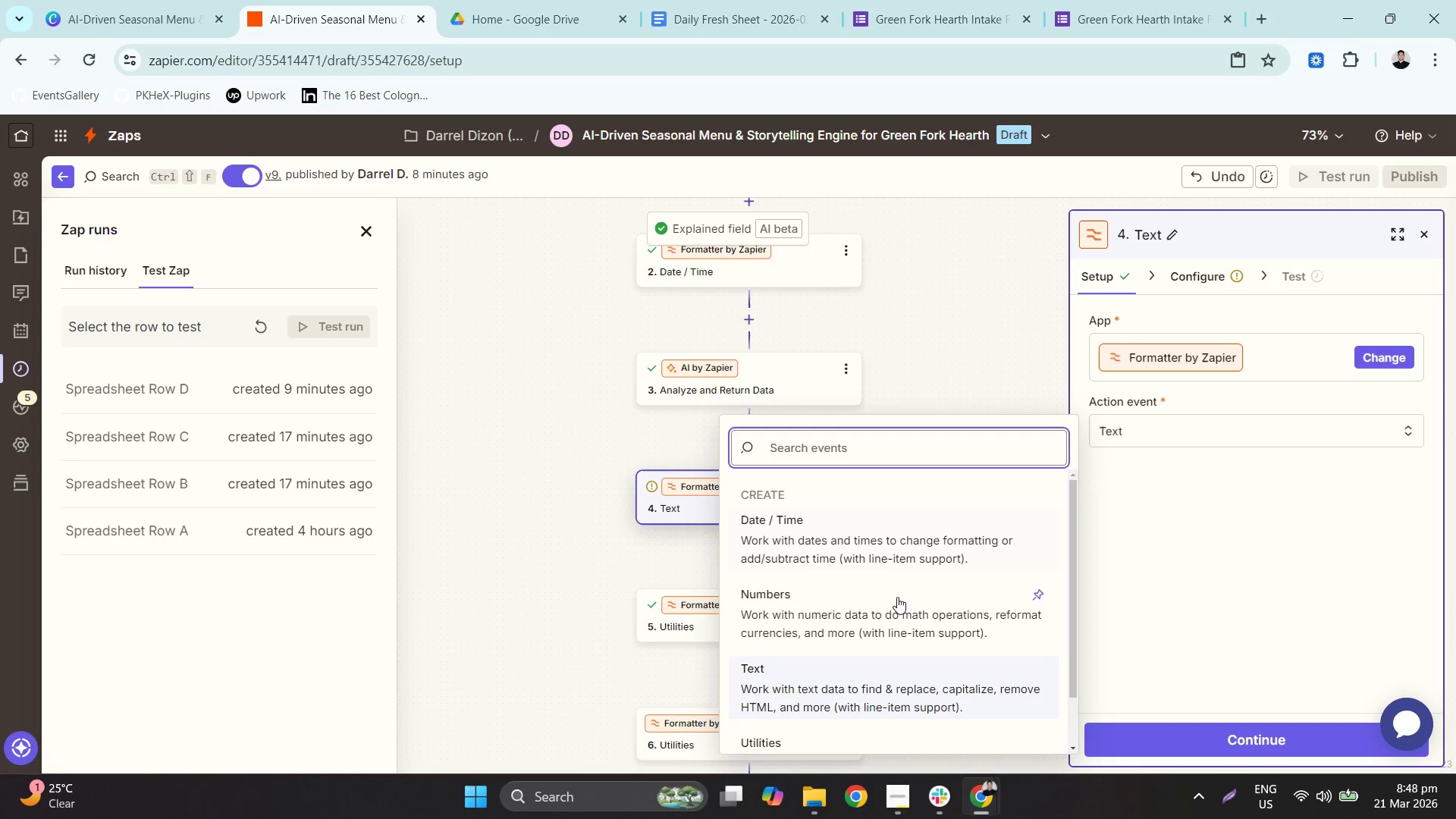 
scroll: coordinate [890, 695], scroll_direction: down, amount: 2.0
 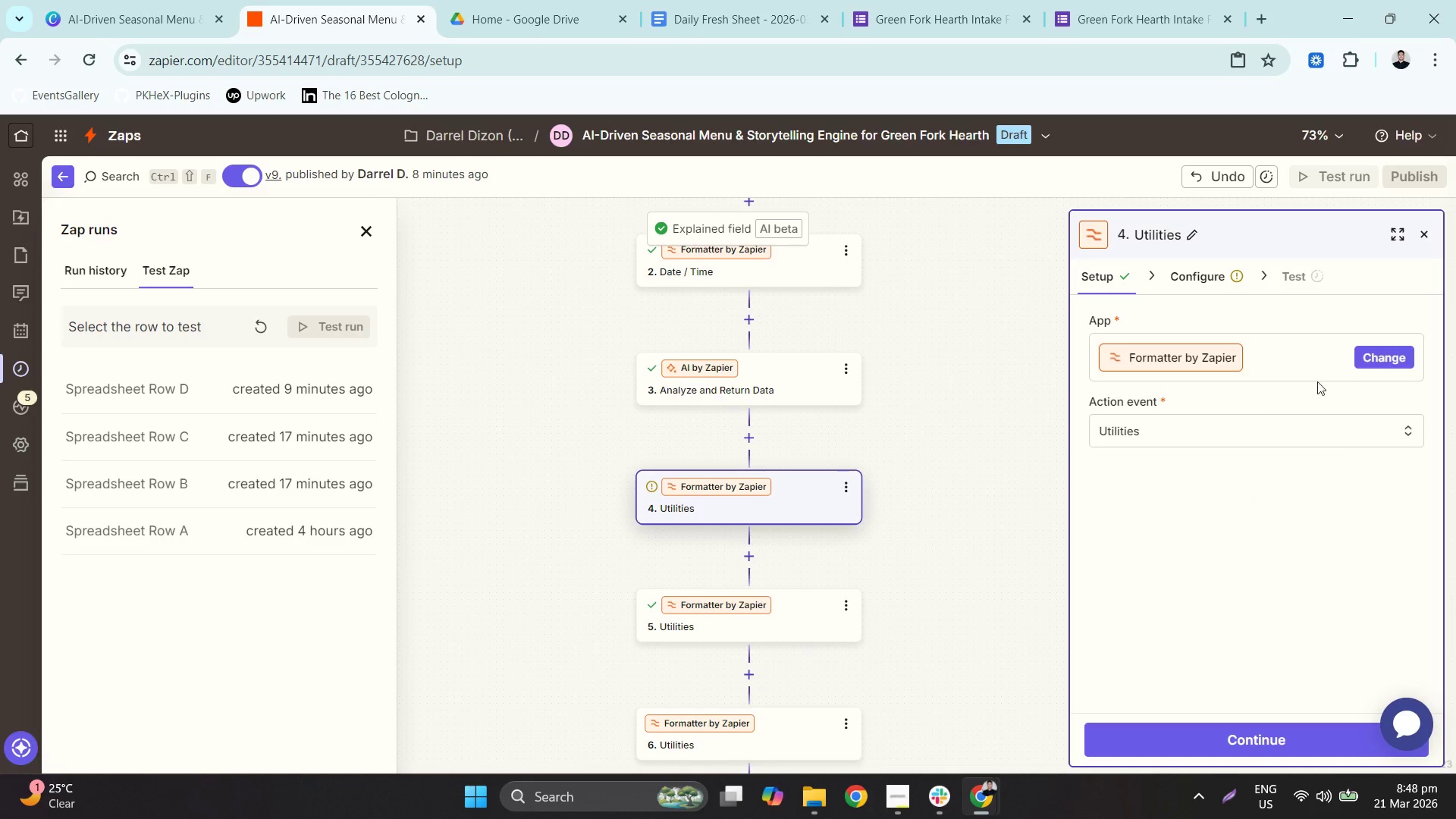 
left_click([1228, 267])
 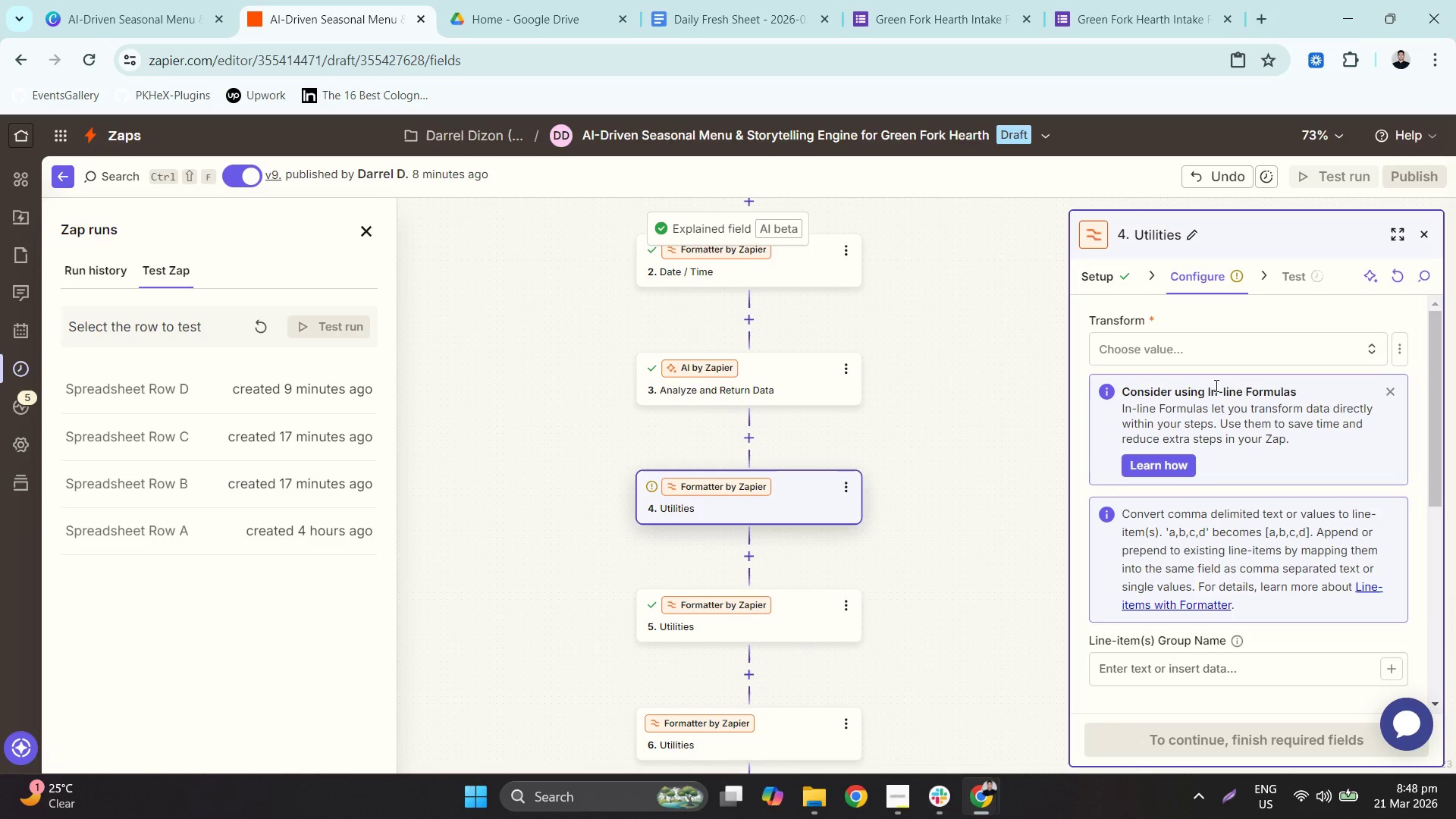 
left_click([1199, 339])
 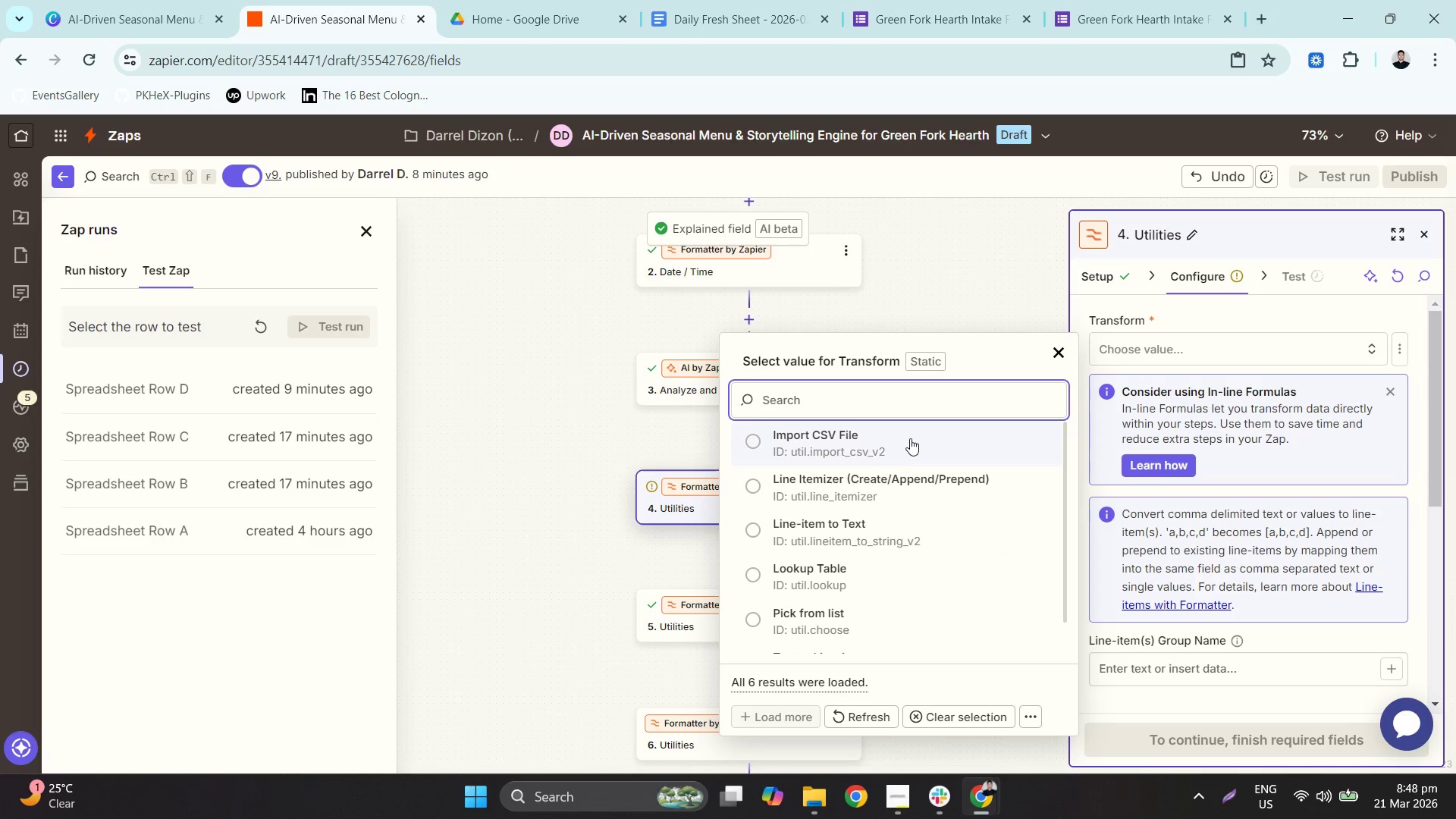 
scroll: coordinate [902, 551], scroll_direction: down, amount: 2.0
 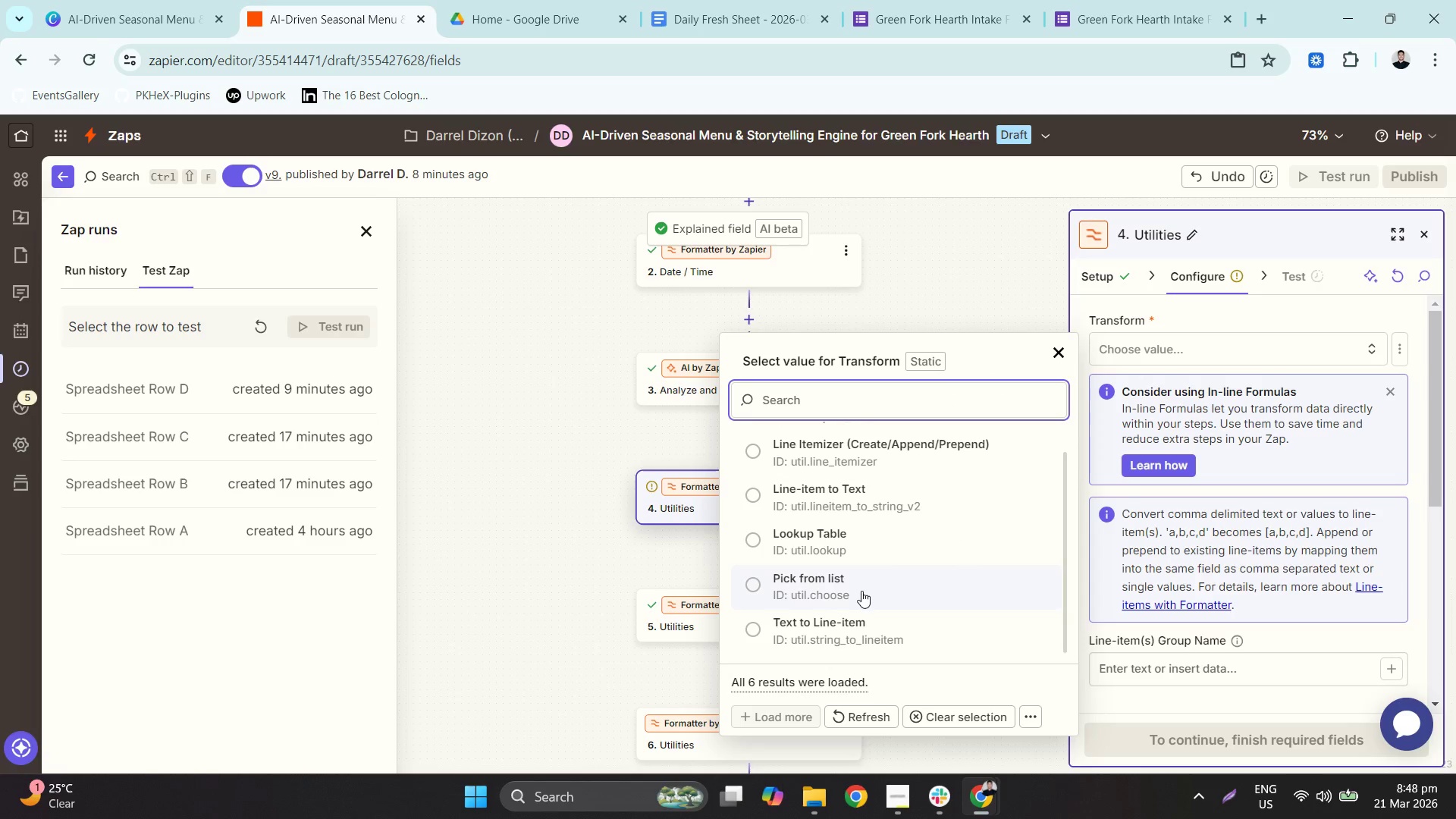 
left_click([861, 590])
 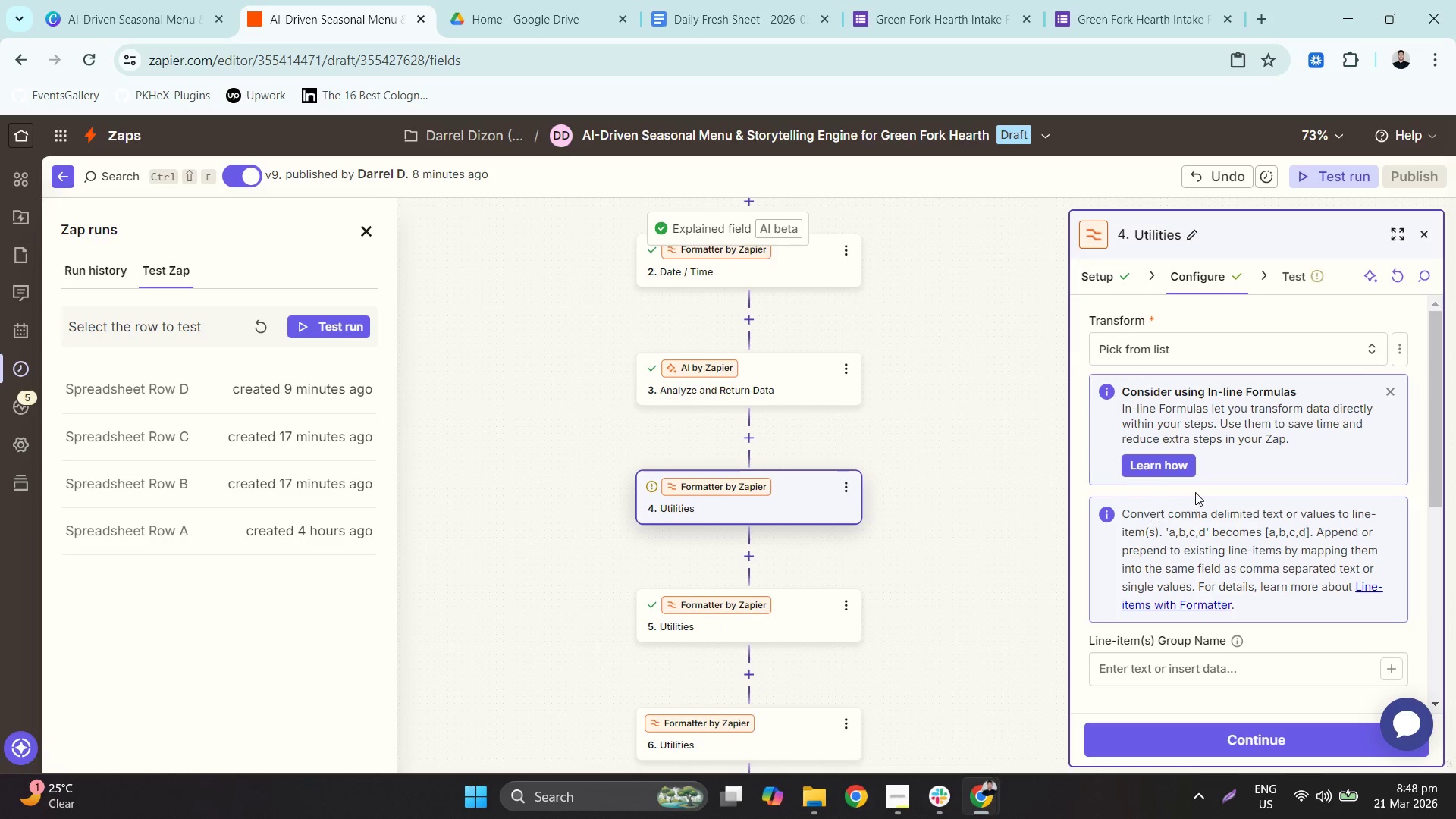 
scroll: coordinate [1197, 489], scroll_direction: down, amount: 4.0
 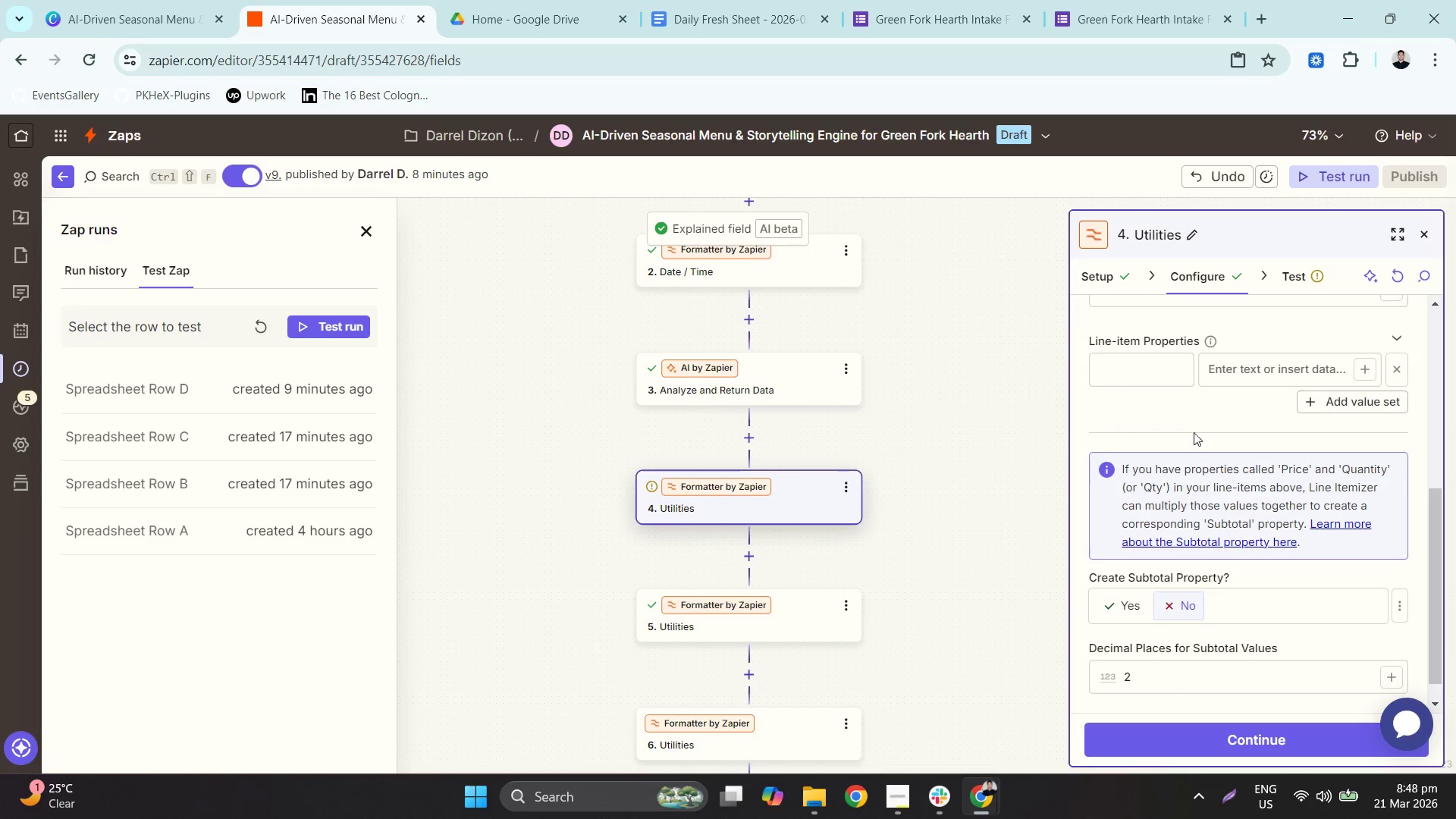 
scroll: coordinate [1194, 428], scroll_direction: up, amount: 1.0
 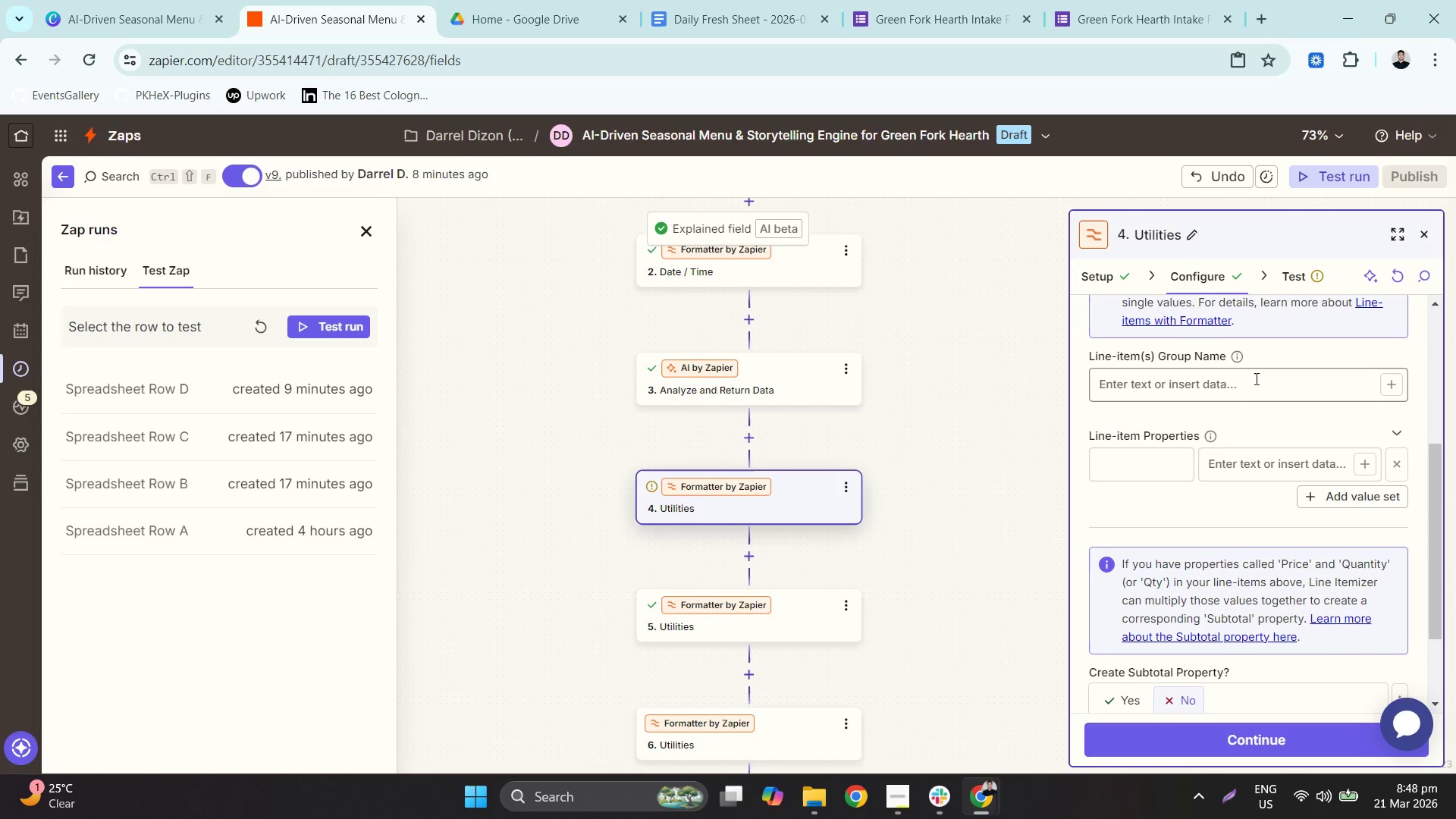 
left_click([1269, 391])
 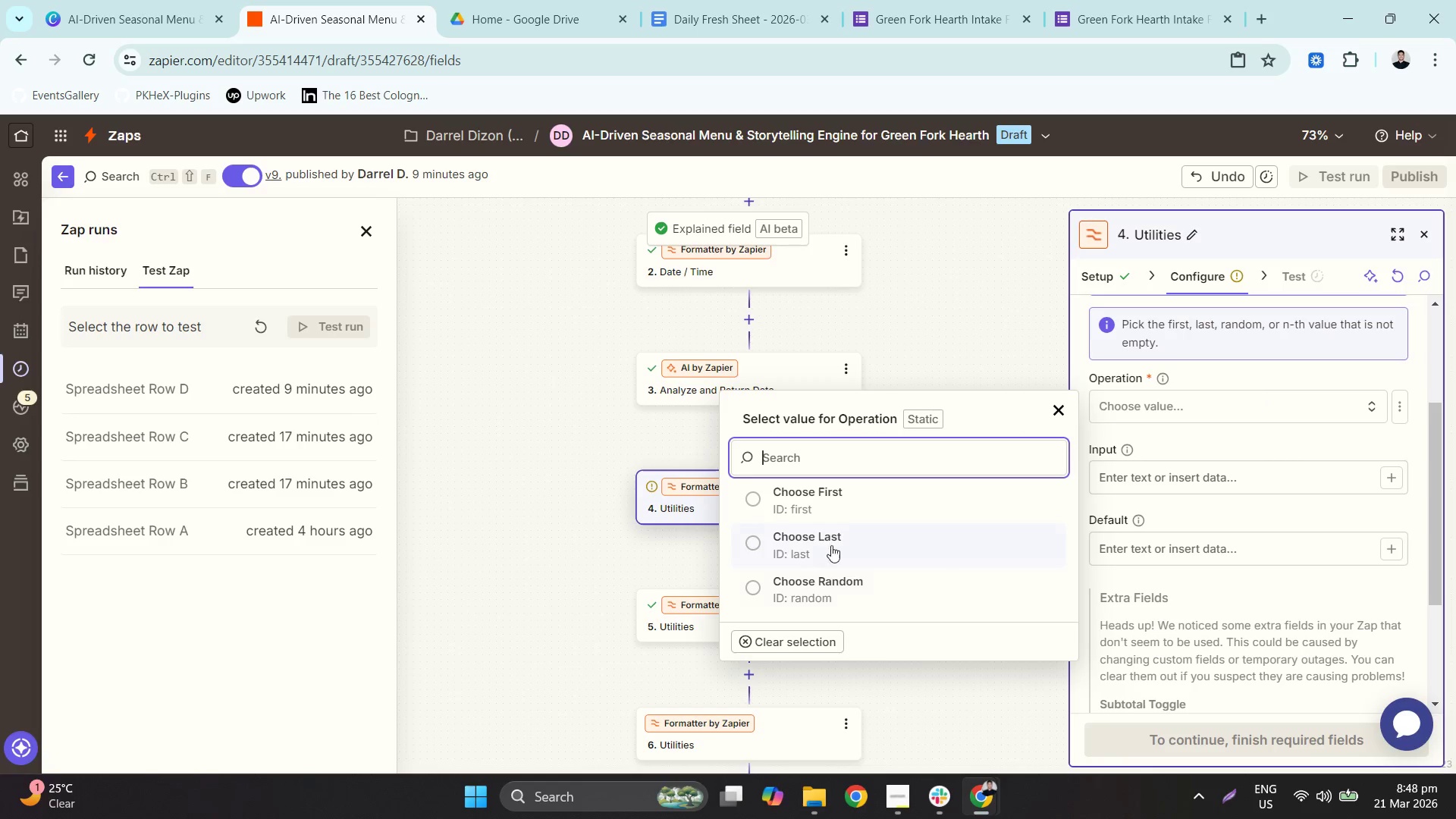 
scroll: coordinate [1250, 371], scroll_direction: up, amount: 1.0
 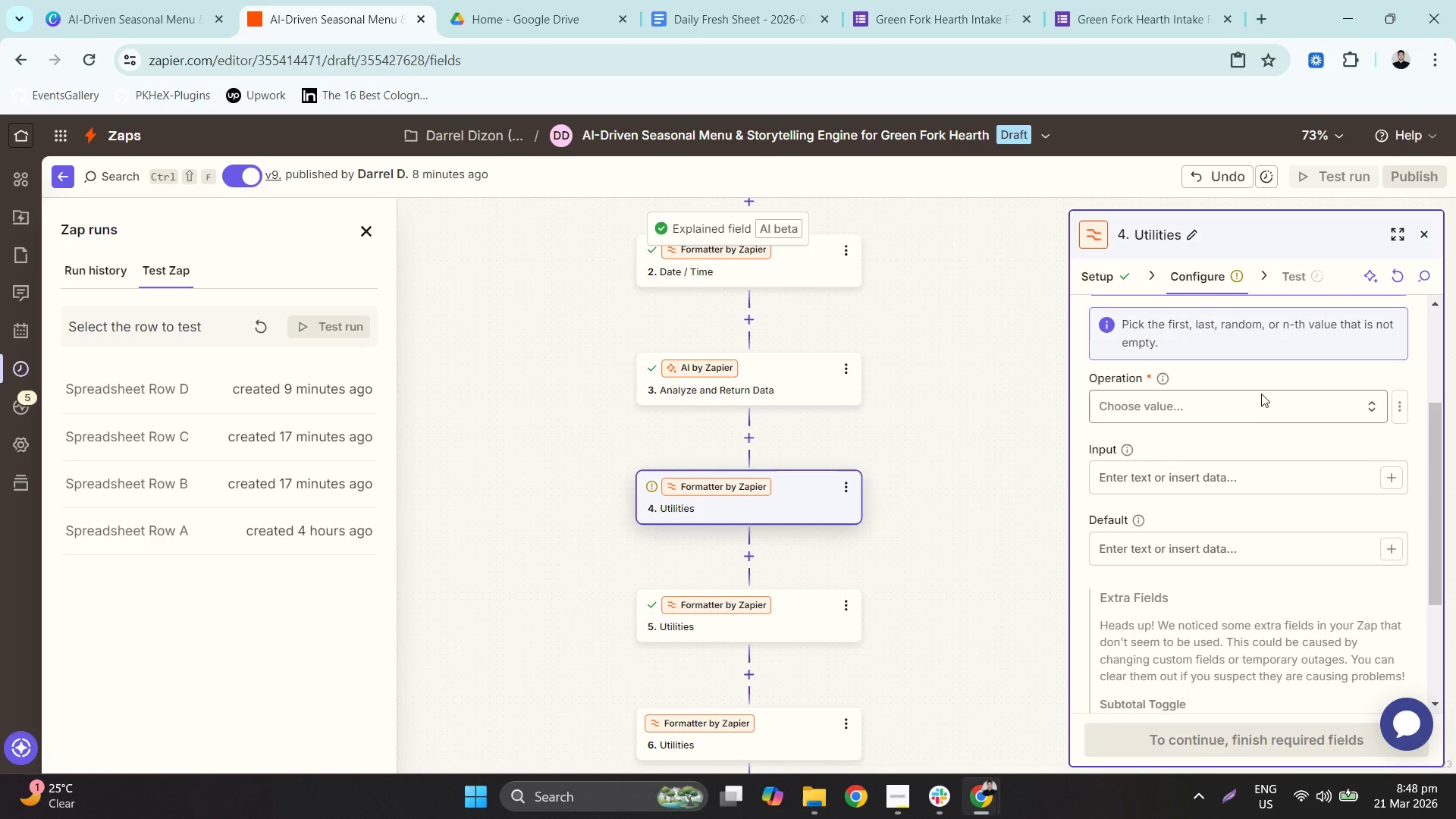 
scroll: coordinate [876, 576], scroll_direction: down, amount: 1.0
 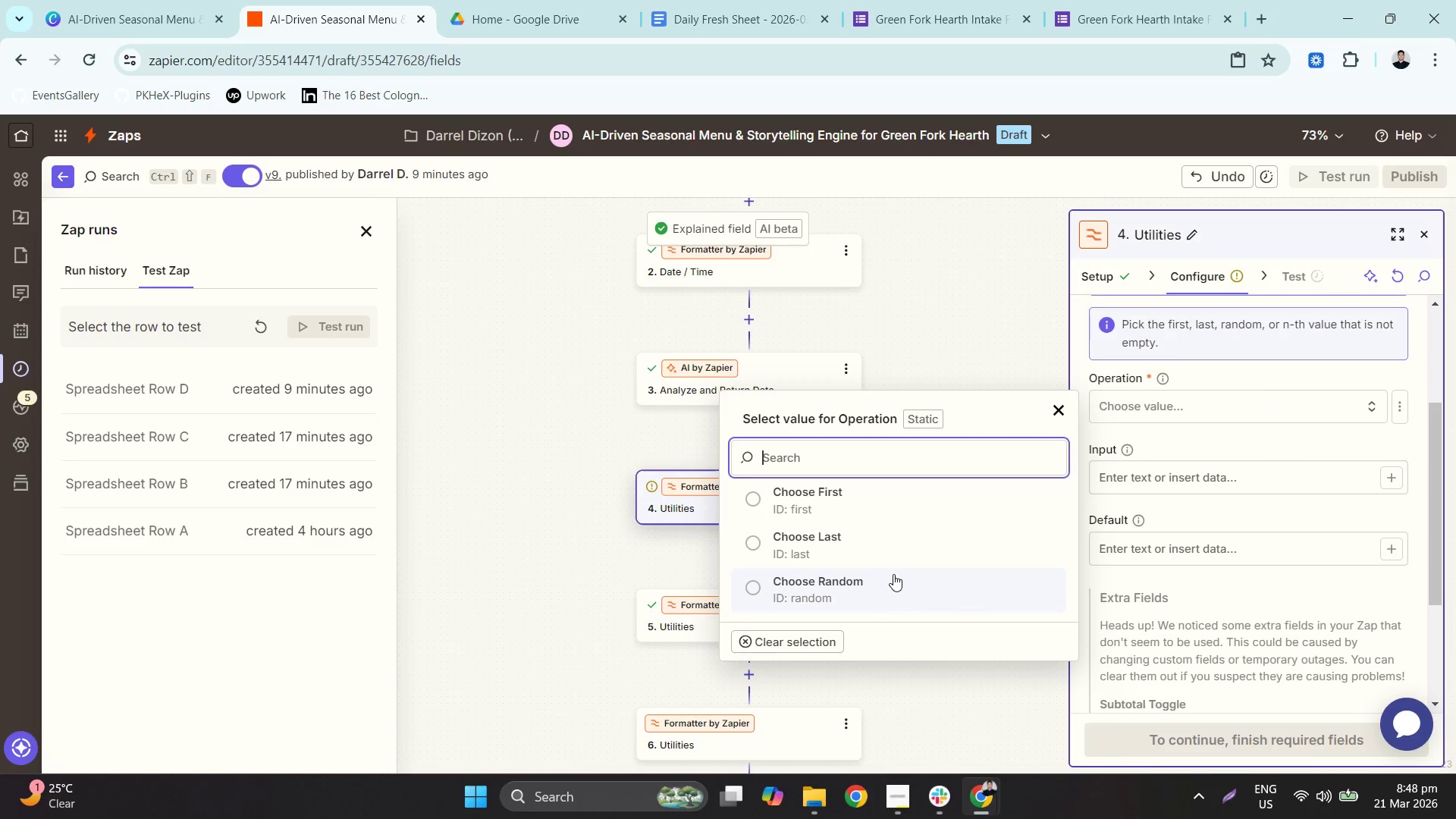 
wait(9.57)
 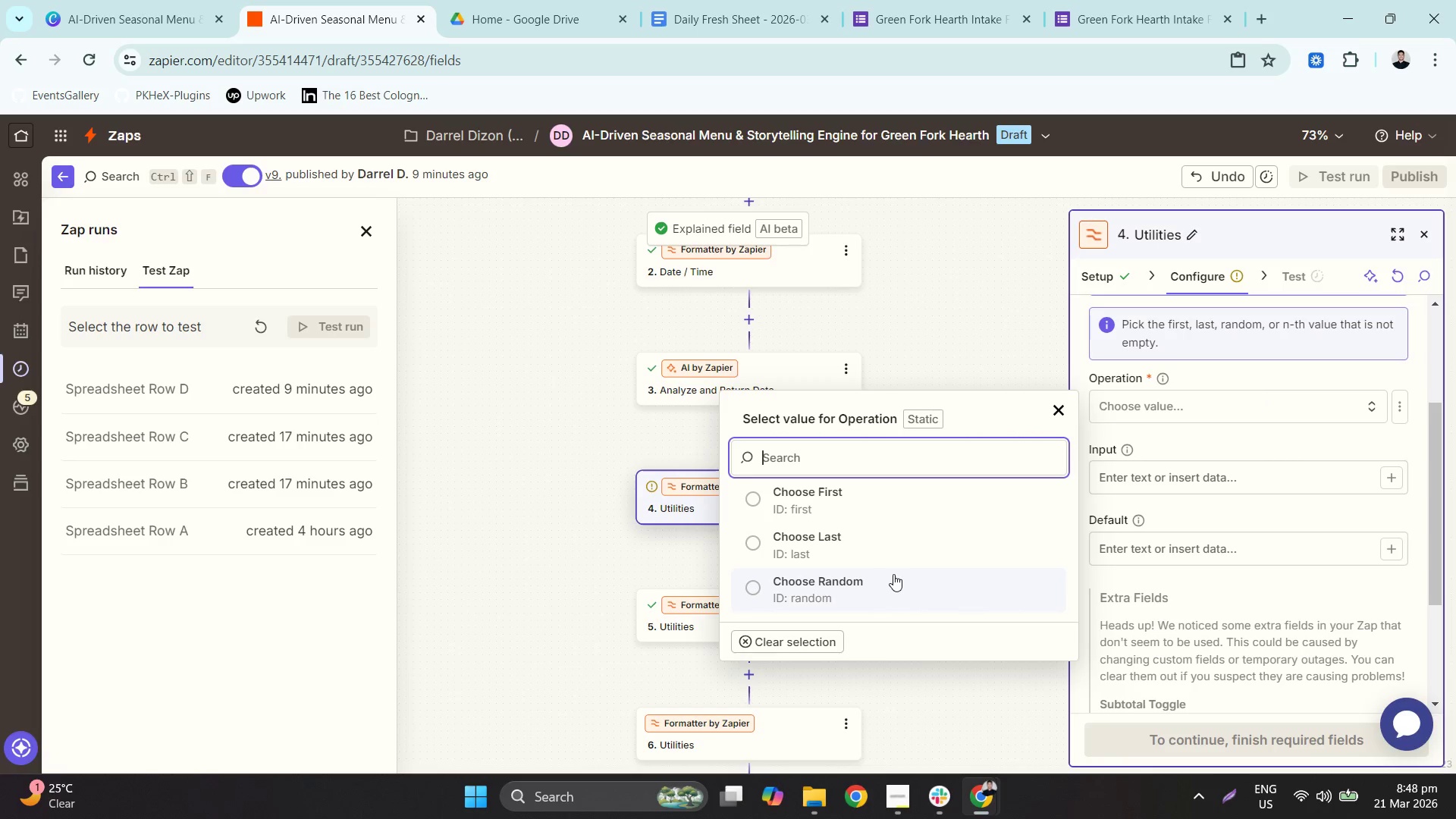 
scroll: coordinate [1259, 463], scroll_direction: up, amount: 2.0
 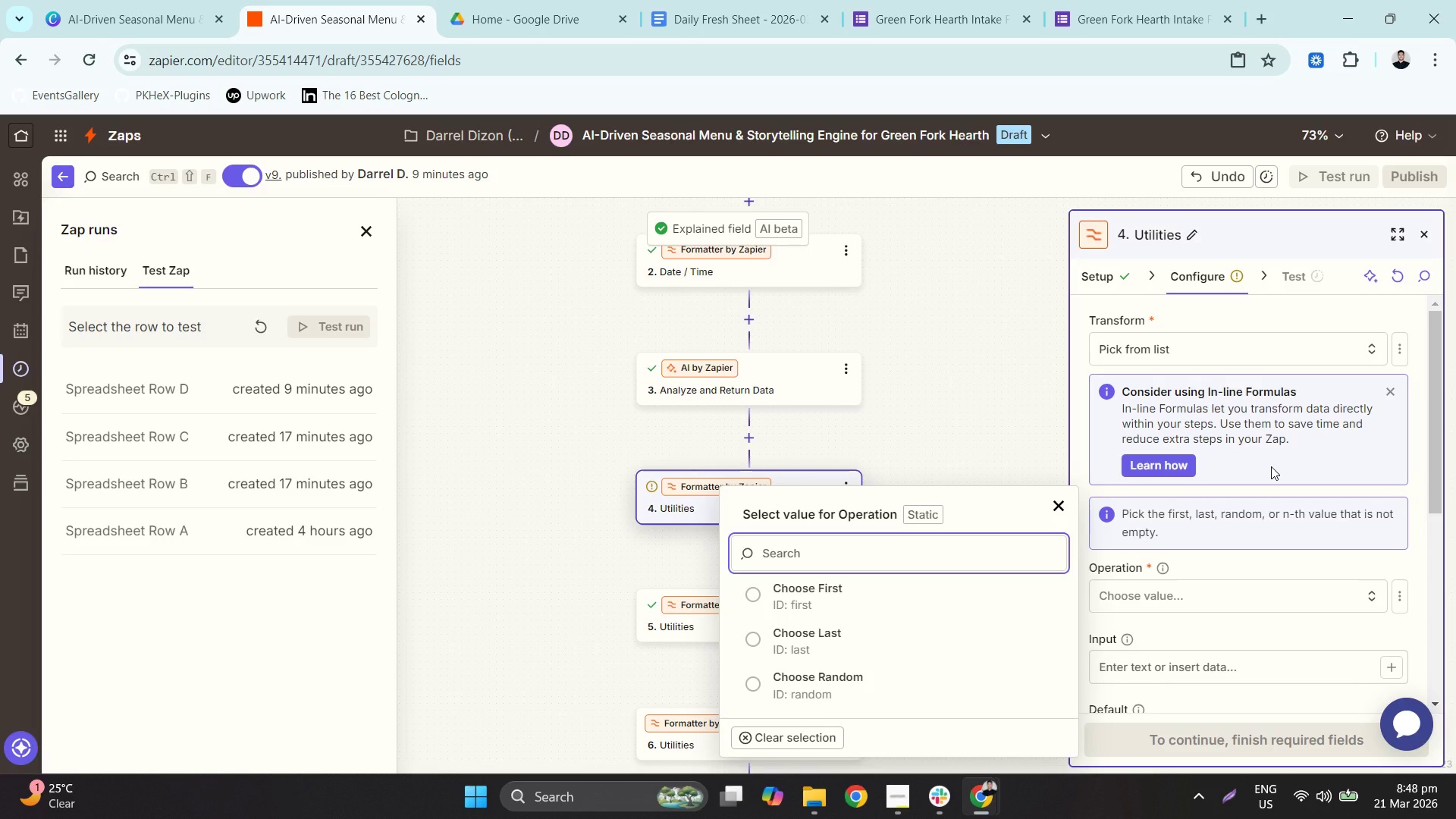 
wait(18.21)
 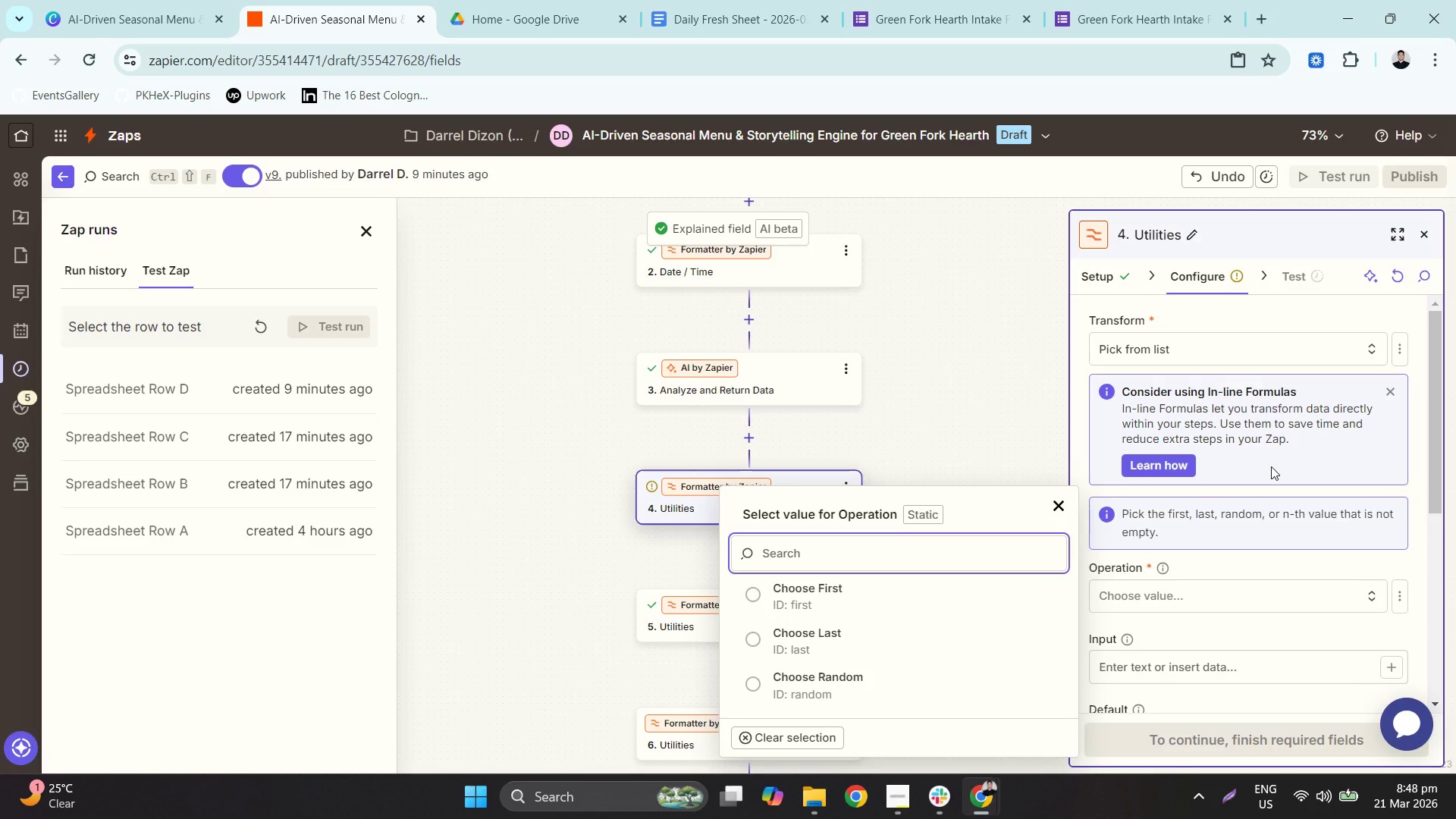 
left_click([805, 688])
 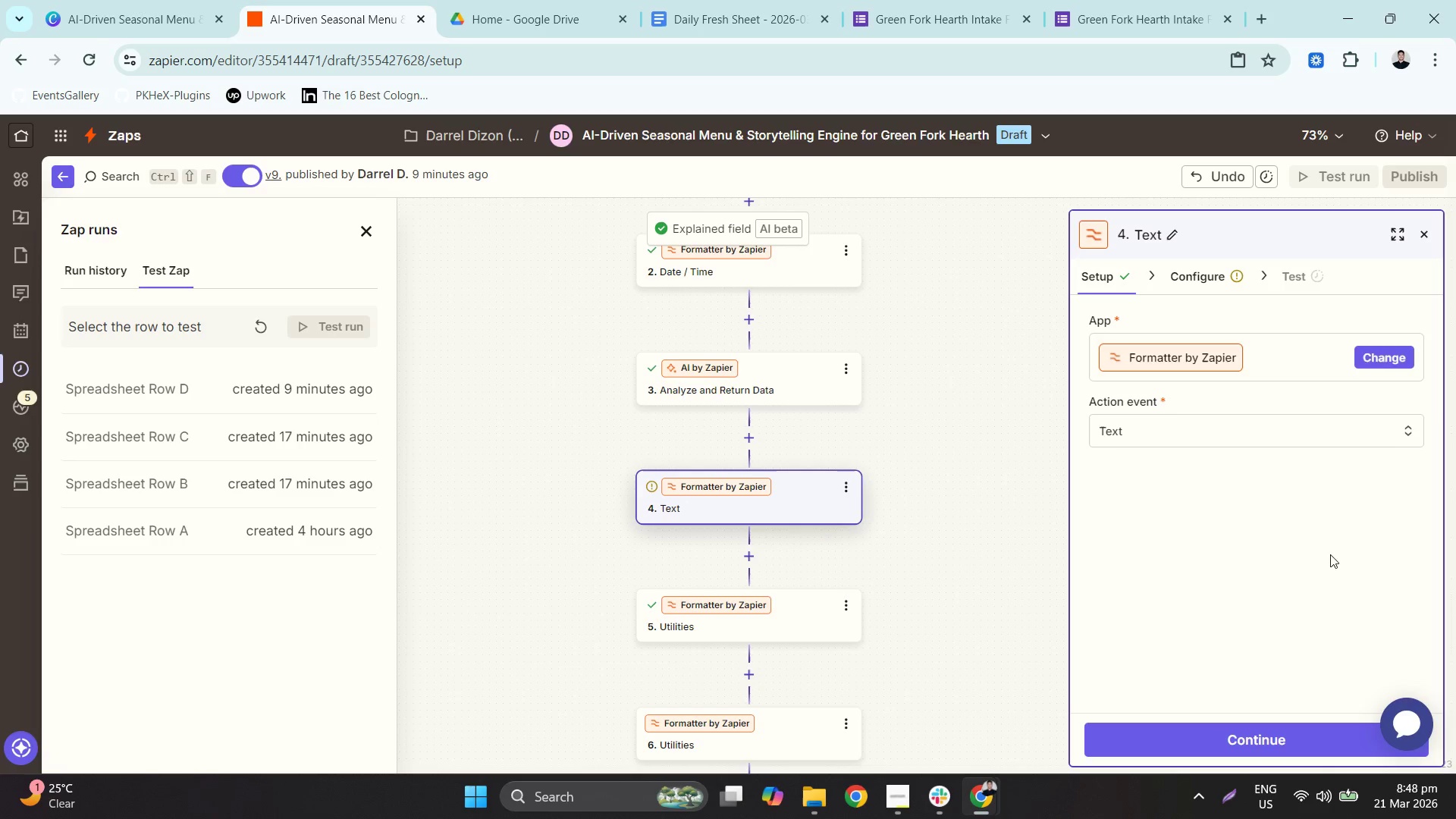 
left_click([1270, 742])
 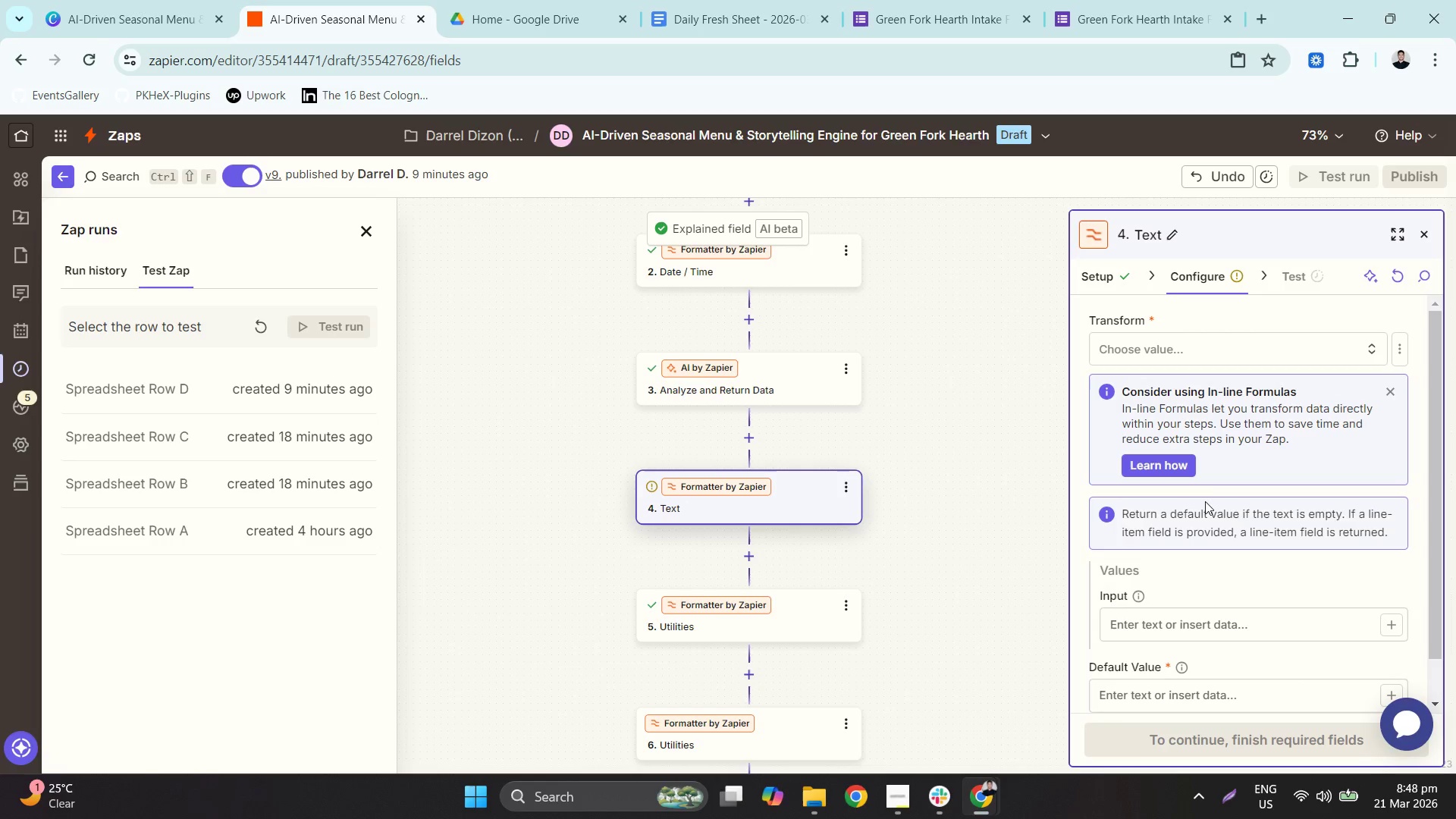 
scroll: coordinate [1222, 583], scroll_direction: down, amount: 2.0
 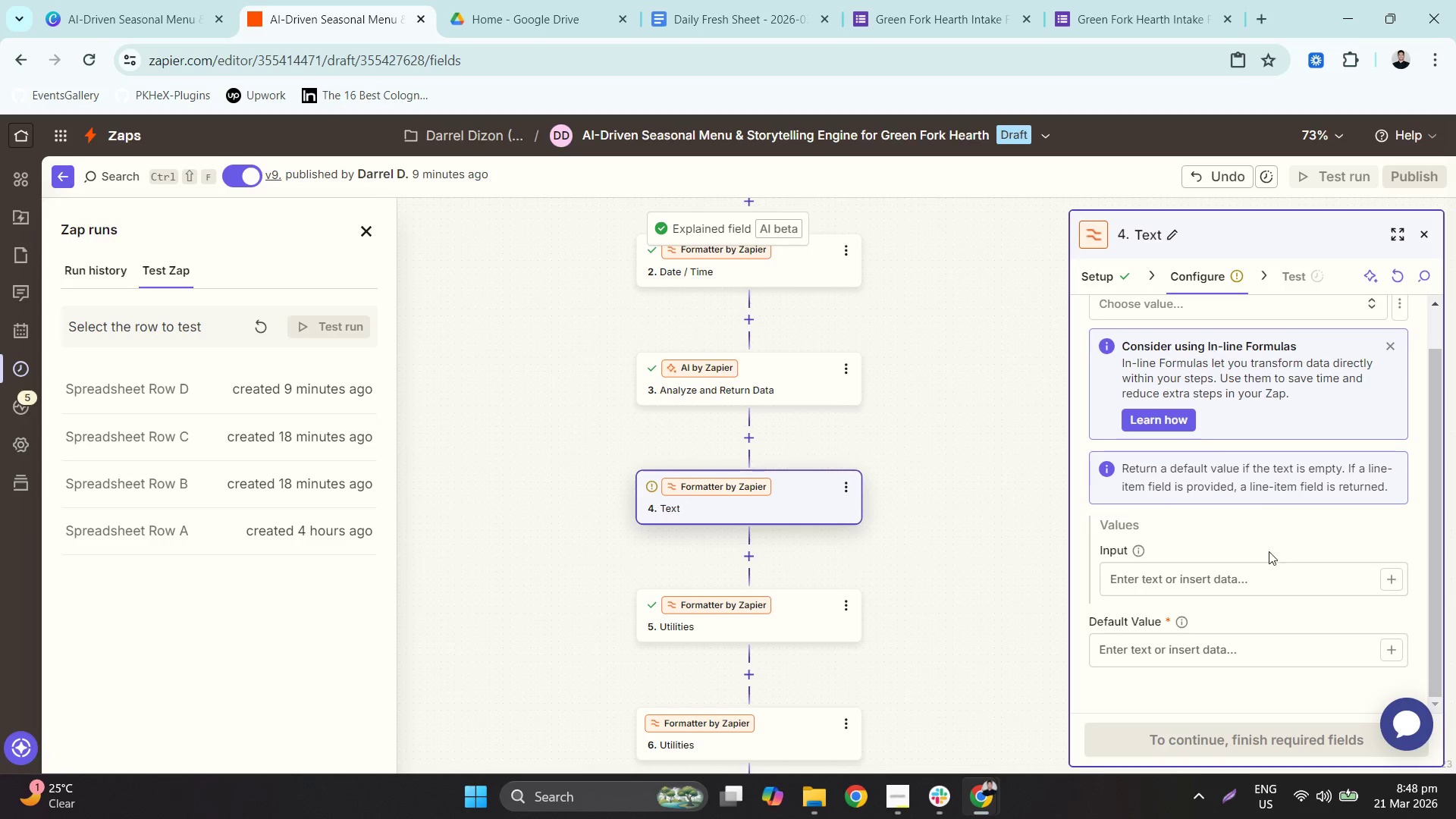 
left_click([1186, 340])
 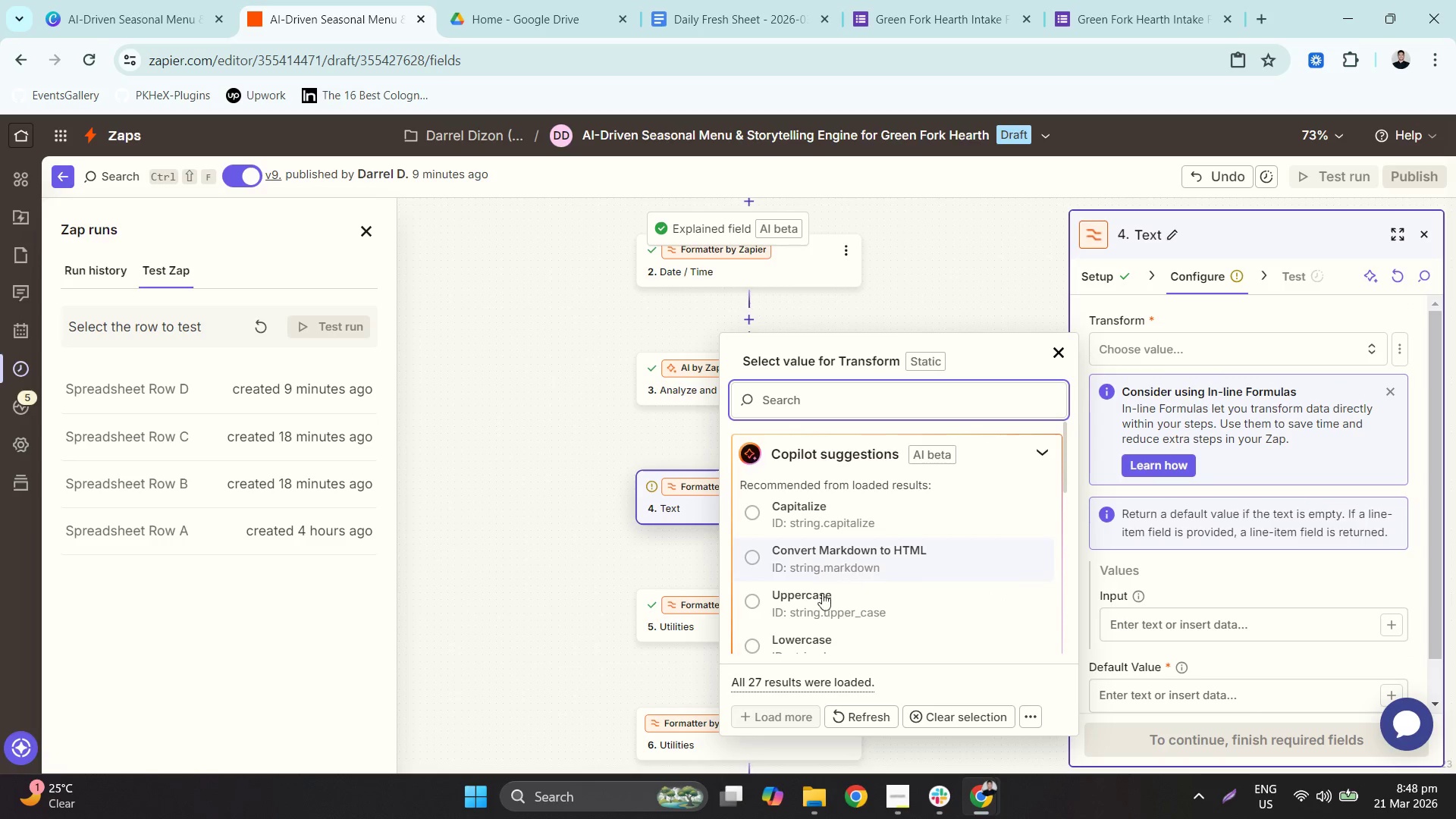 
scroll: coordinate [1222, 437], scroll_direction: up, amount: 2.0
 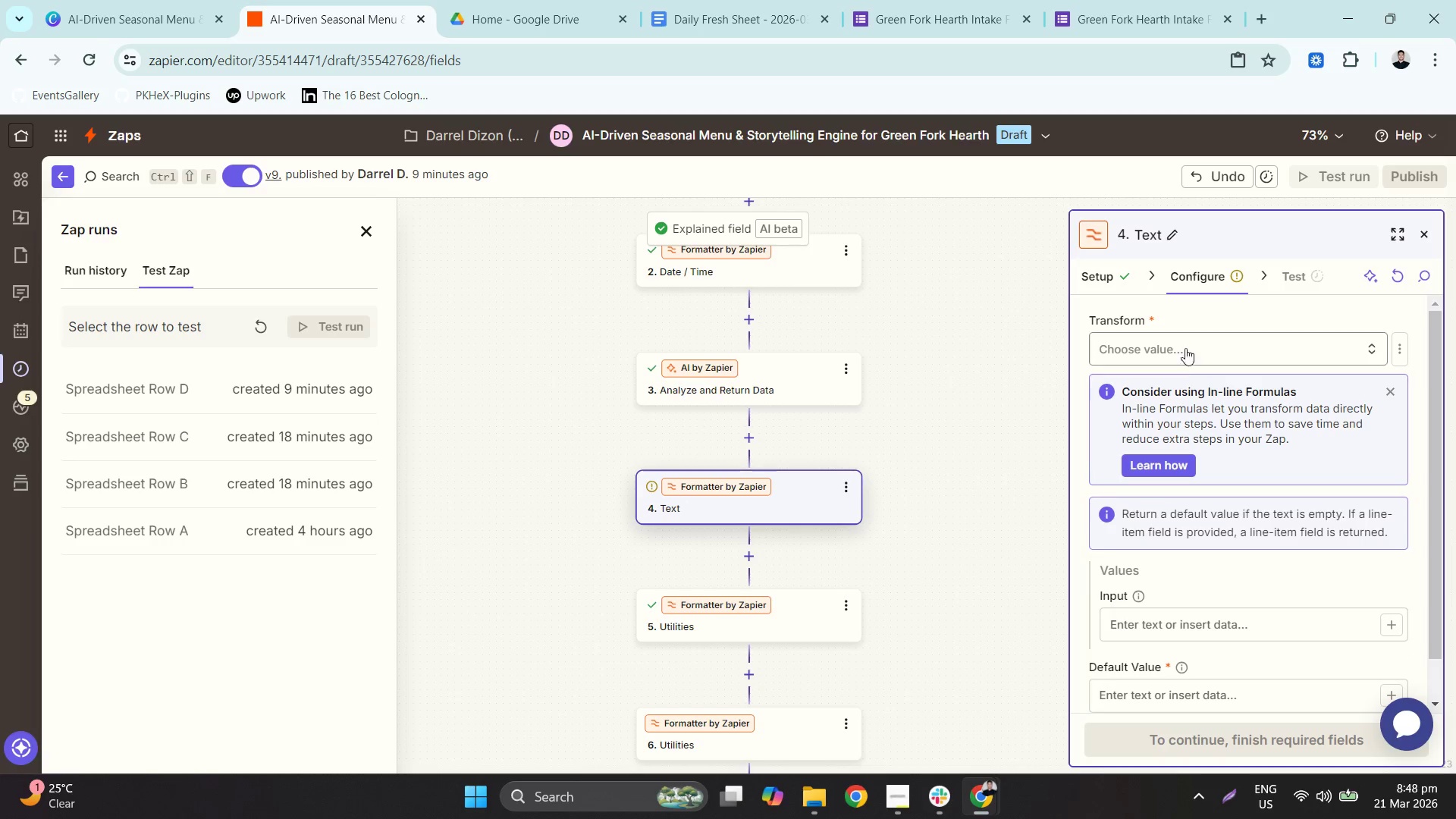 
scroll: coordinate [835, 592], scroll_direction: down, amount: 5.0
 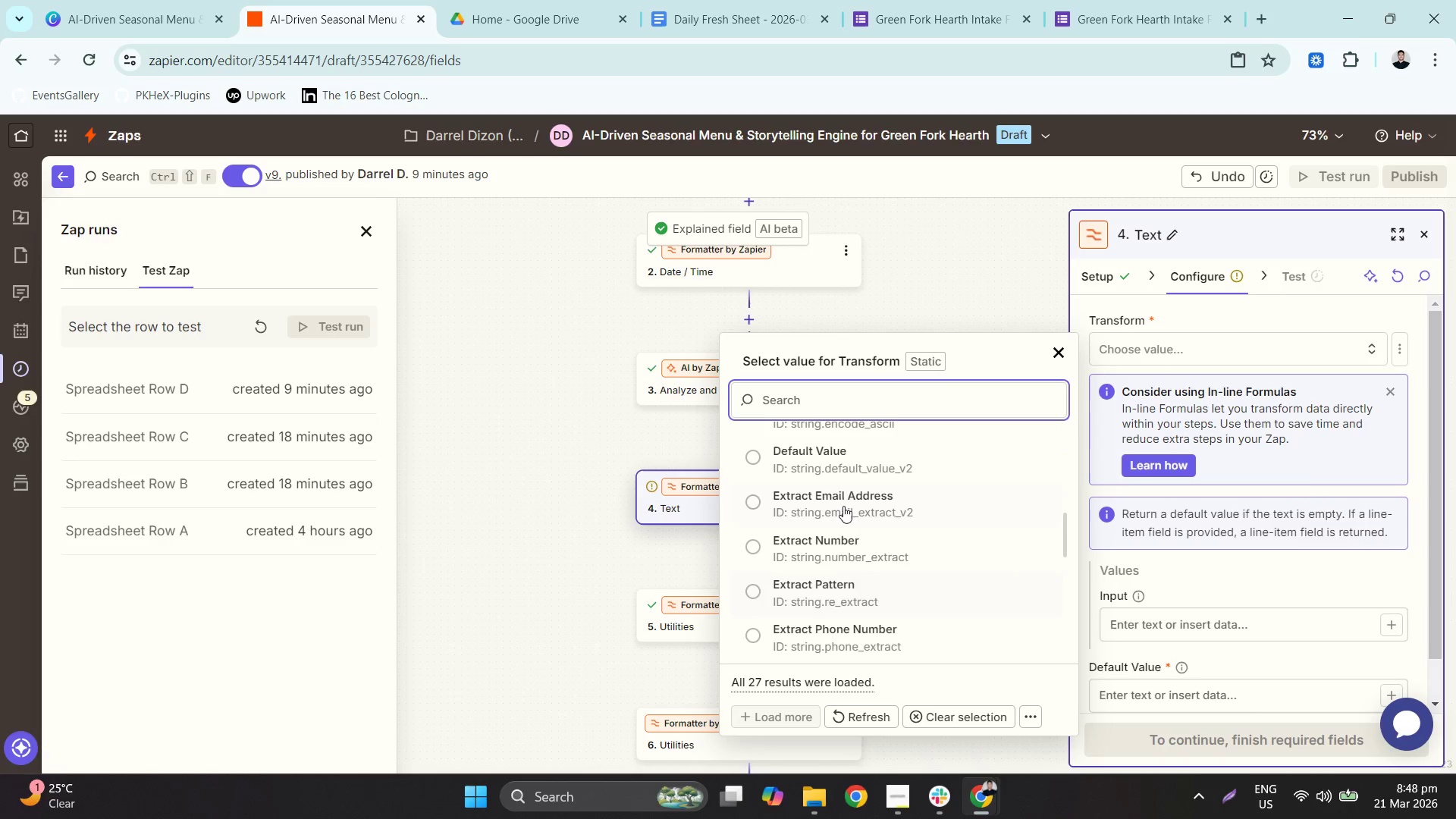 
scroll: coordinate [842, 497], scroll_direction: up, amount: 1.0
 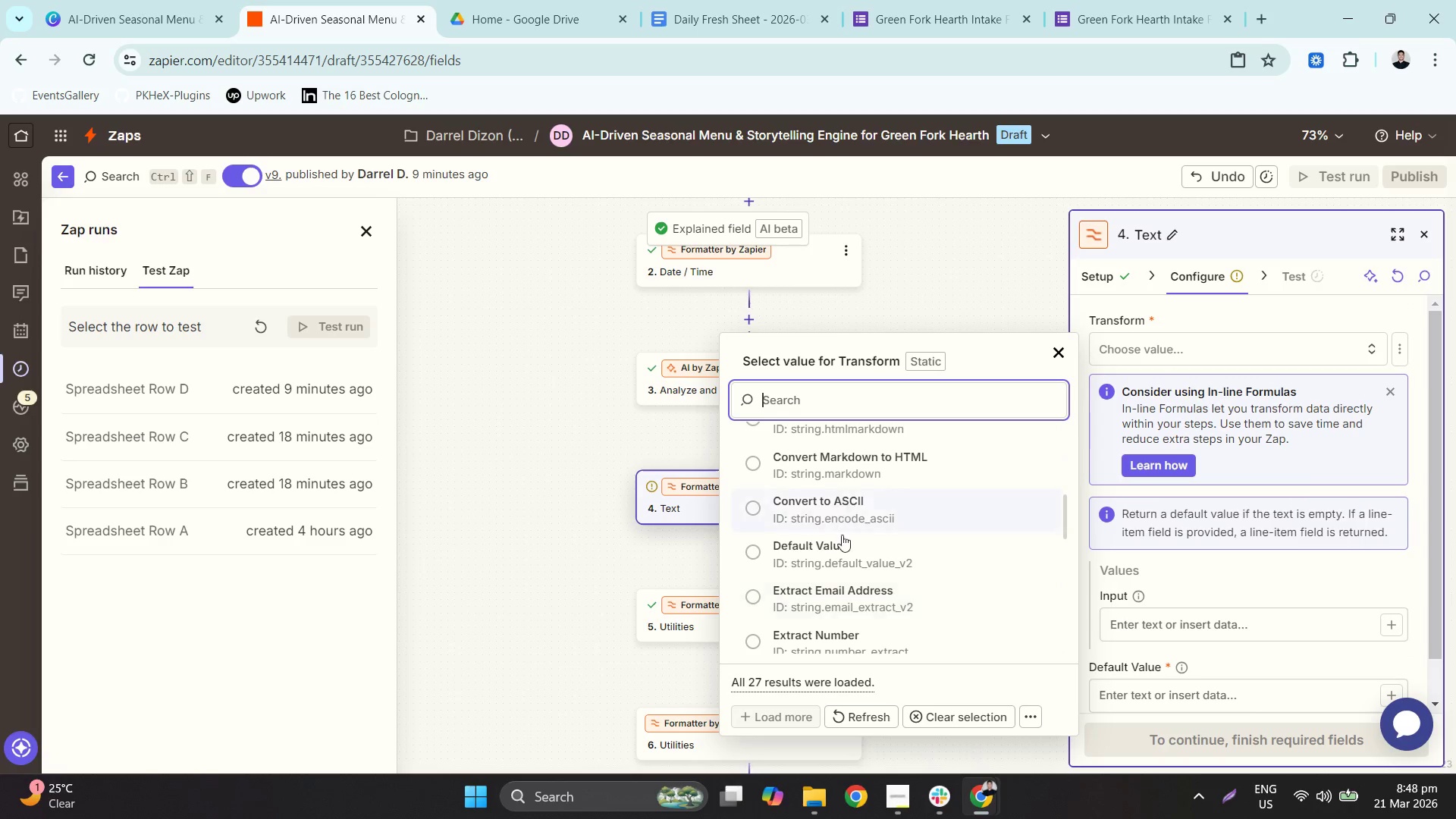 
left_click([844, 540])
 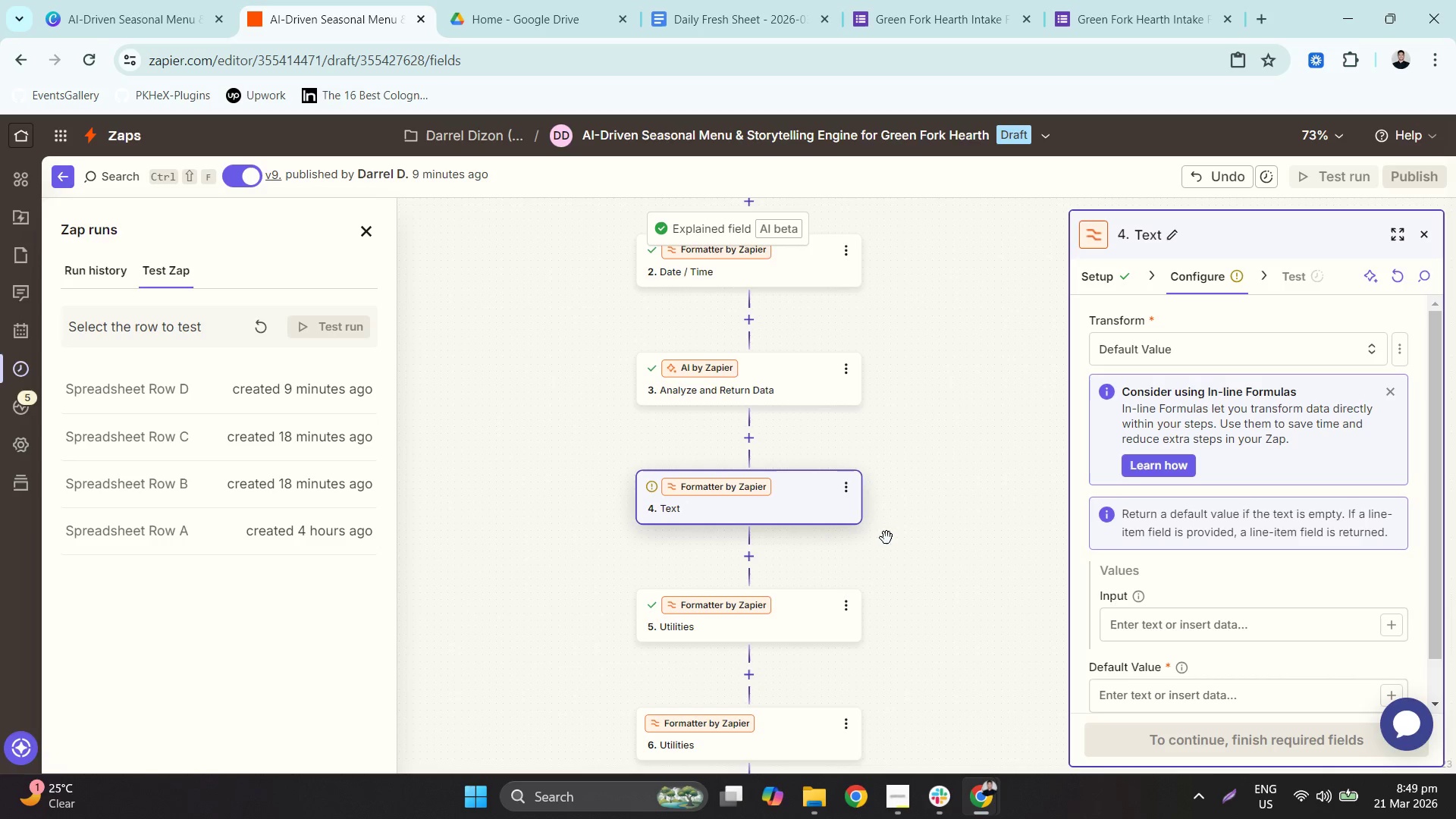 
wait(10.09)
 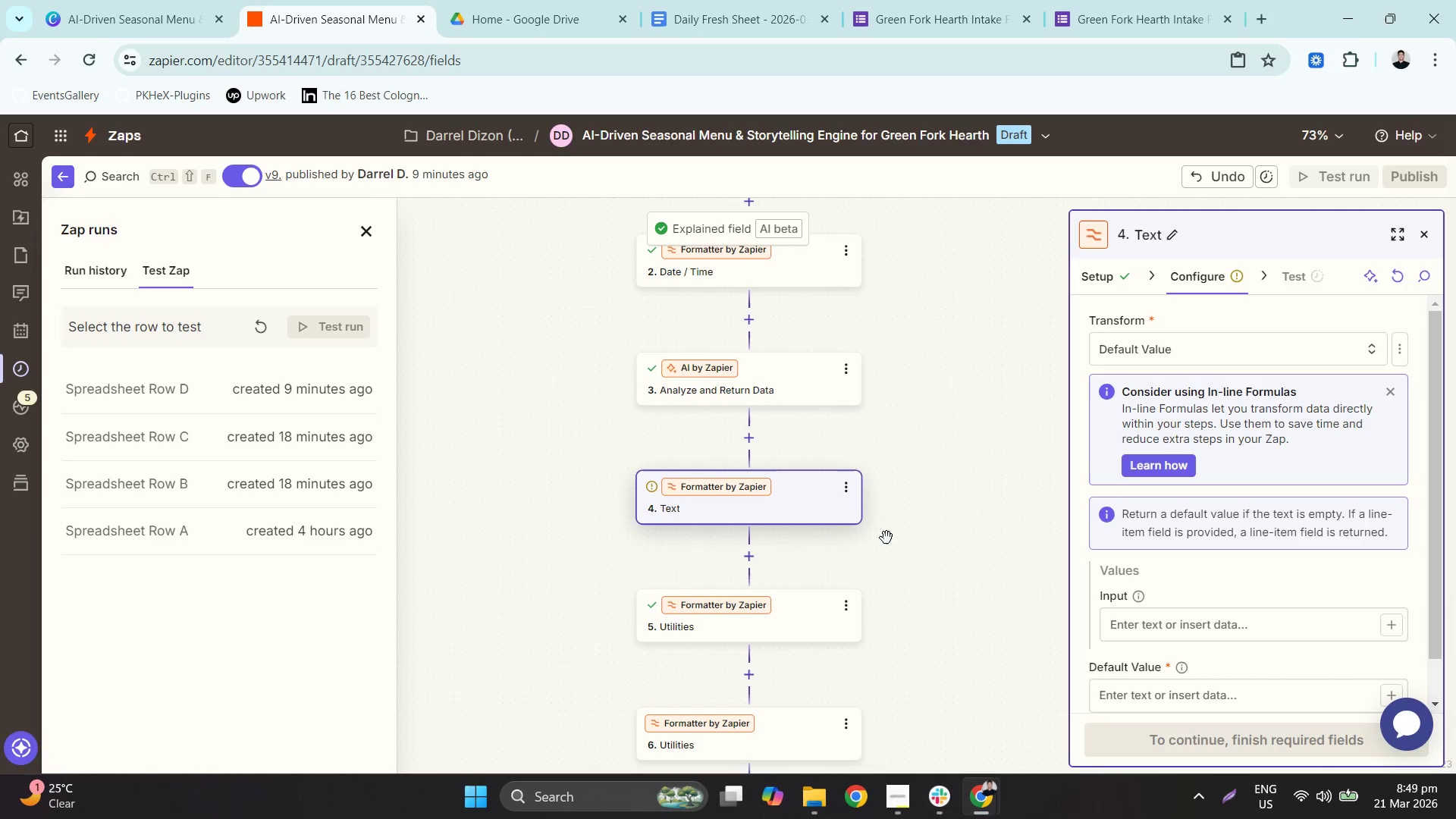 
scroll: coordinate [1258, 604], scroll_direction: down, amount: 2.0
 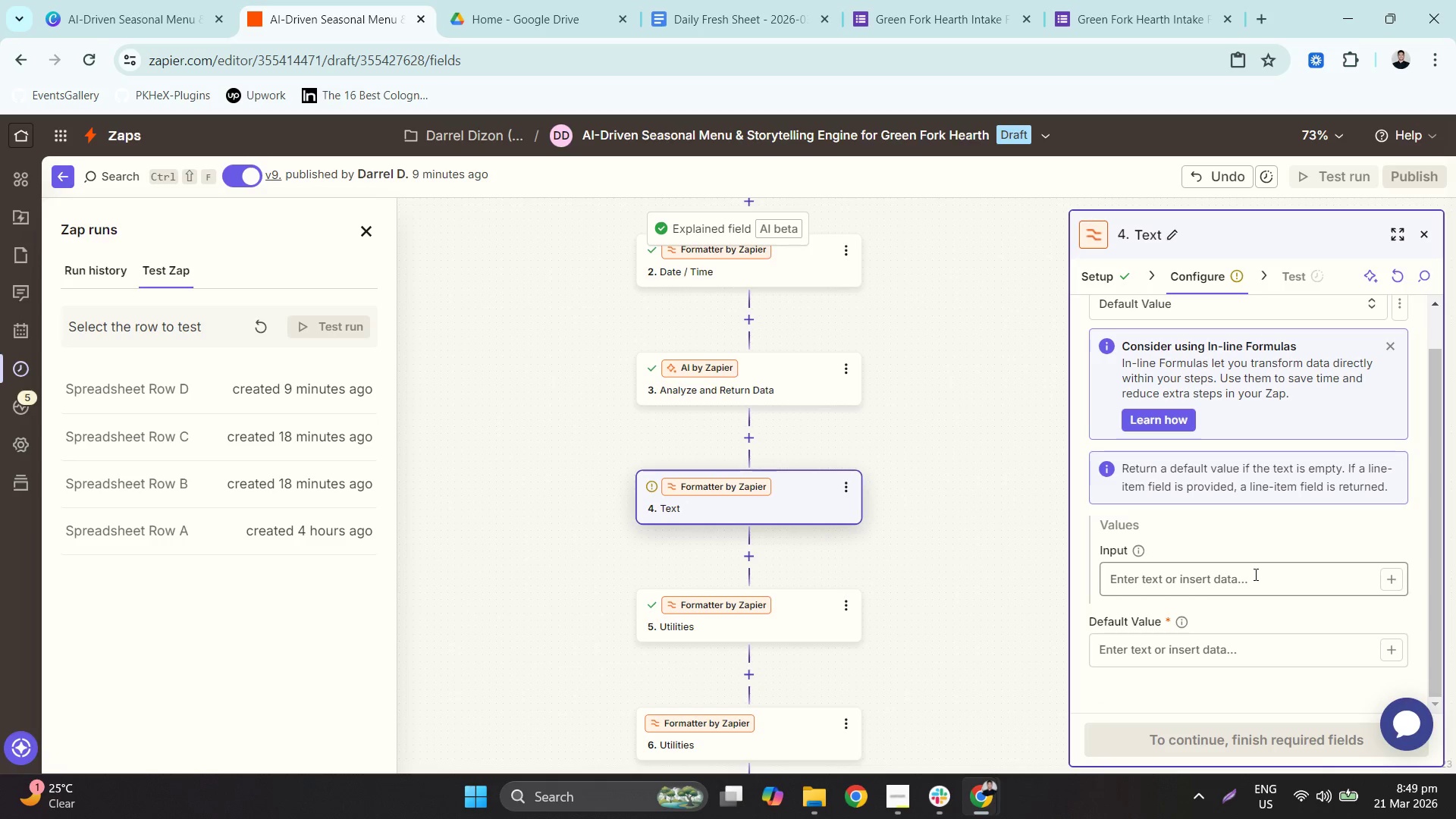 
left_click([1263, 574])
 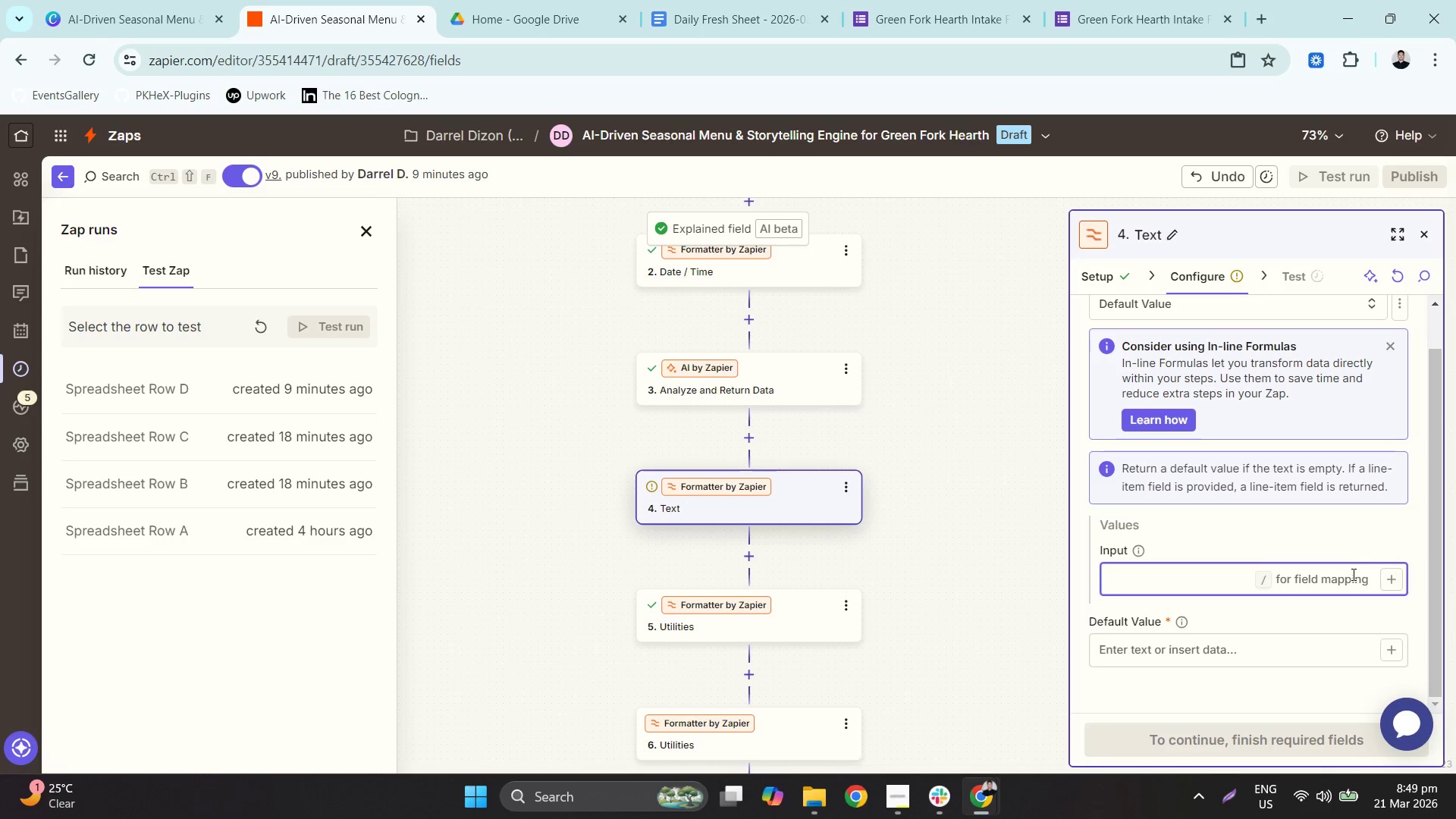 
wait(13.23)
 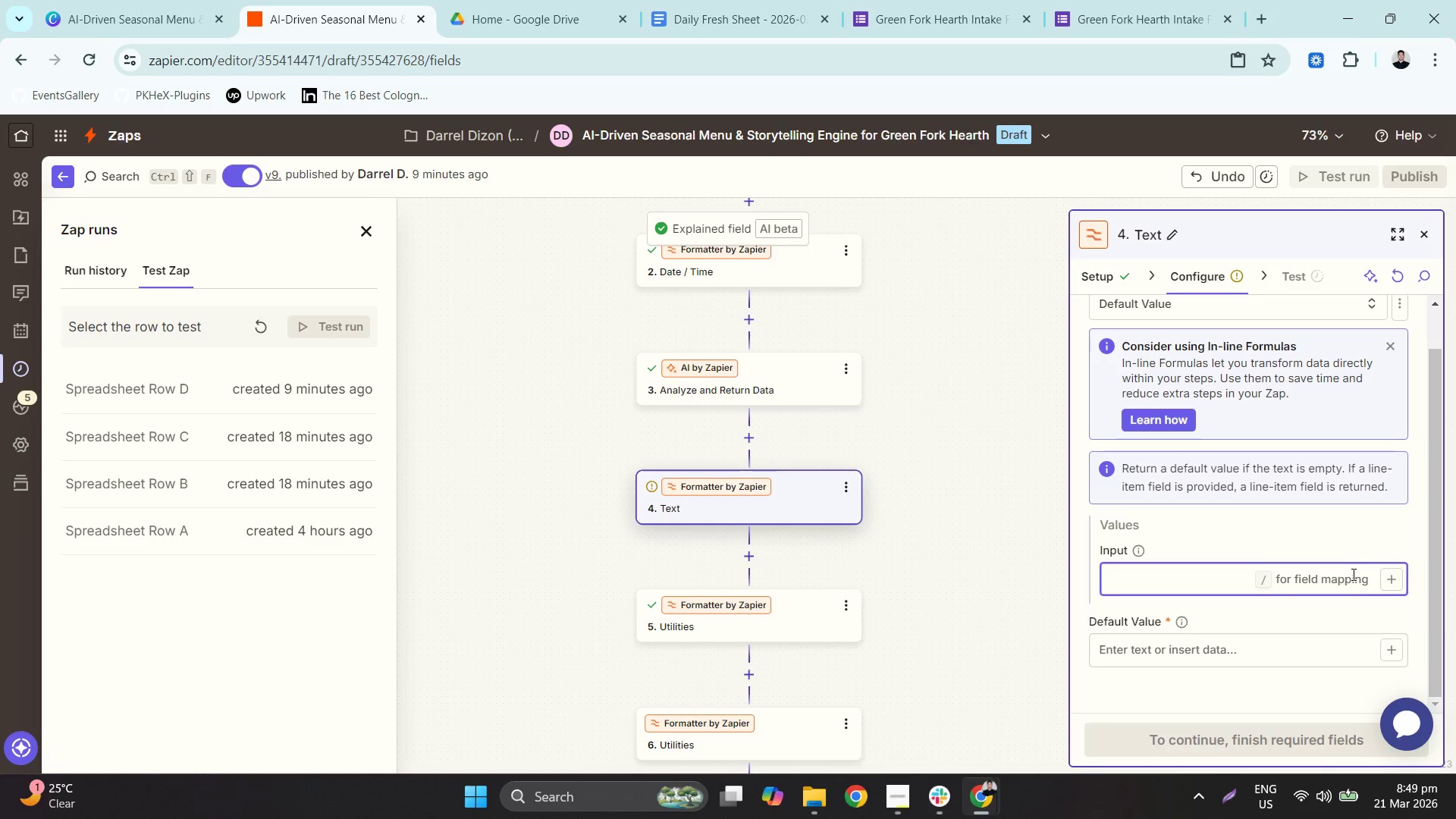 
scroll: coordinate [1285, 547], scroll_direction: down, amount: 3.0
 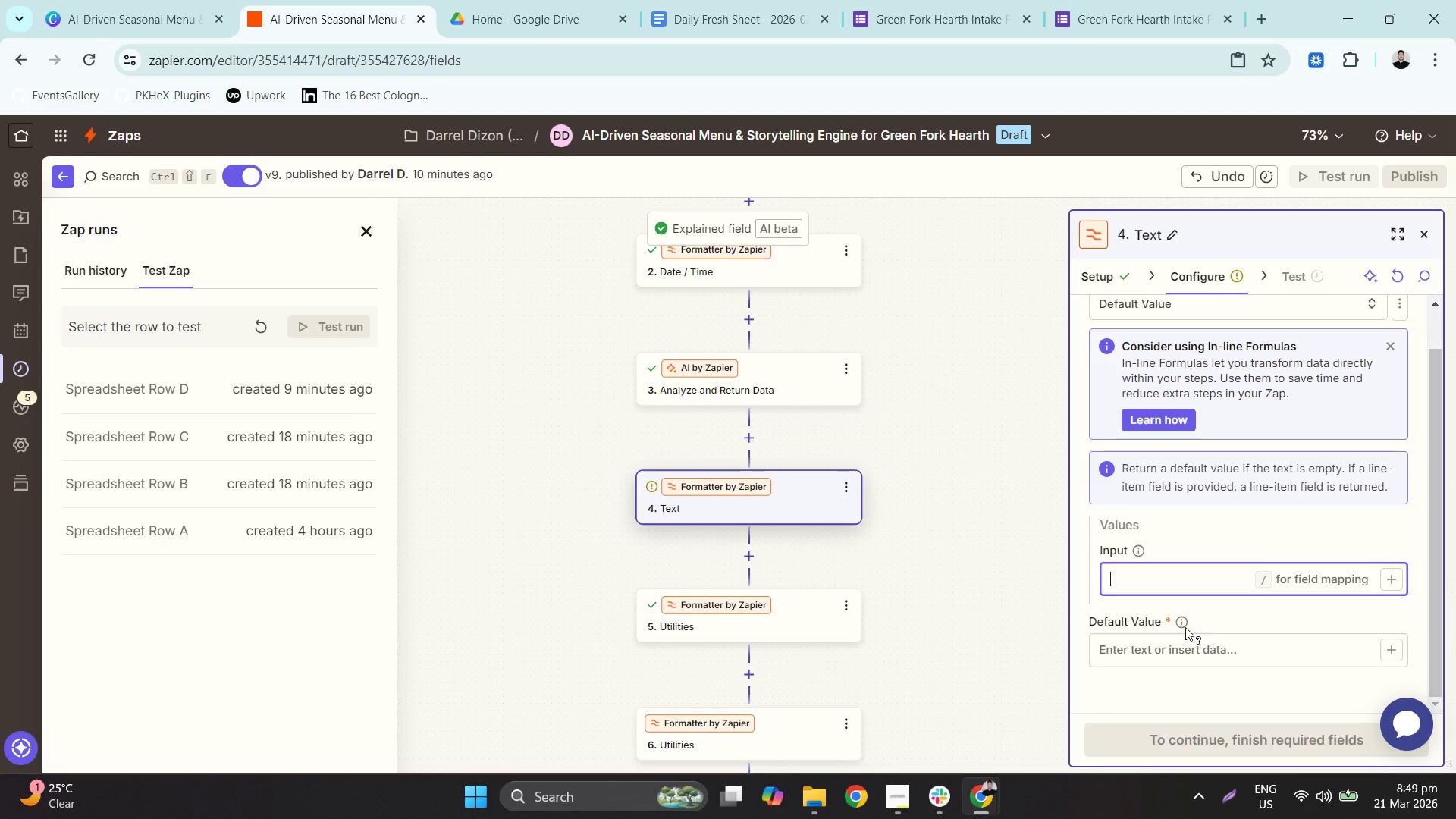 
left_click([1179, 629])
 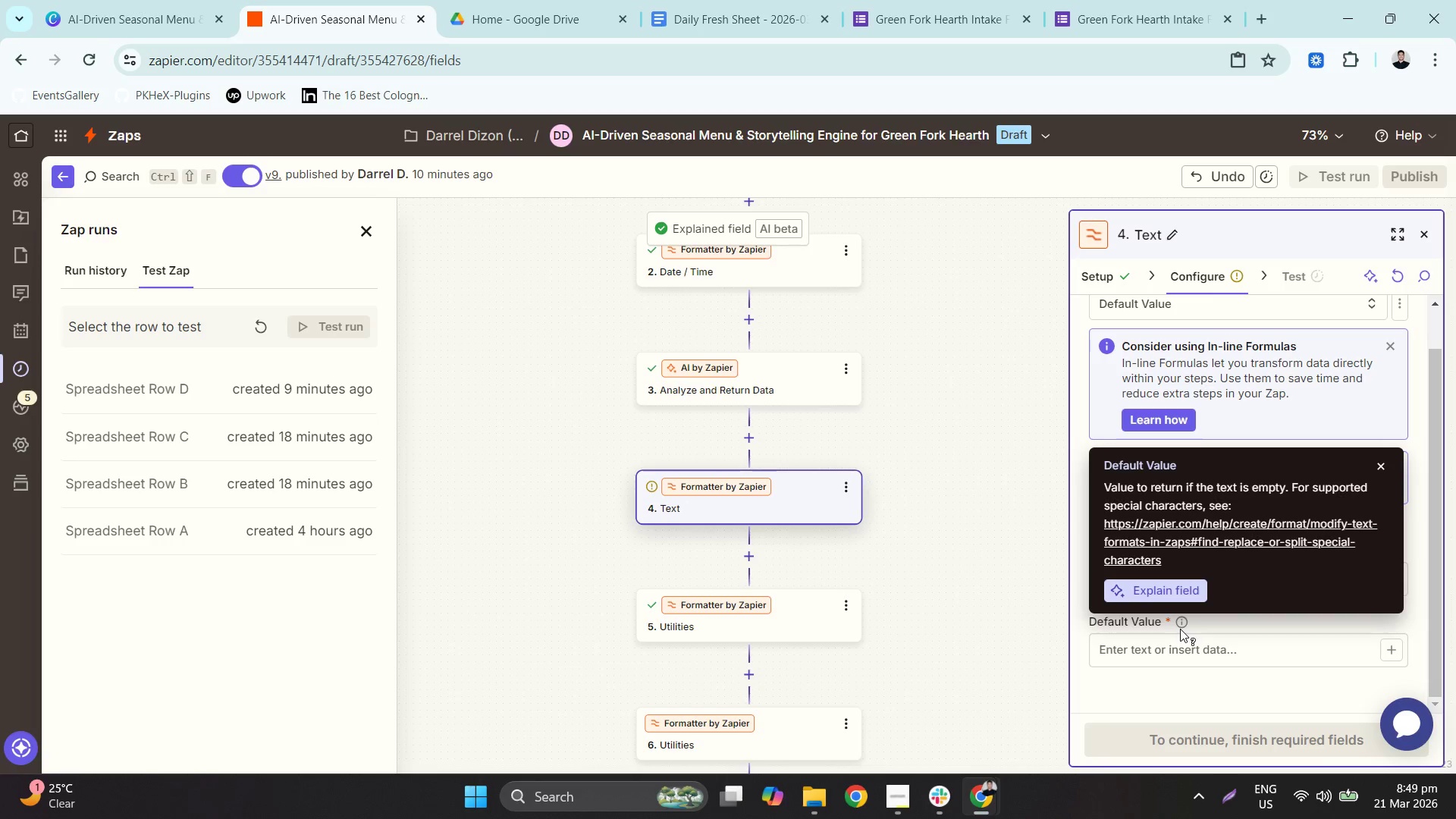 
left_click([1280, 619])
 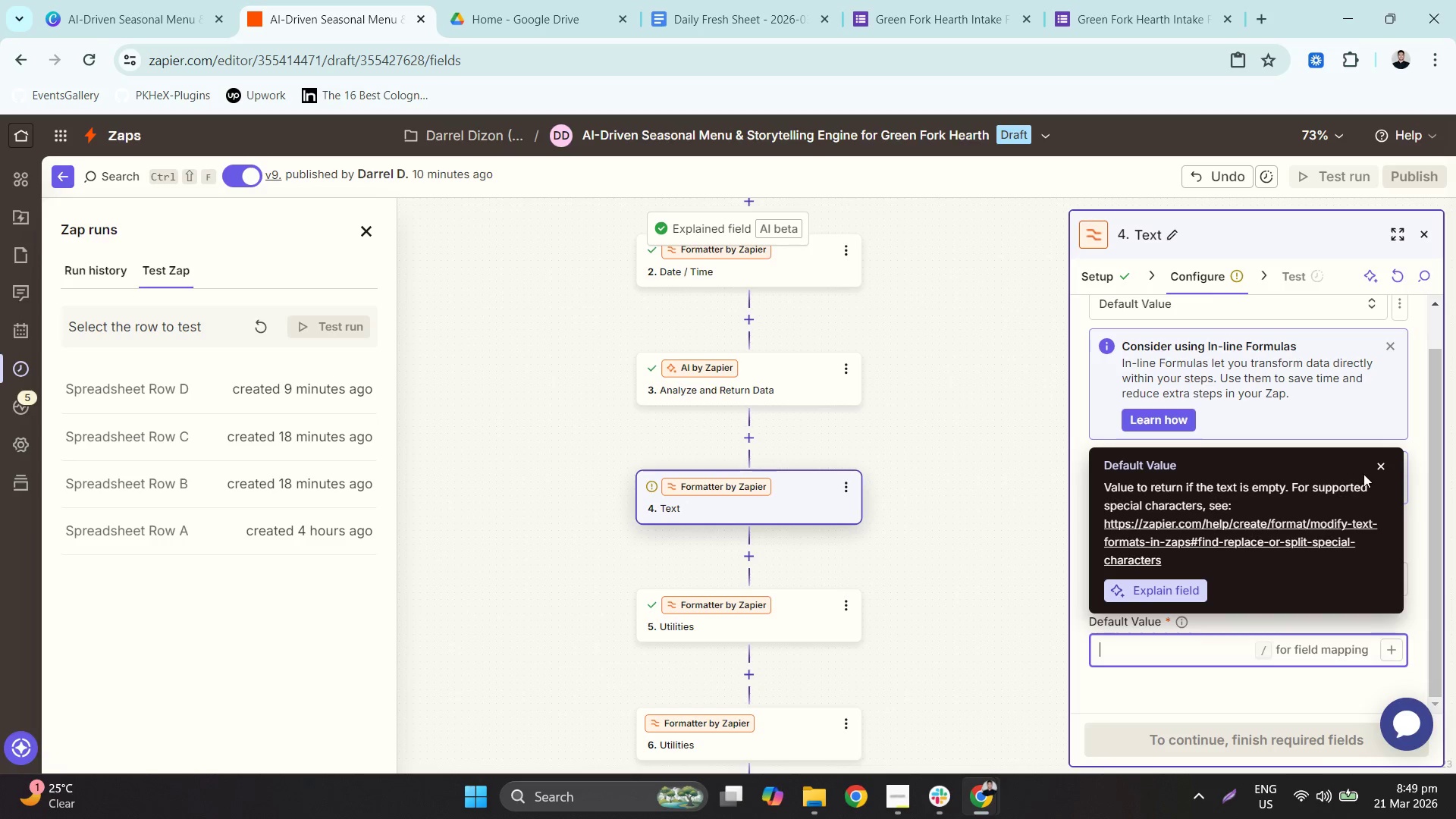 
left_click([1387, 472])
 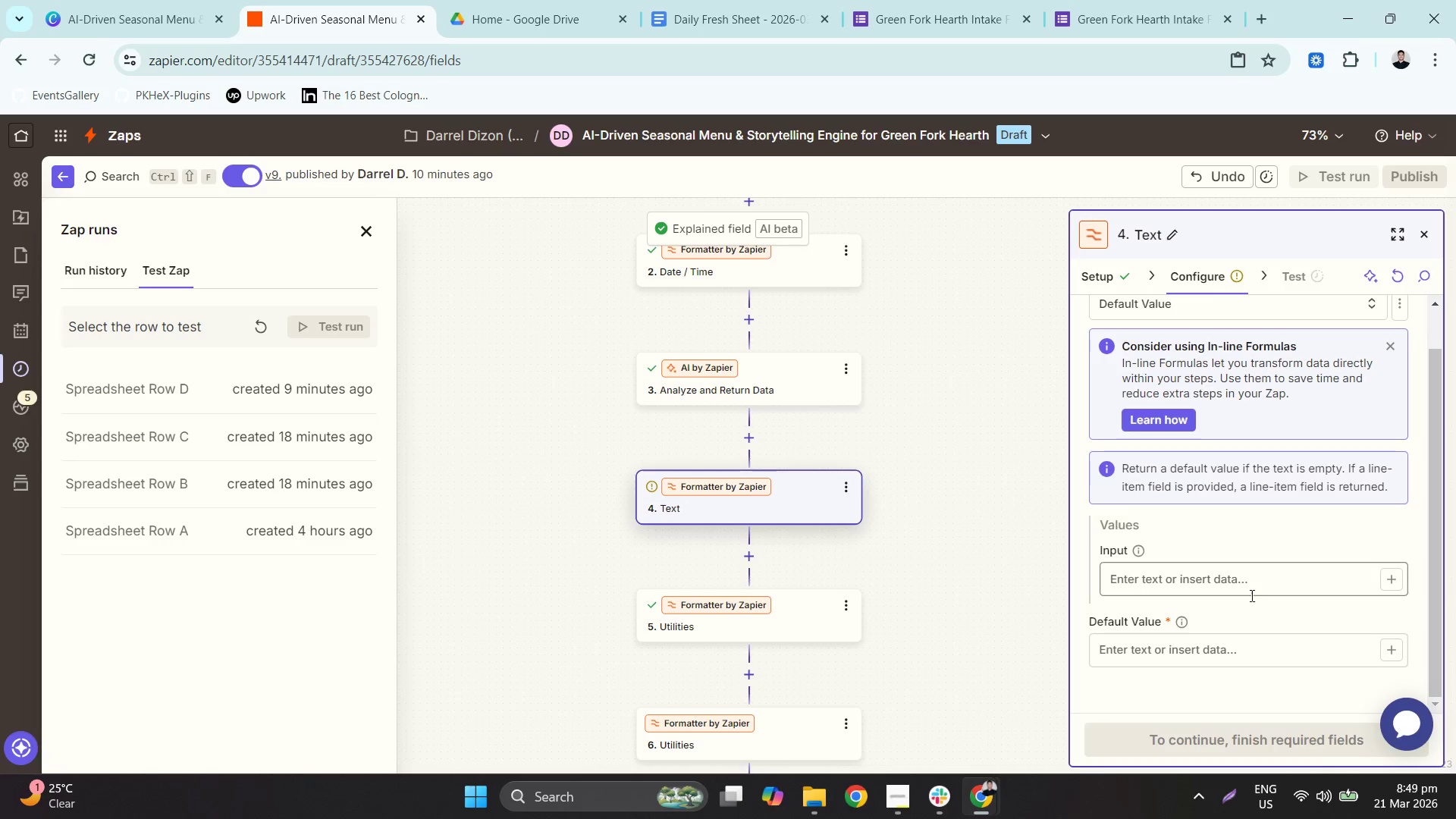 
left_click([1247, 600])
 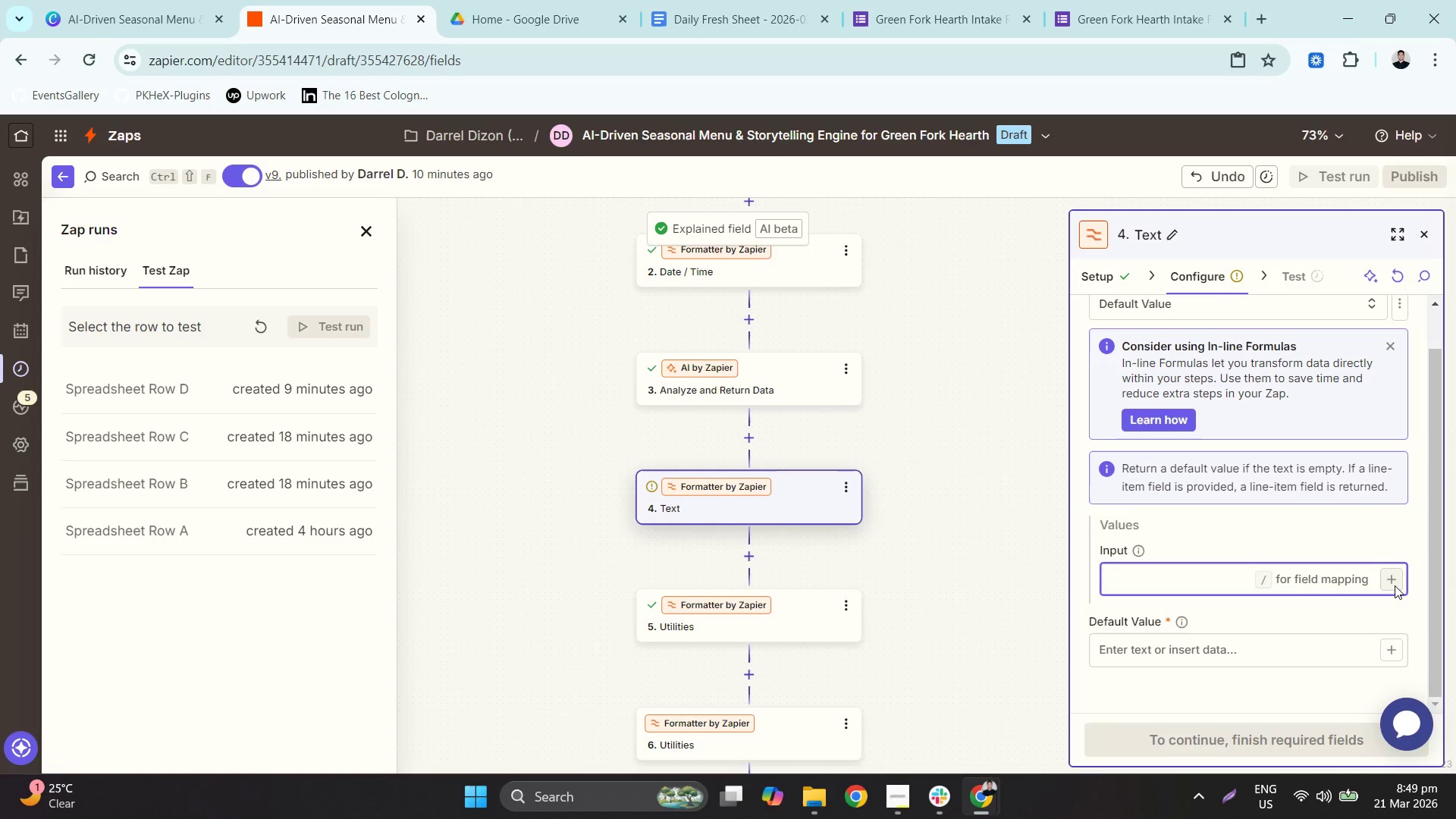 
left_click([1395, 585])
 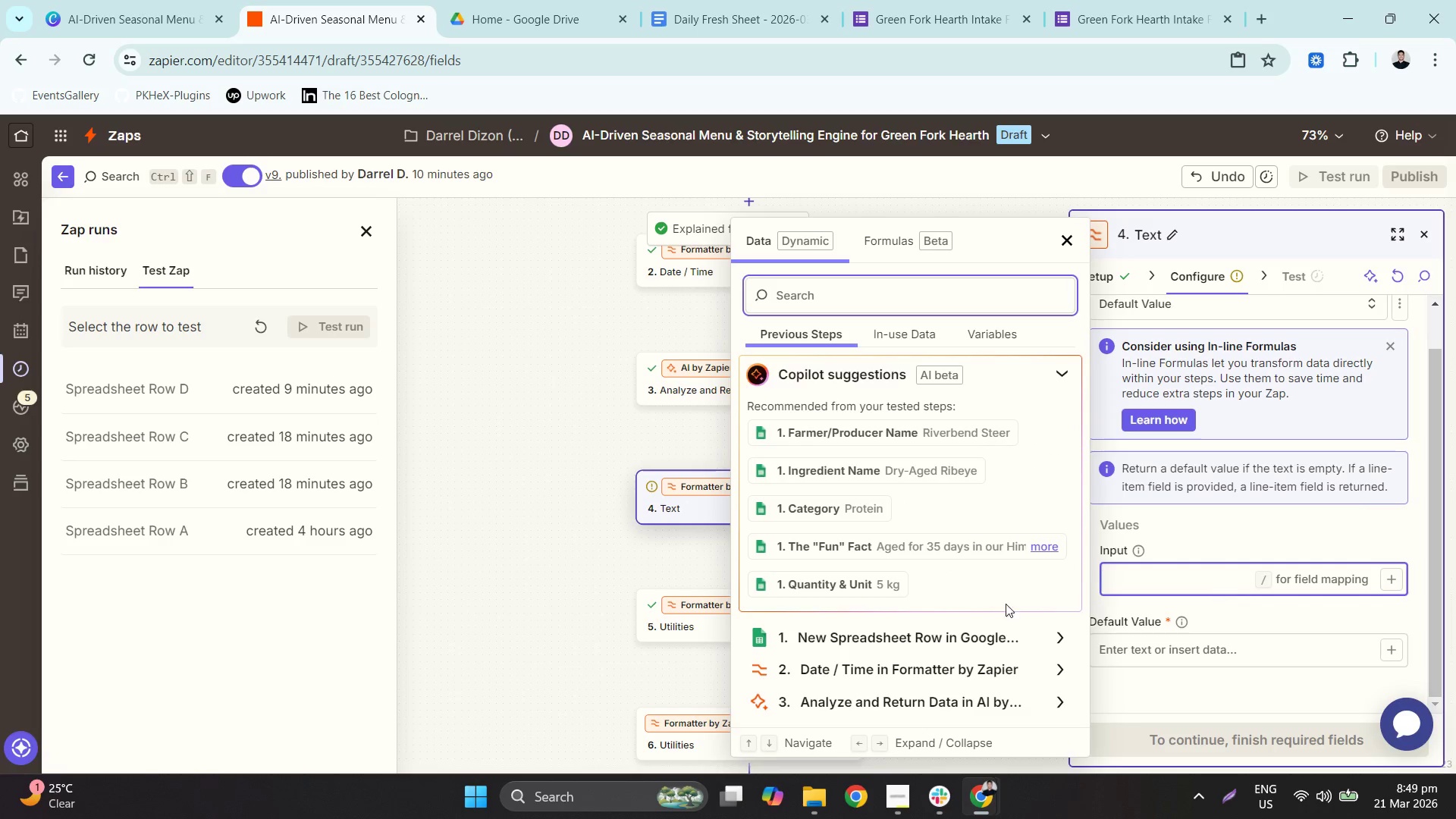 
scroll: coordinate [921, 600], scroll_direction: down, amount: 2.0
 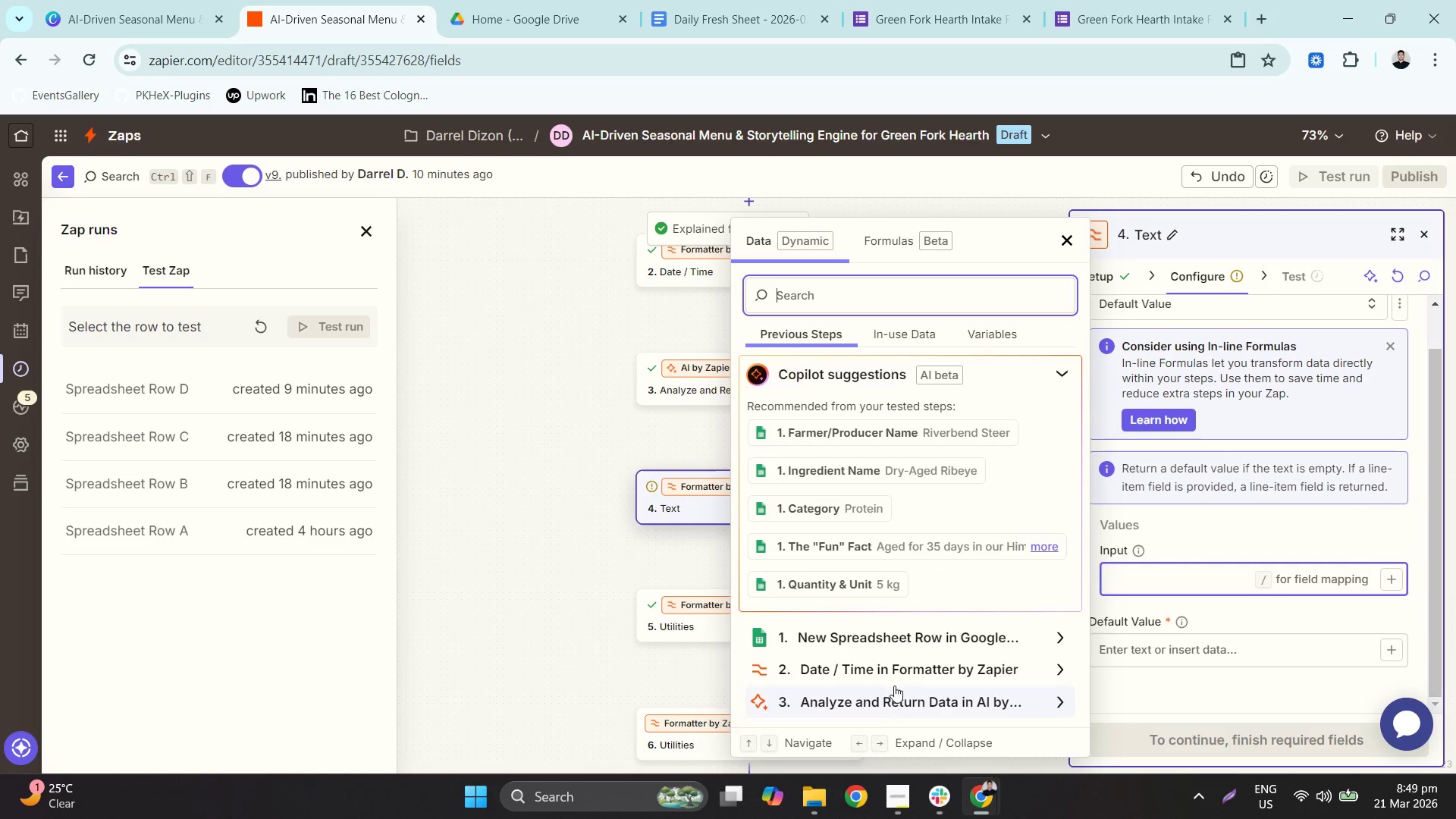 
left_click([896, 701])
 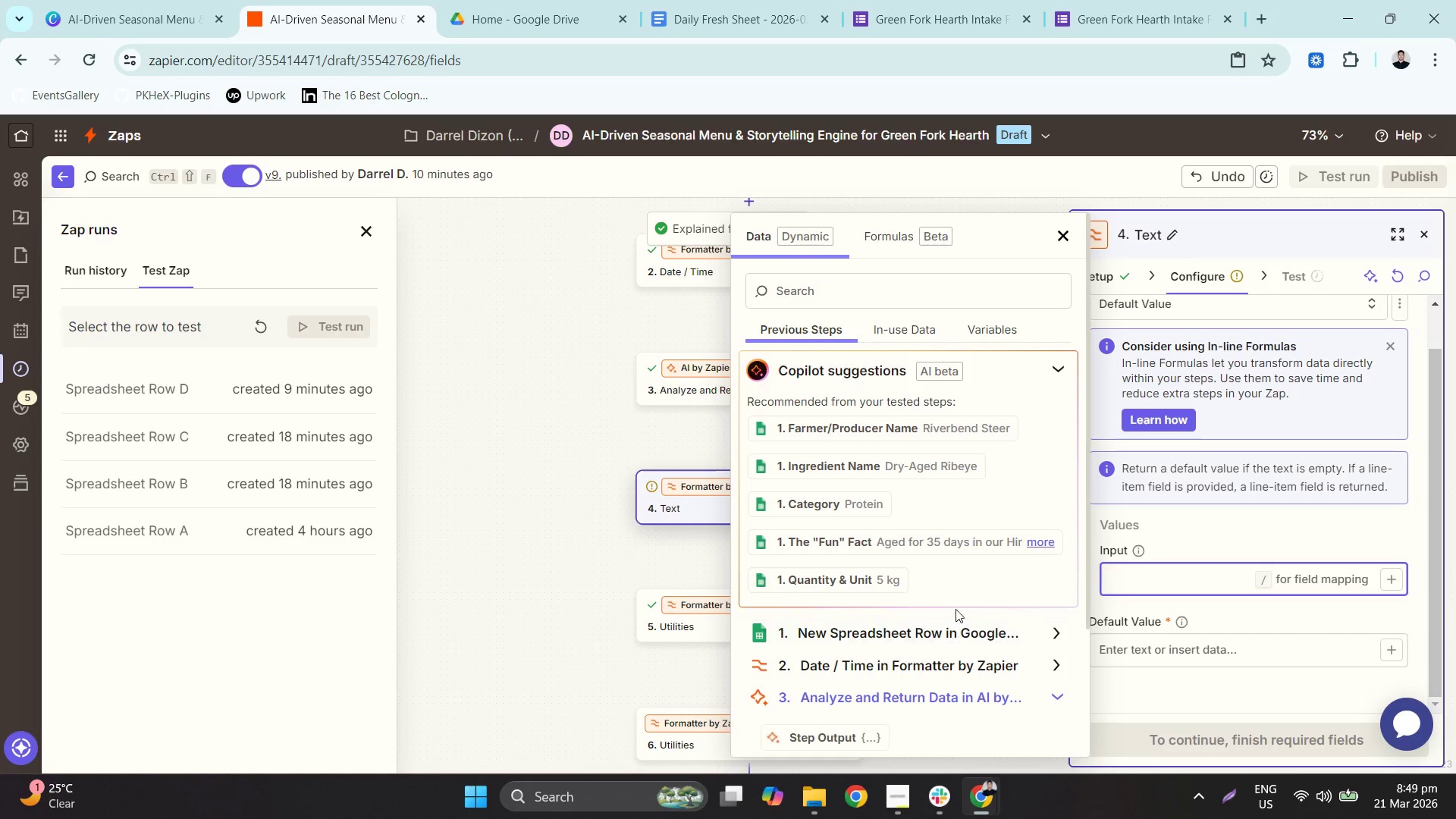 
scroll: coordinate [936, 666], scroll_direction: down, amount: 4.0
 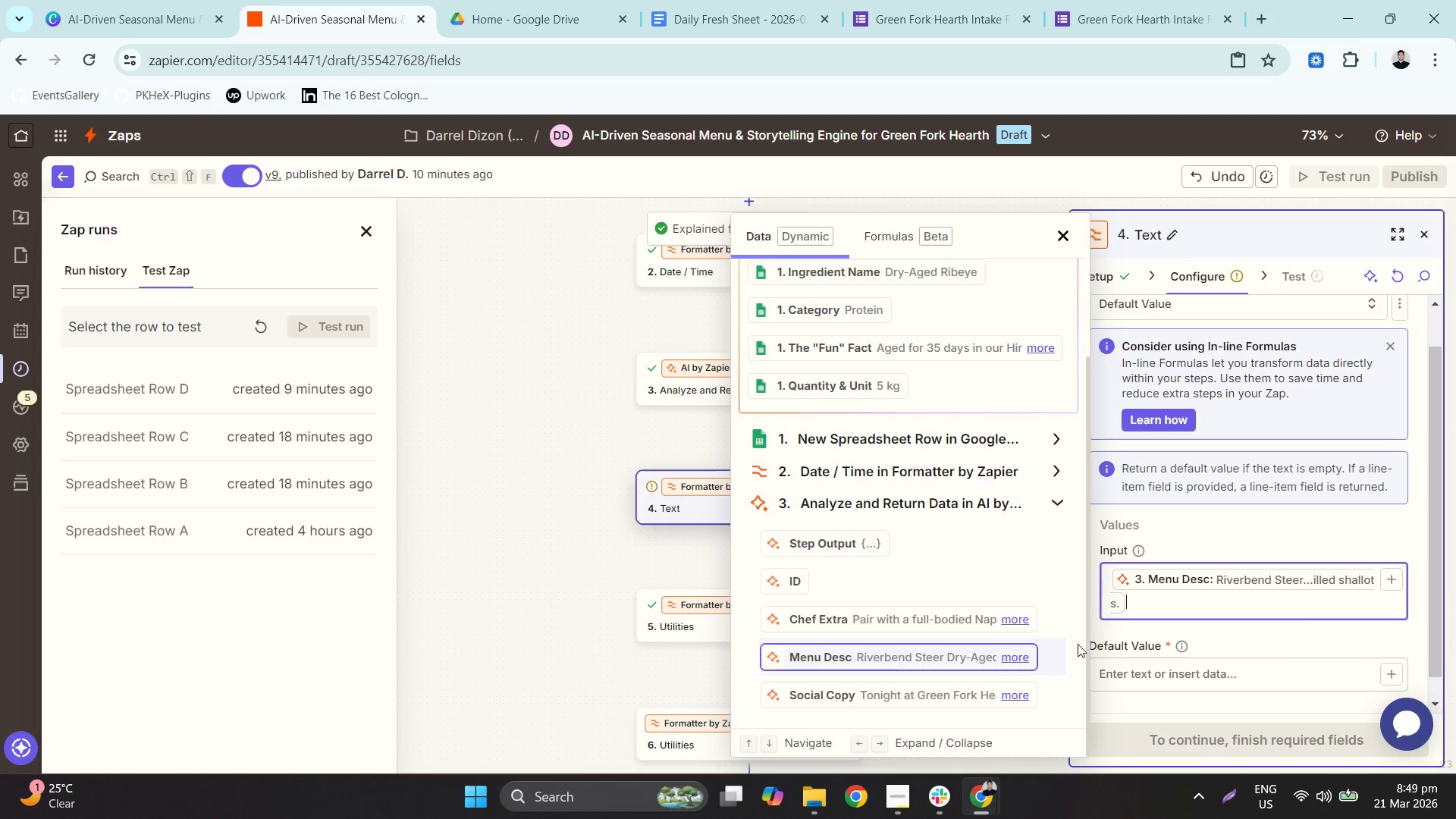 
left_click([1310, 642])
 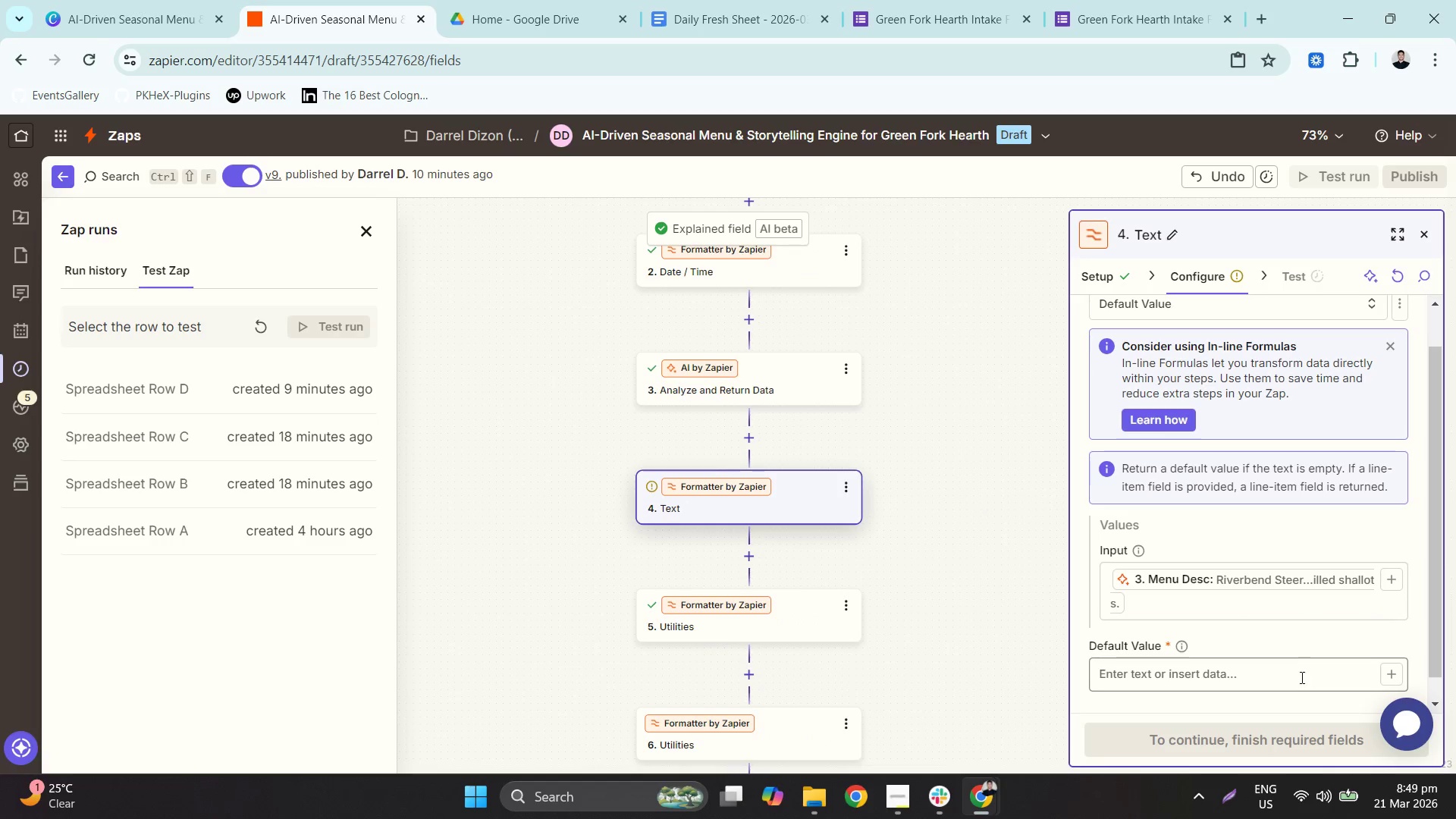 
left_click([1301, 679])
 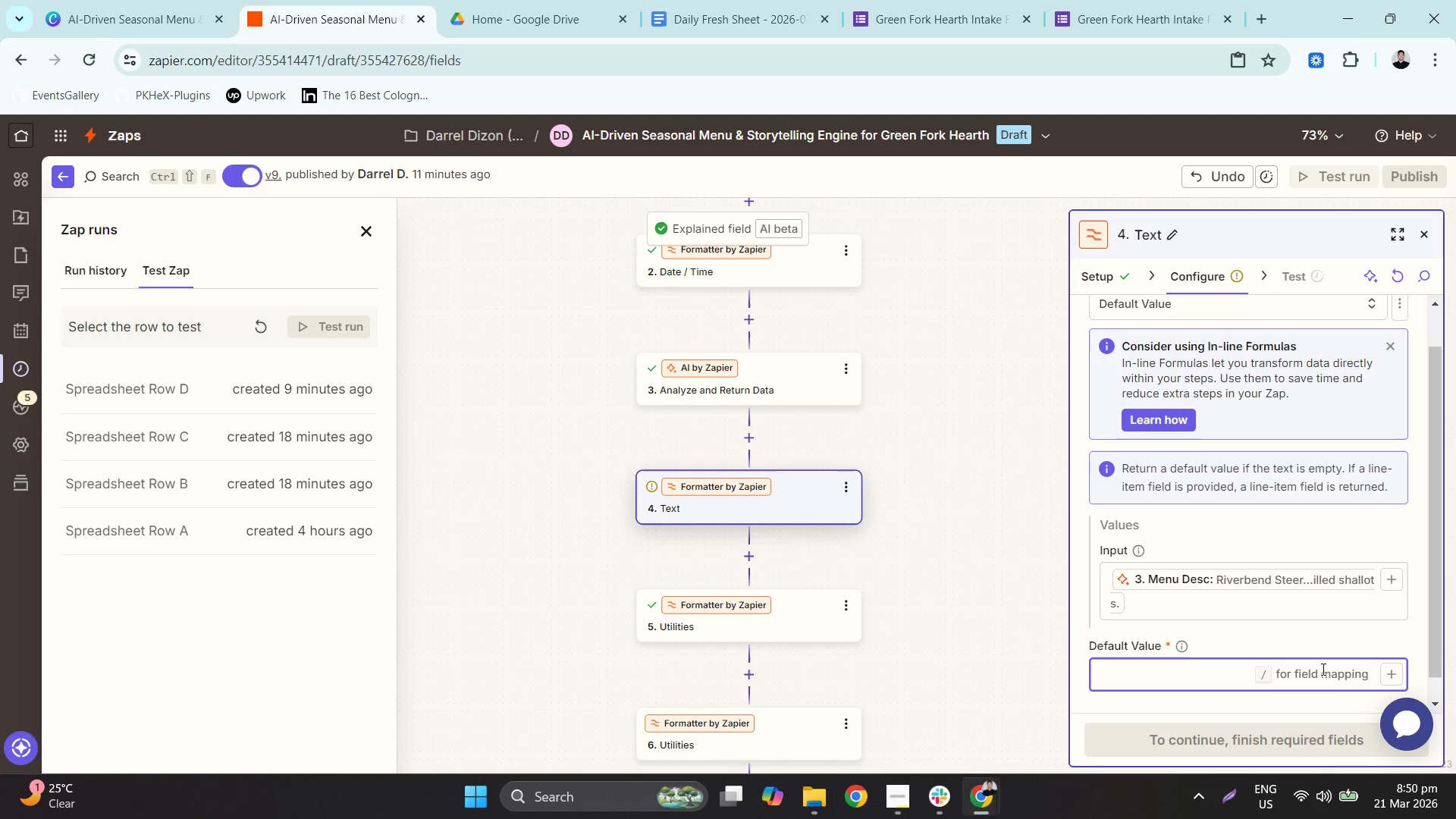 
wait(49.56)
 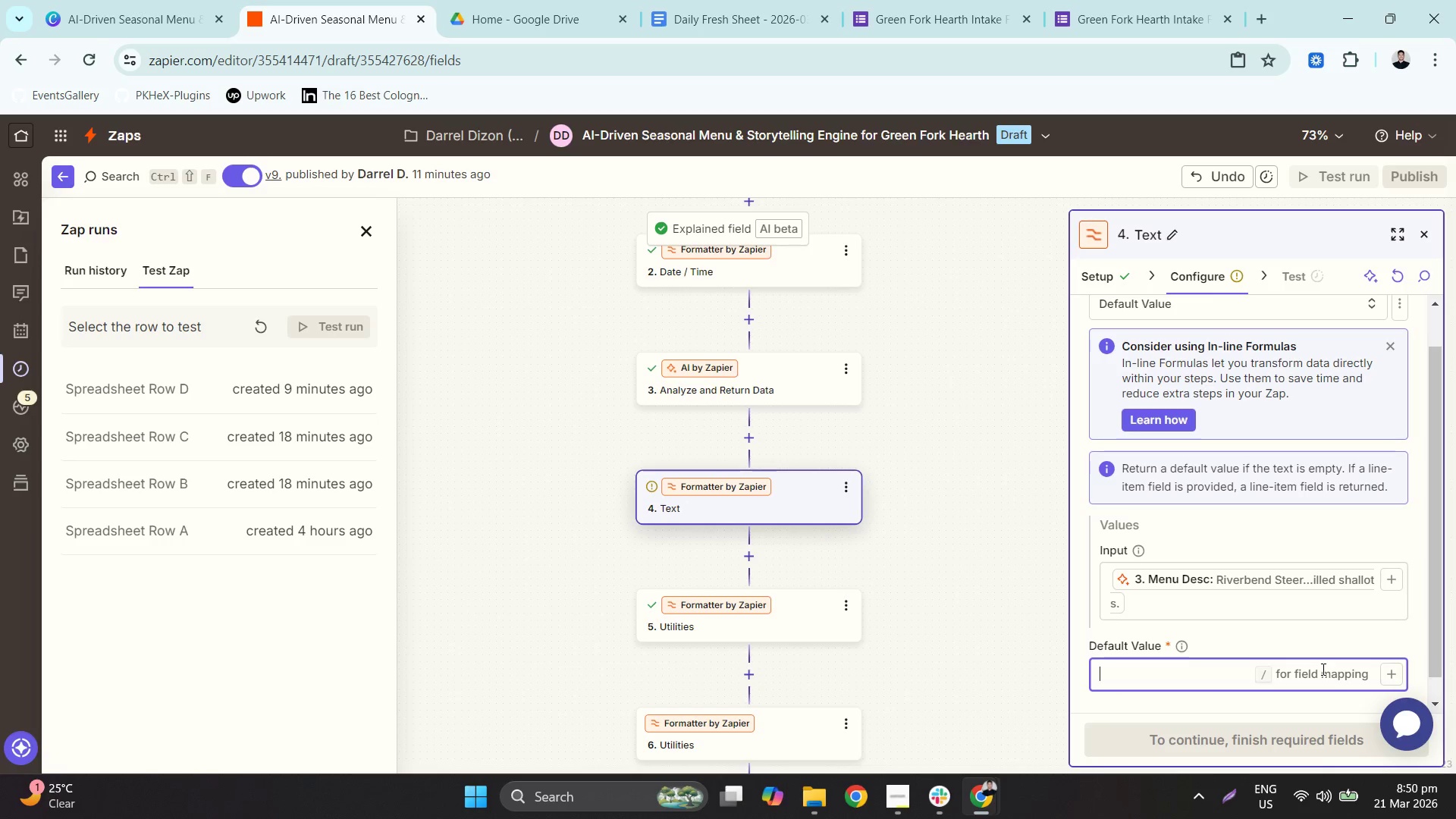 
type(G)
key(Backspace)
type(Freshly hga)
key(Backspace)
key(Backspace)
key(Backspace)
type(harvesetd )
key(Backspace)
key(Backspace)
key(Backspace)
key(Backspace)
key(Backspace)
type(sted and arriving in the kithc)
key(Backspace)
key(Backspace)
type(chen today!)
 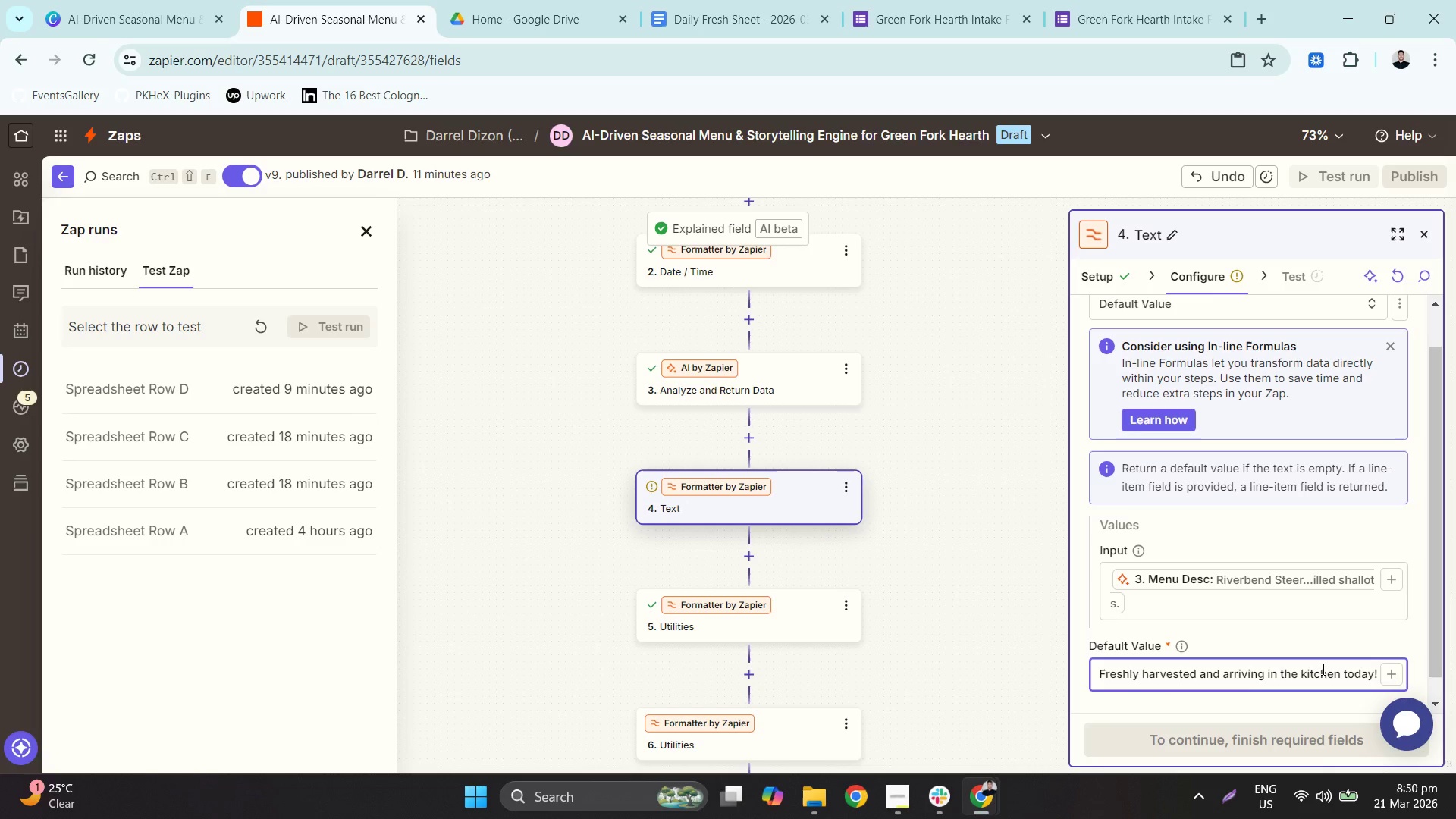 
wait(26.91)
 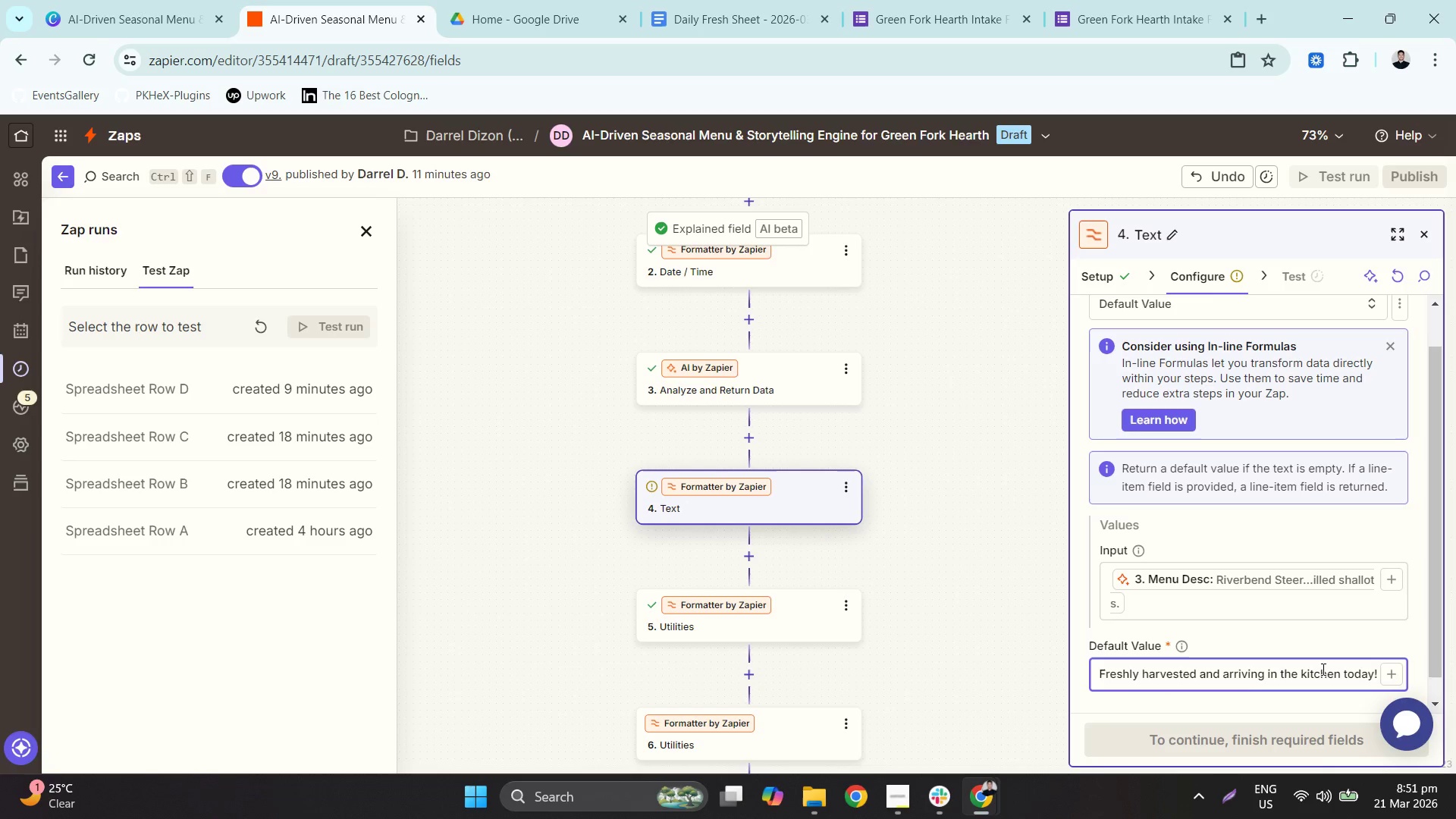 
scroll: coordinate [1270, 642], scroll_direction: down, amount: 1.0
 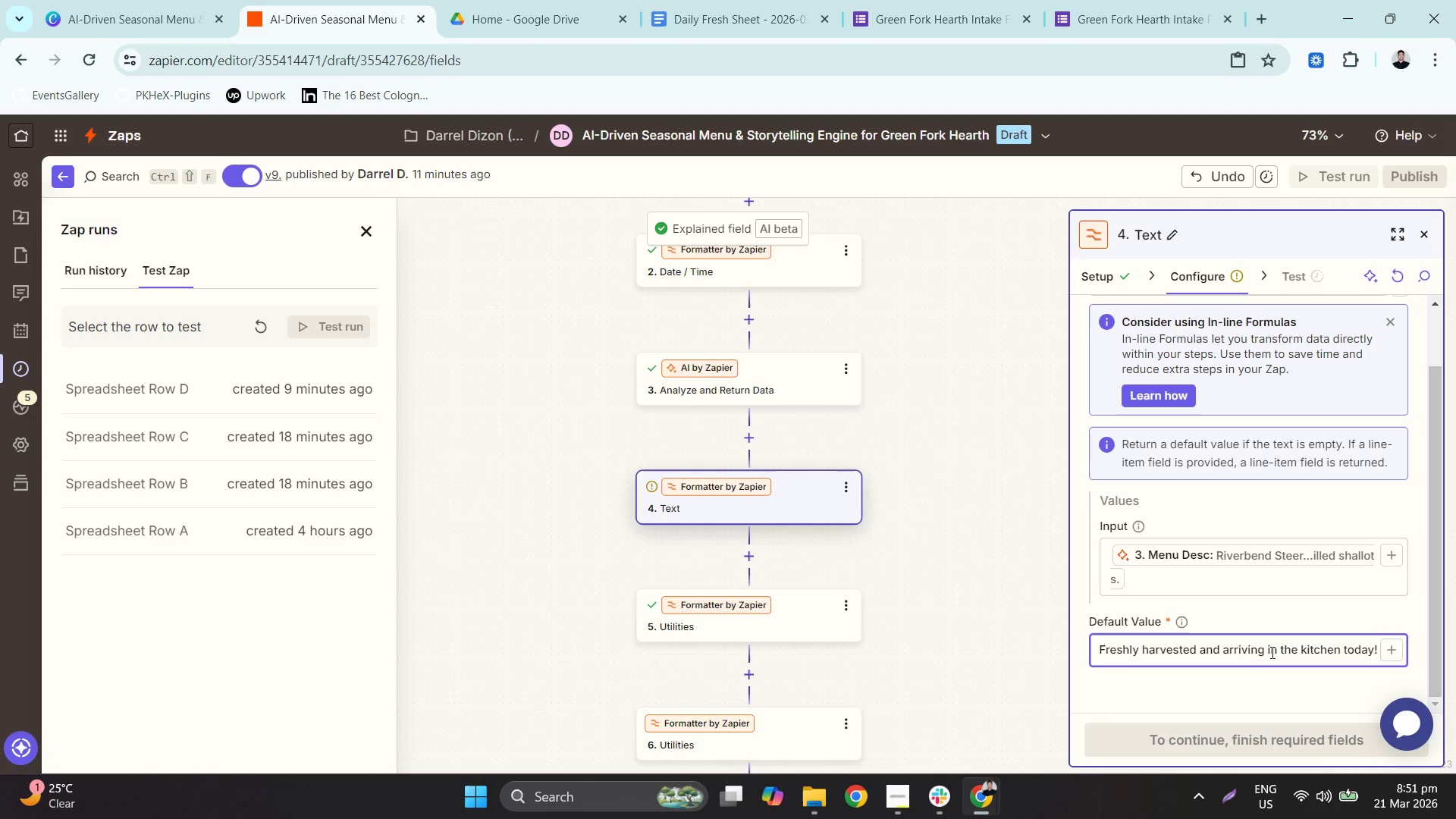 
left_click_drag(start_coordinate=[1238, 689], to_coordinate=[1233, 689])
 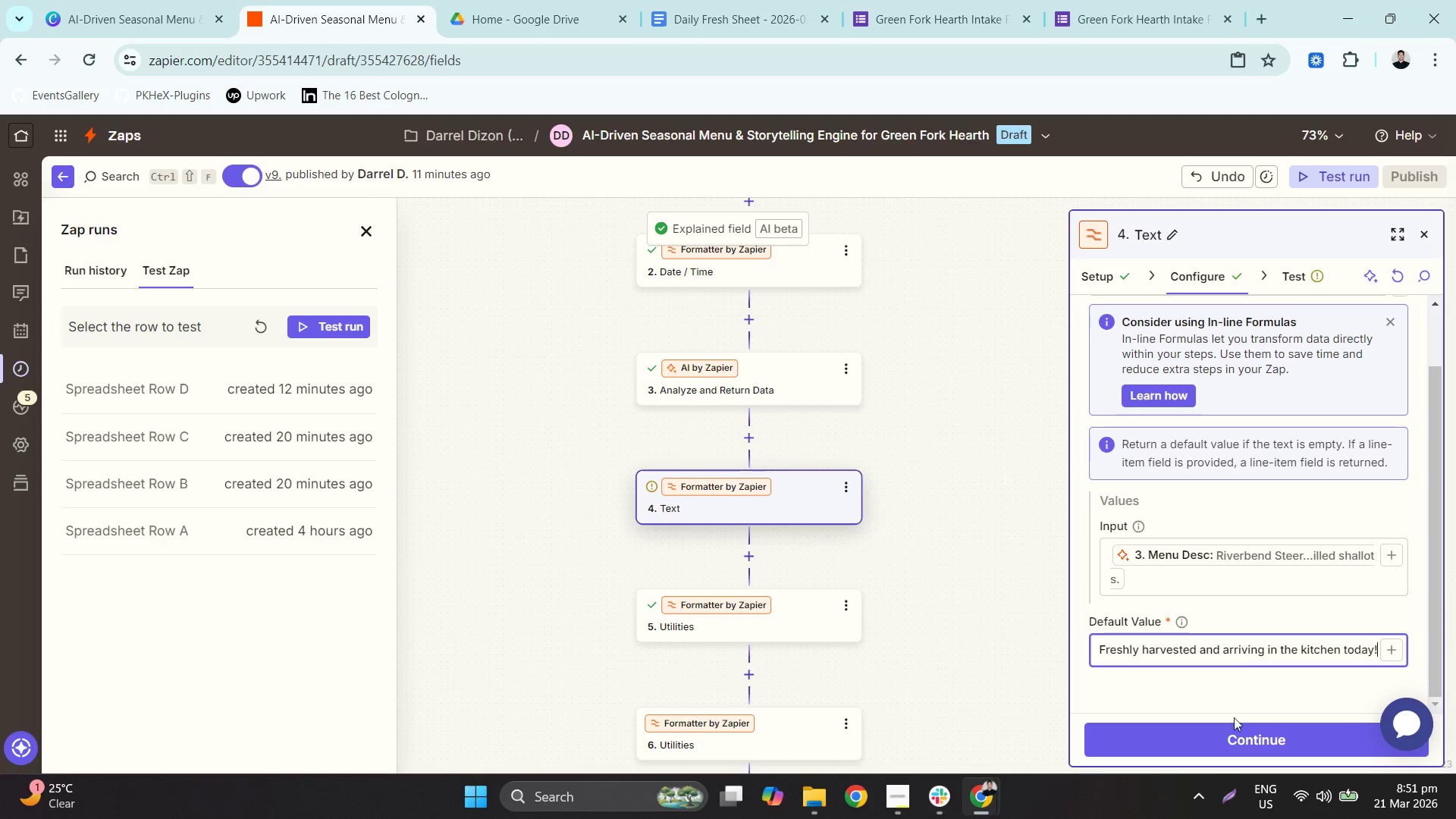 
scroll: coordinate [1231, 681], scroll_direction: down, amount: 2.0
 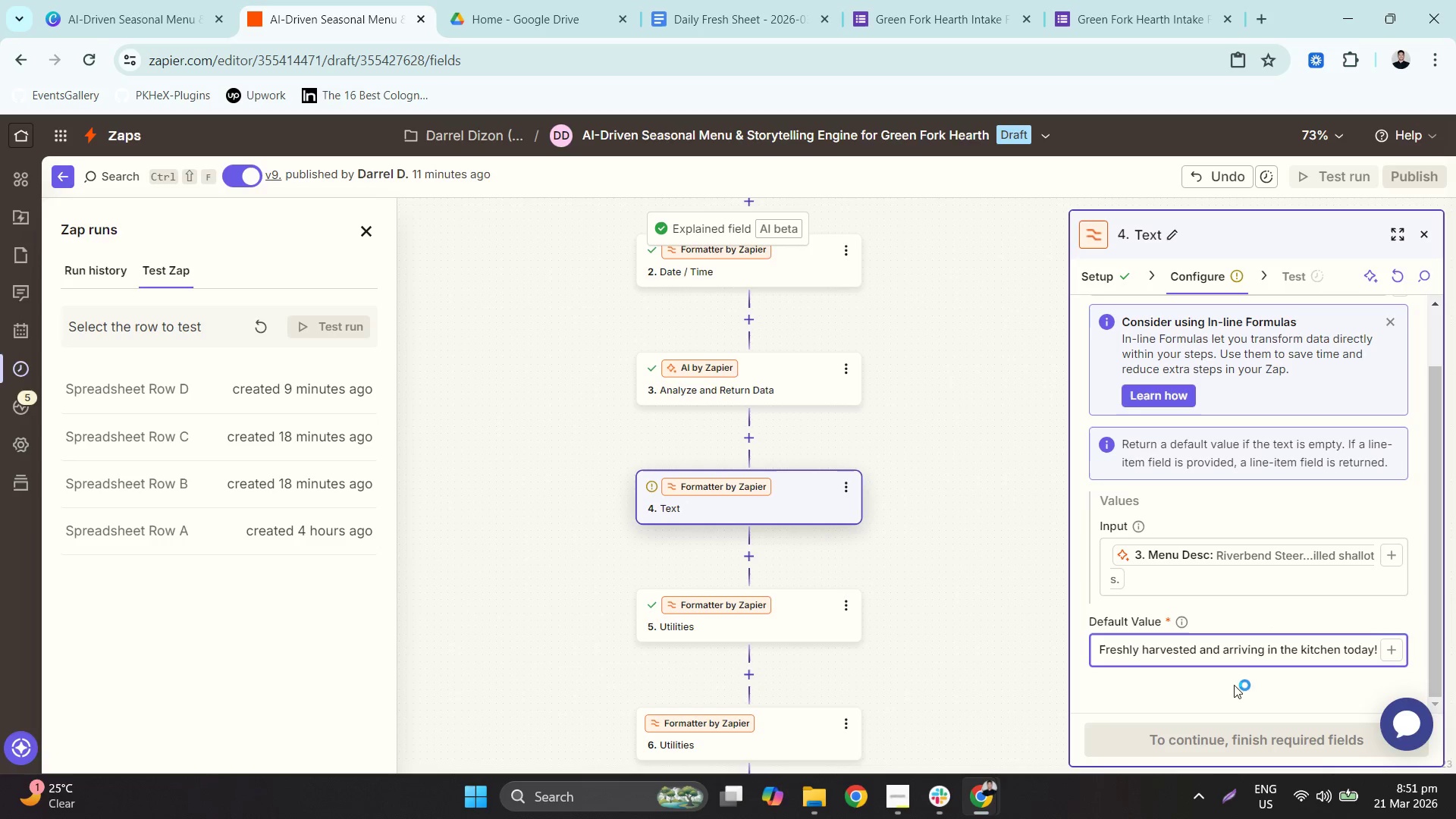 
left_click([1229, 730])
 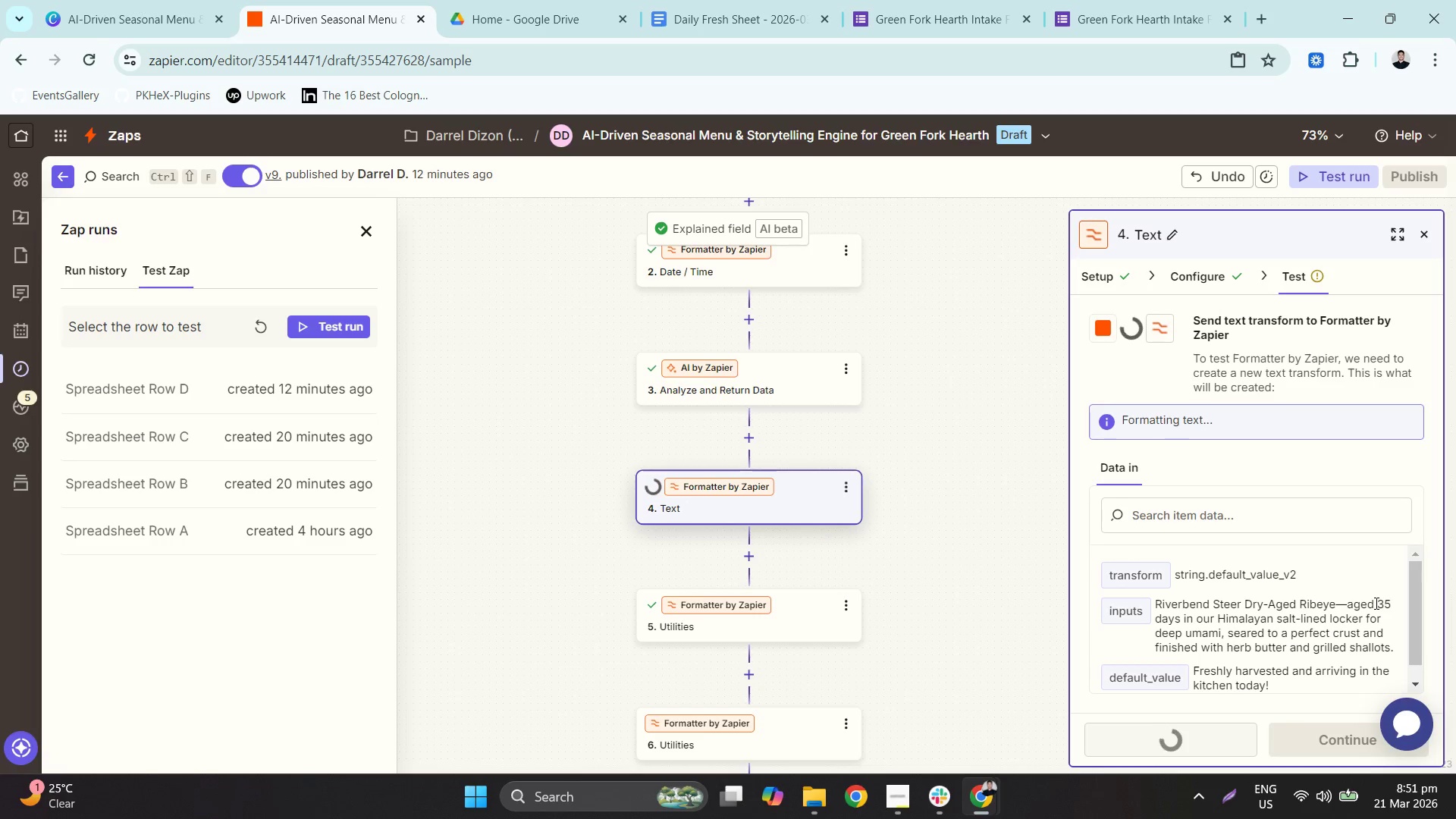 
wait(5.62)
 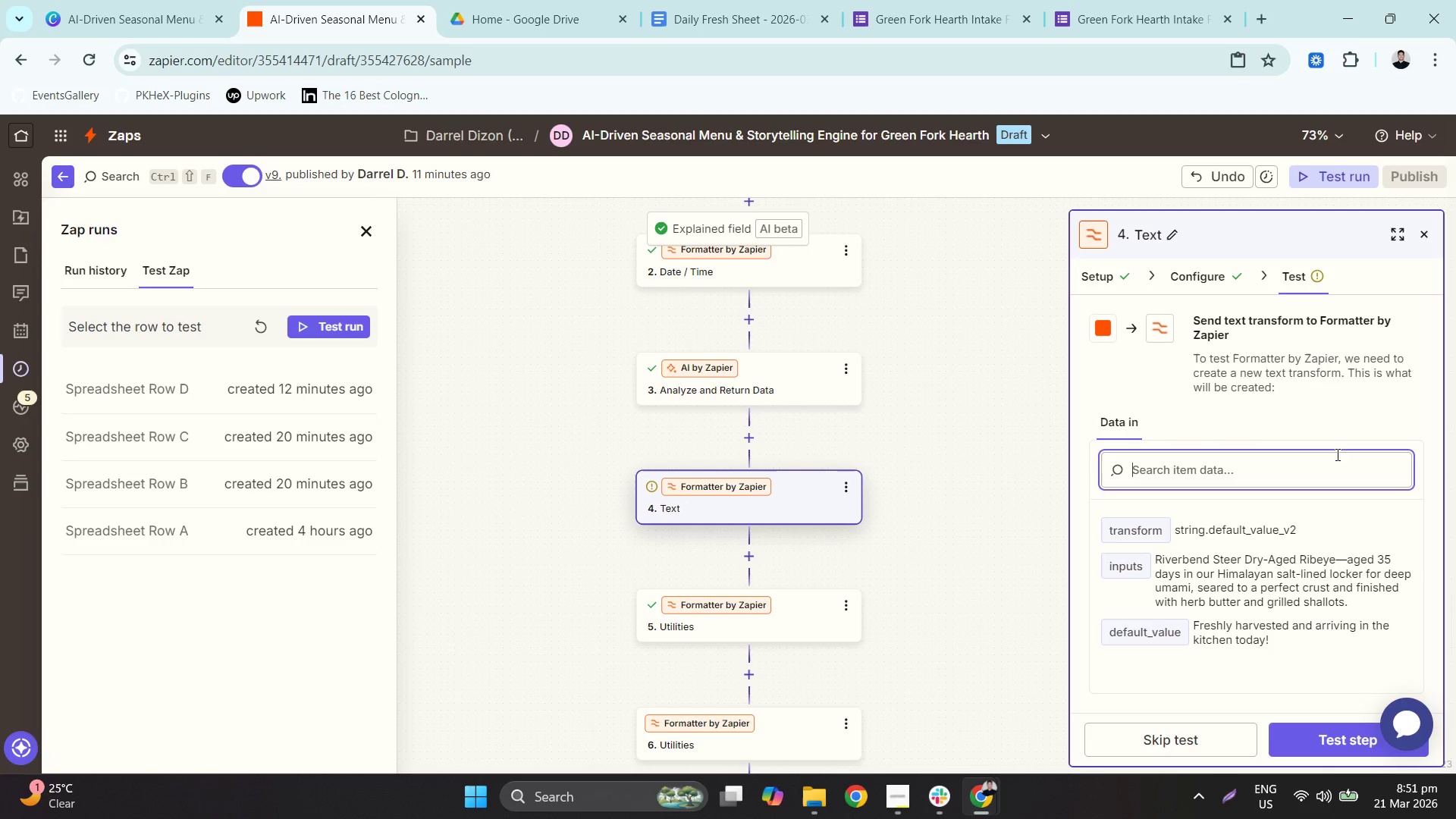 
scroll: coordinate [1353, 592], scroll_direction: down, amount: 2.0
 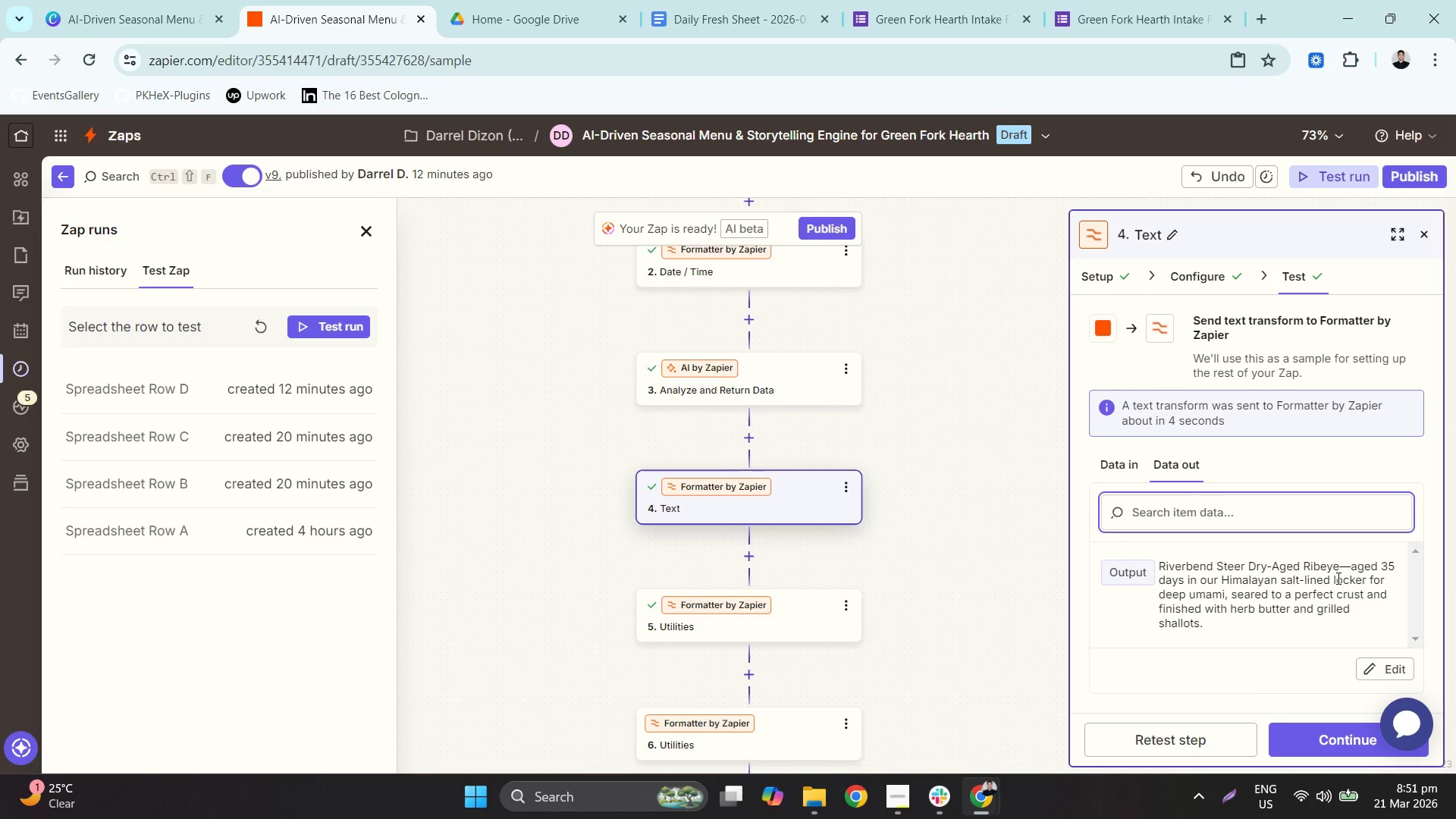 
left_click([1315, 750])
 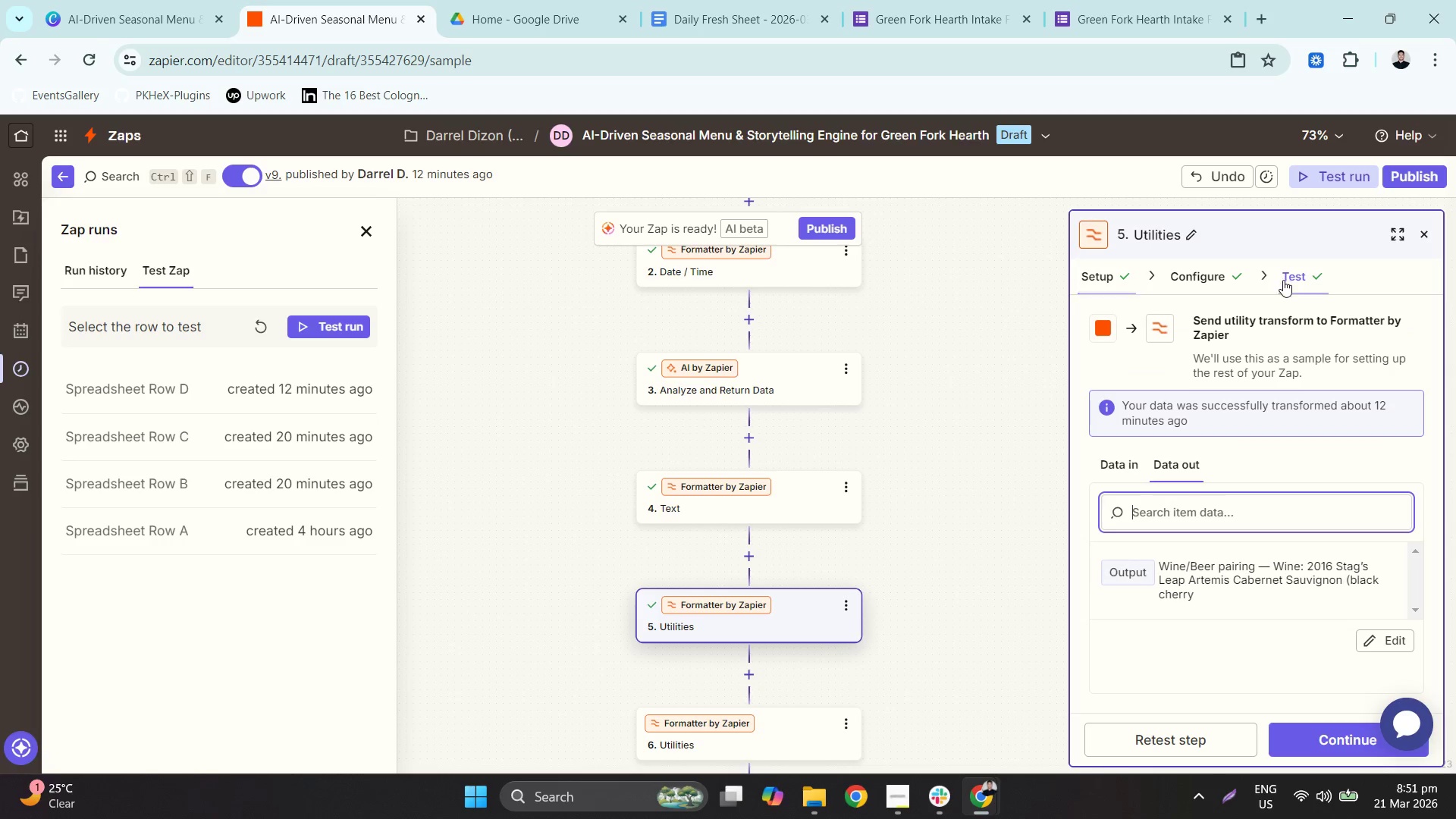 
left_click([1220, 278])
 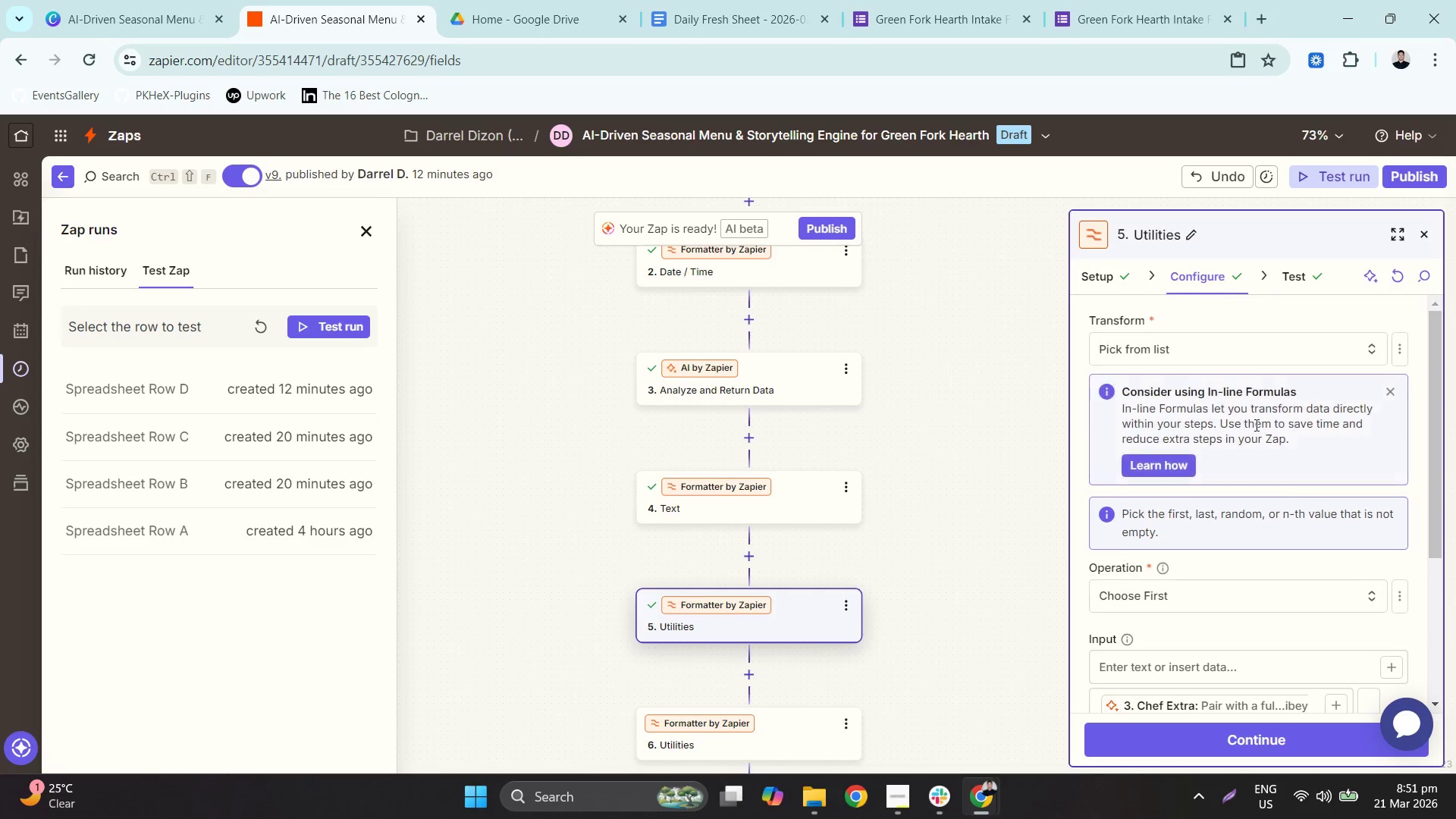 
scroll: coordinate [1276, 488], scroll_direction: down, amount: 3.0
 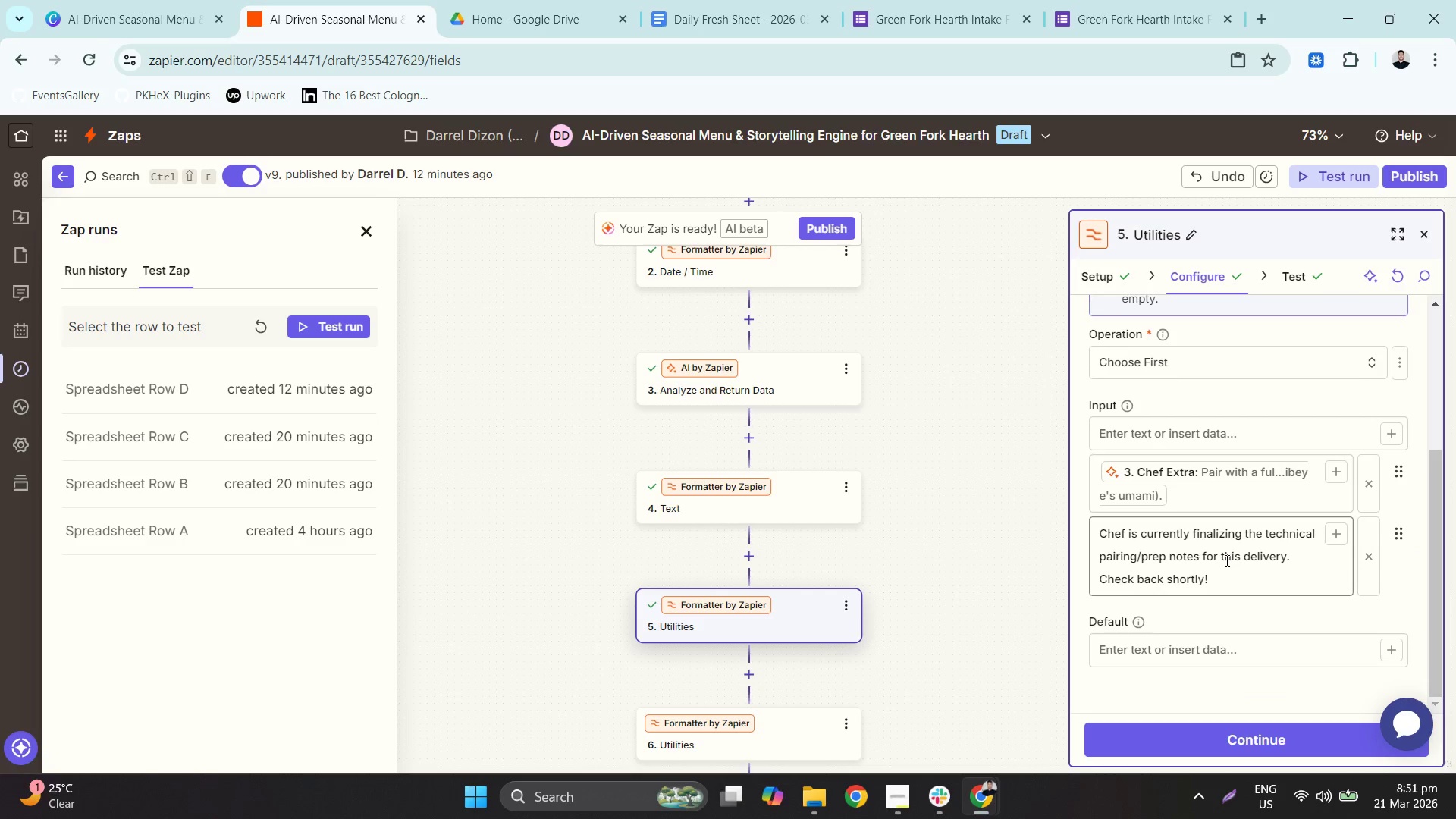 
double_click([1225, 560])
 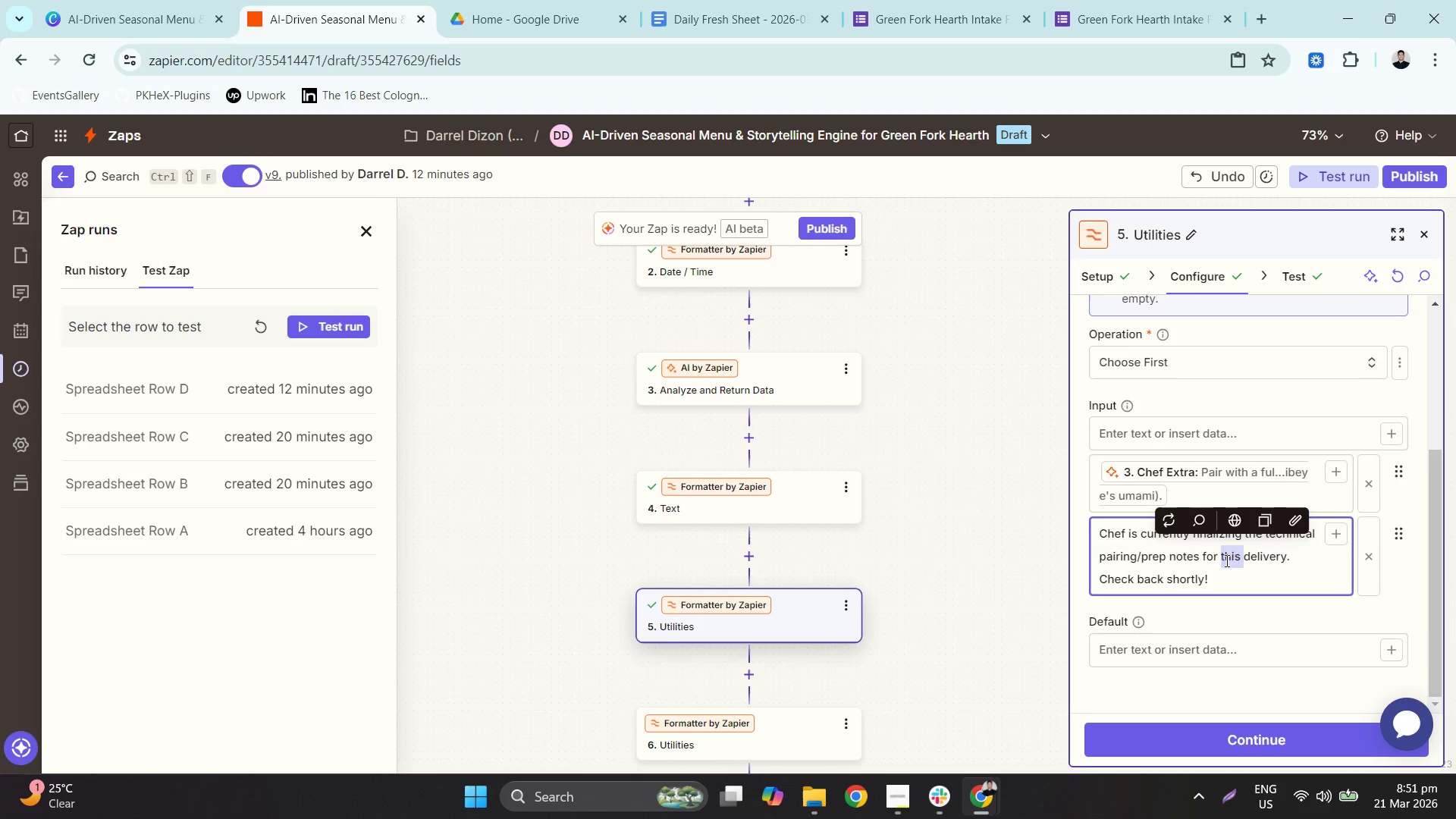 
triple_click([1225, 560])
 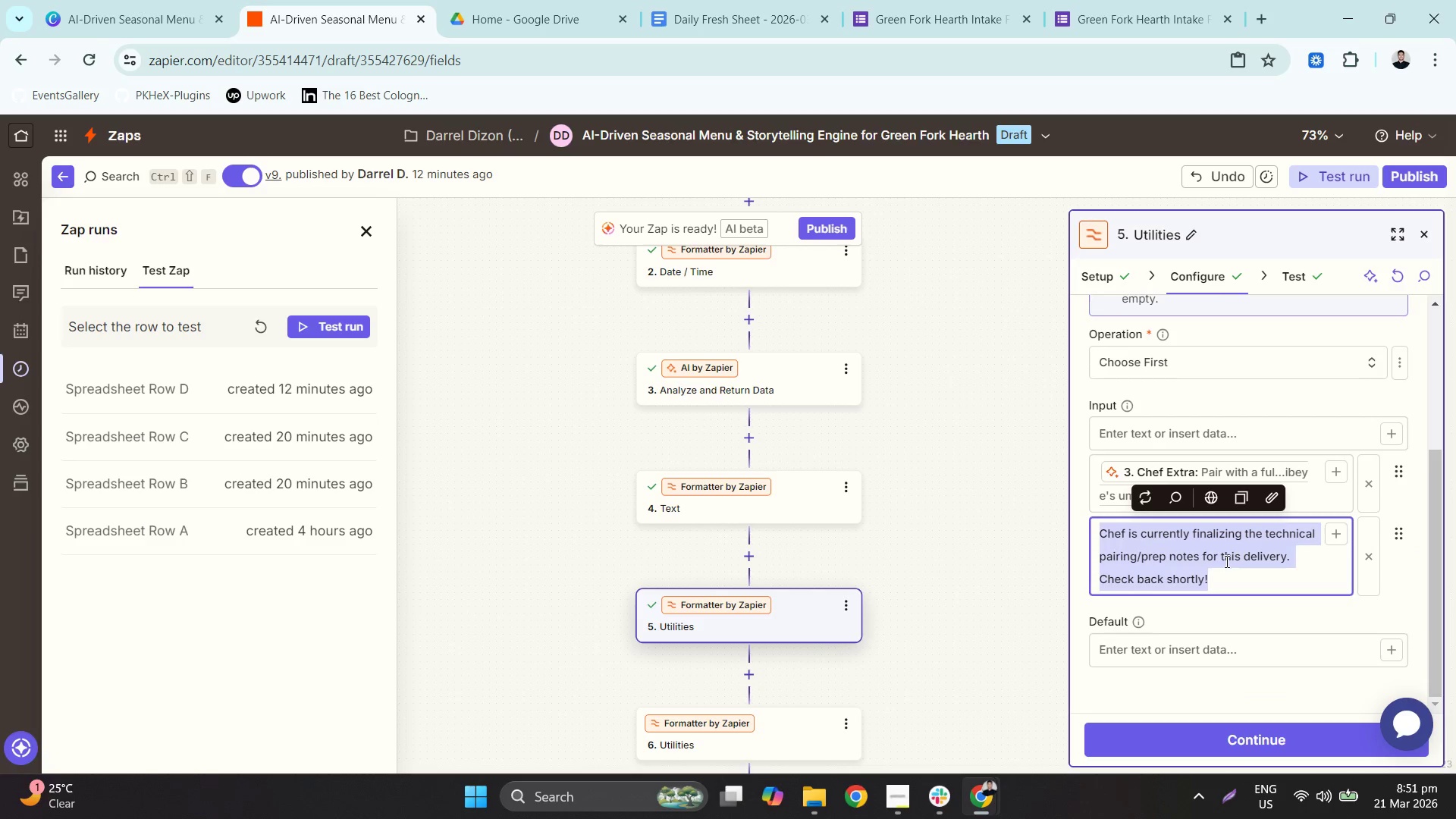 
hold_key(key=ControlLeft, duration=0.55)
 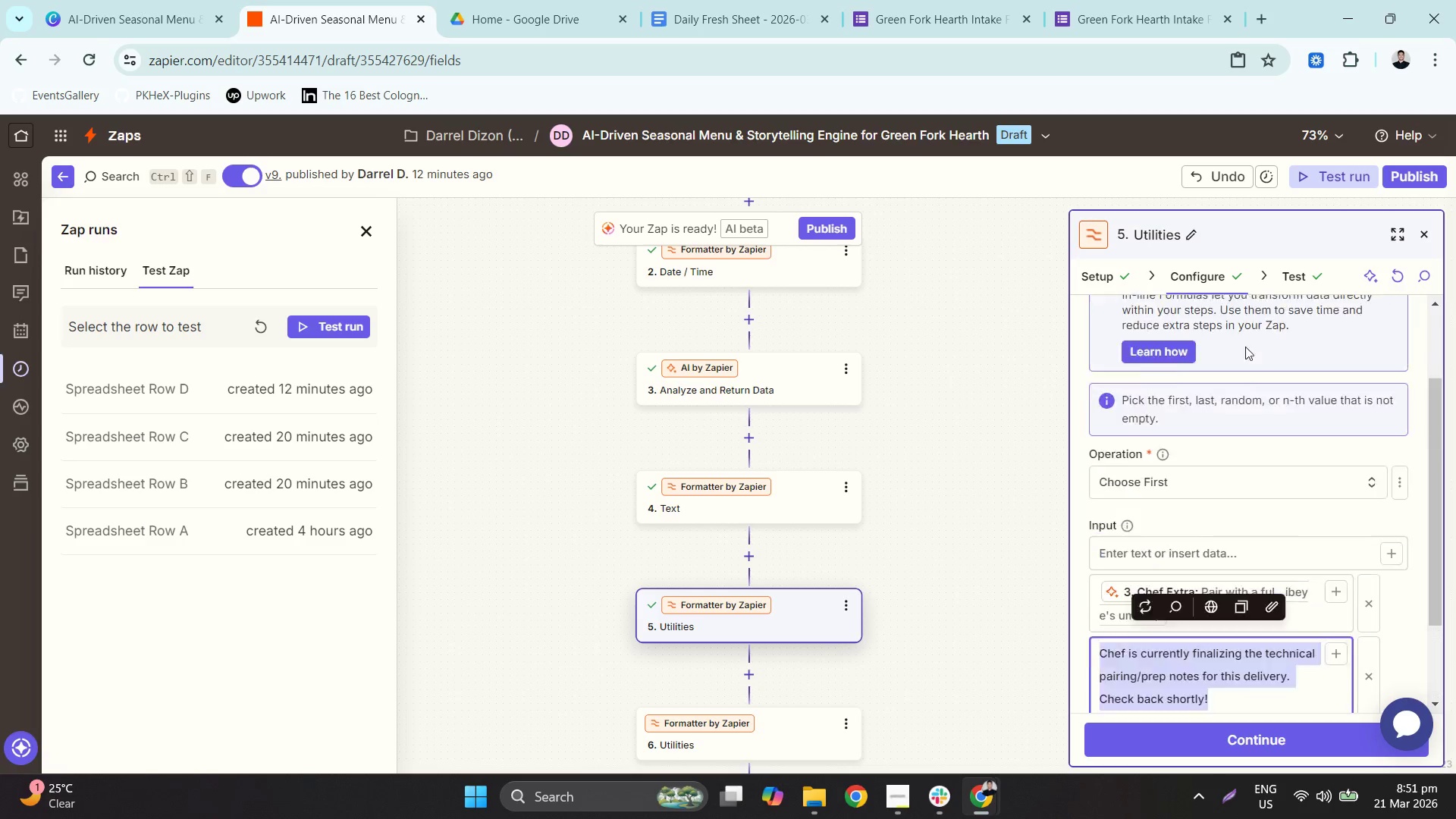 
key(C)
 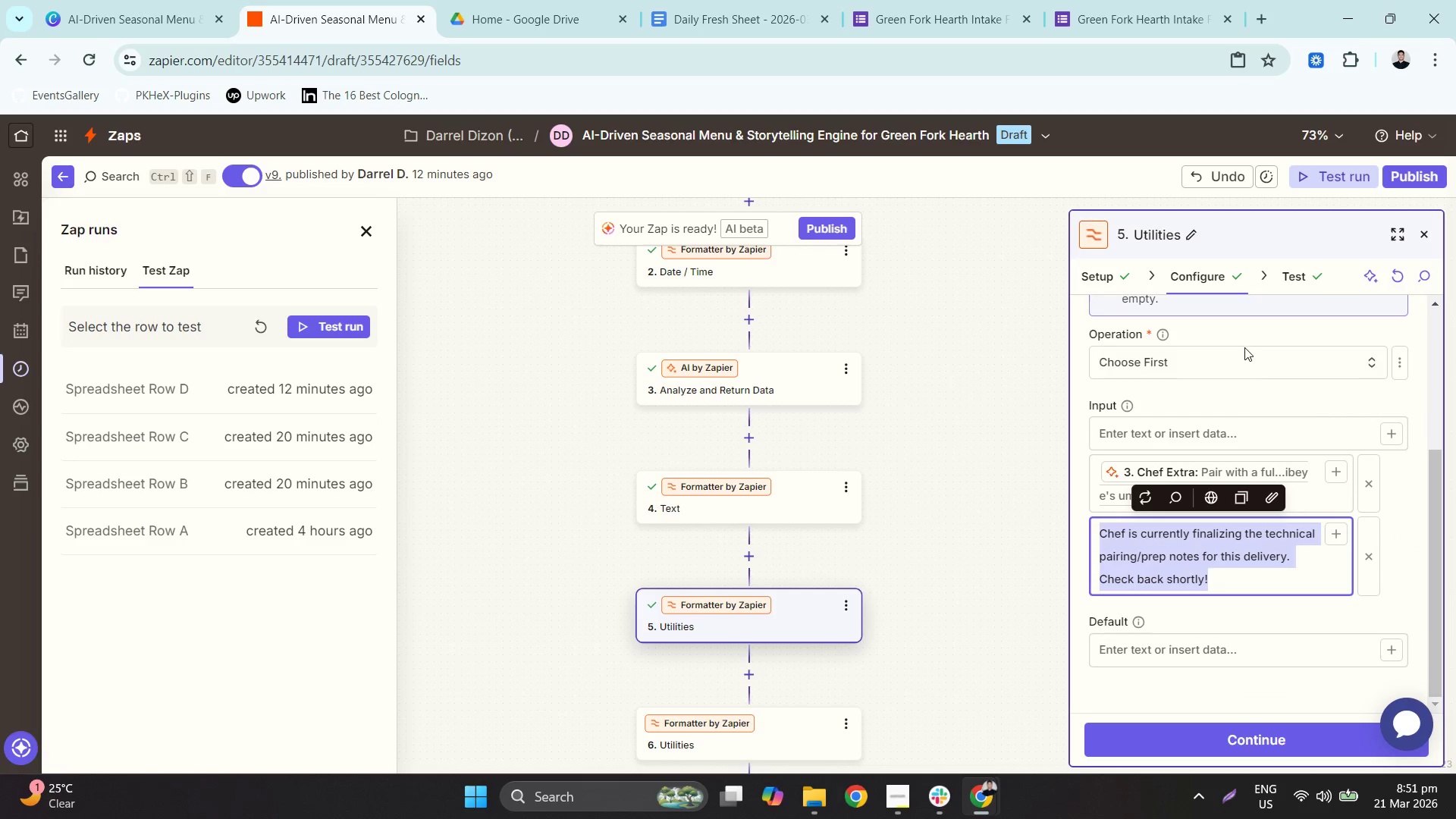 
left_click([1122, 273])
 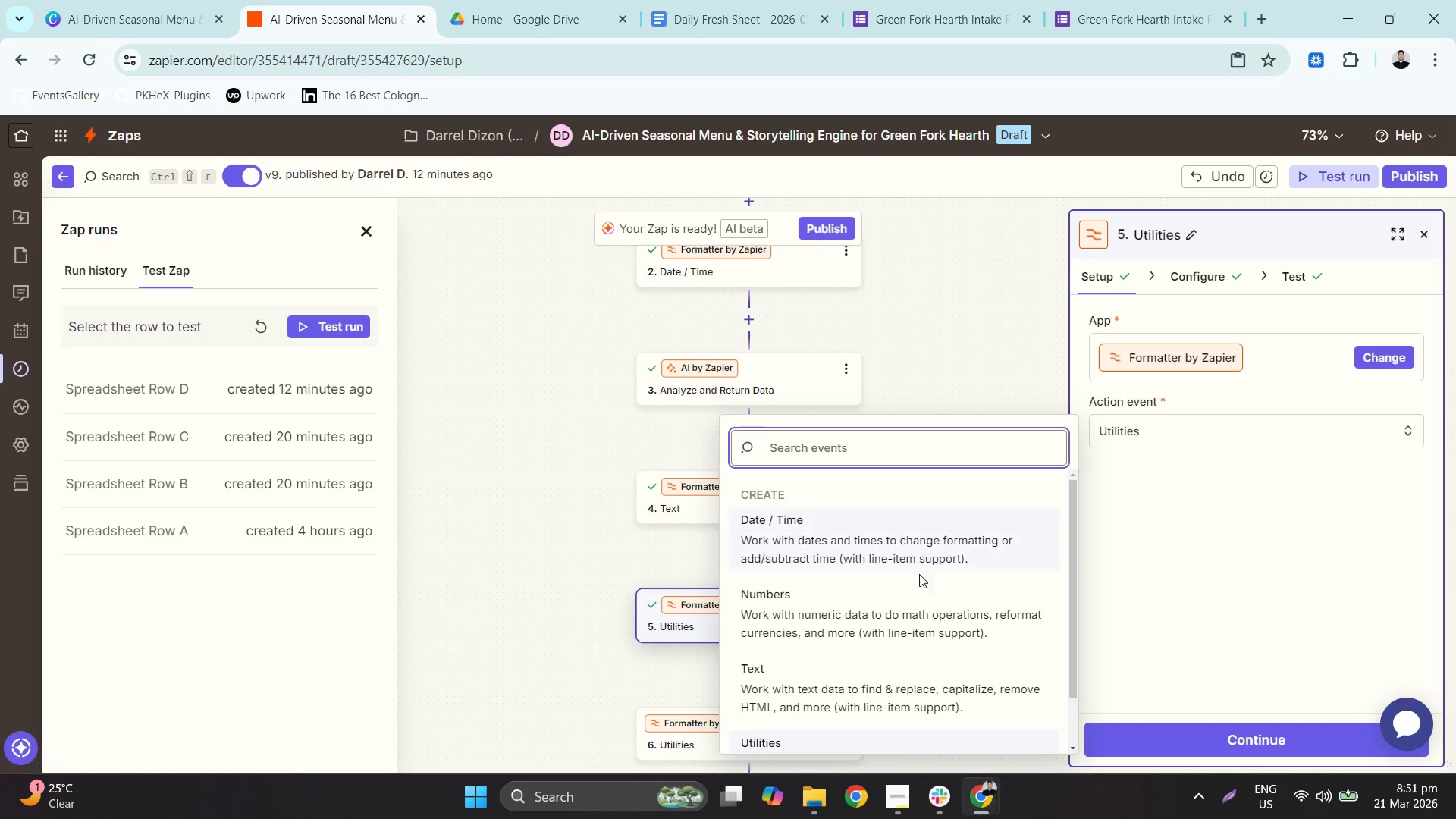 
scroll: coordinate [1257, 369], scroll_direction: up, amount: 2.0
 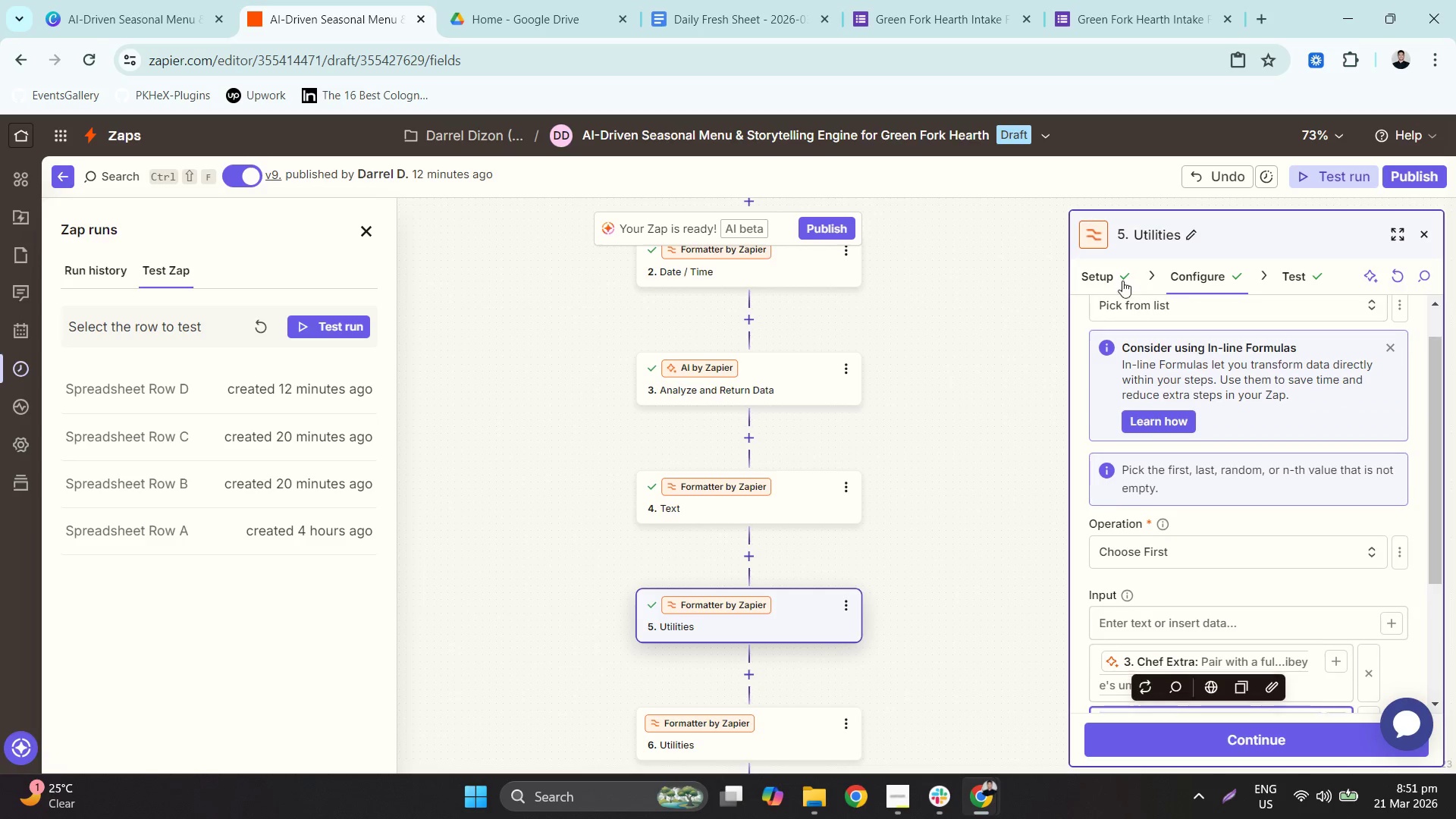 
left_click([871, 685])
 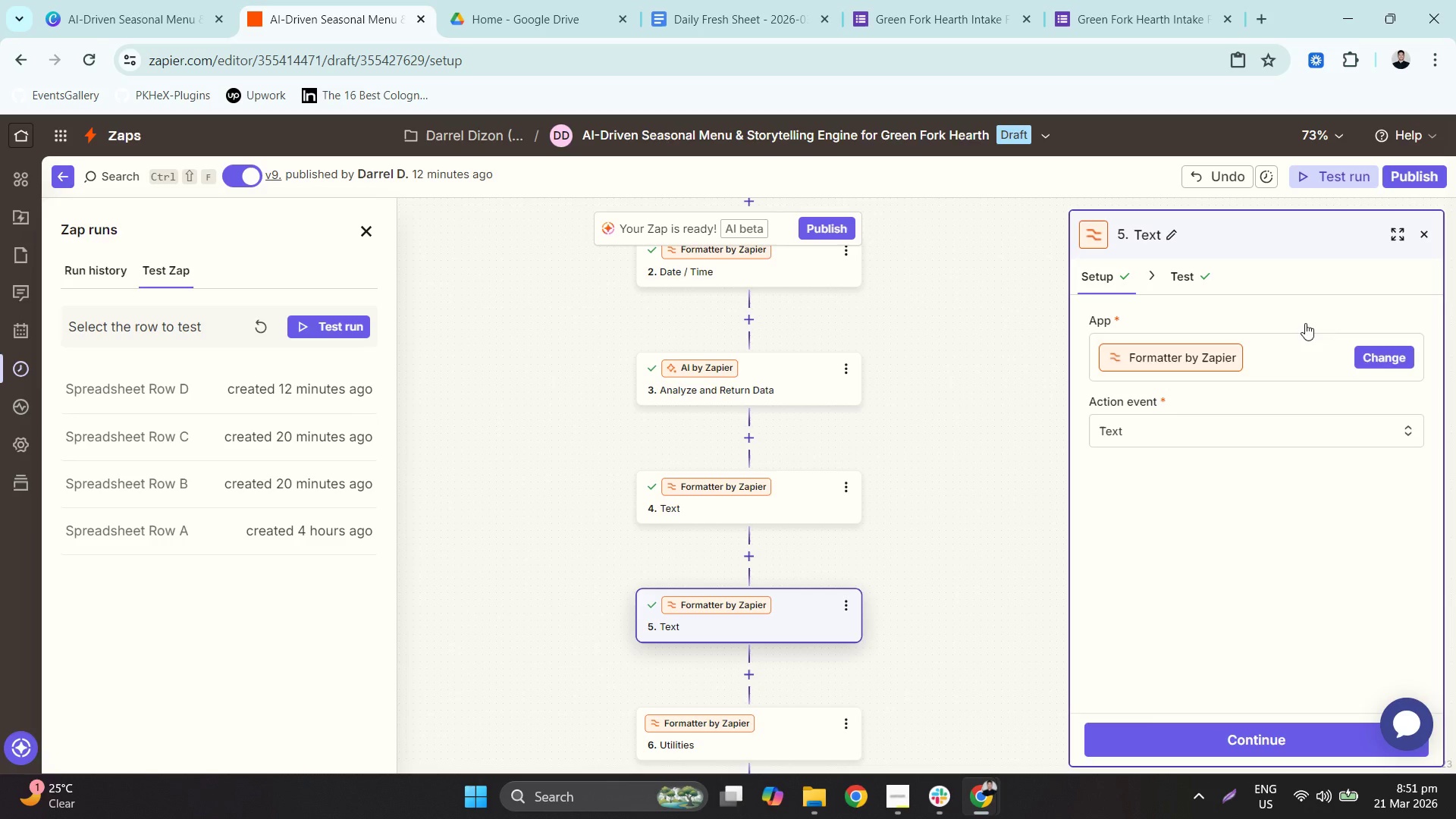 
left_click([1288, 725])
 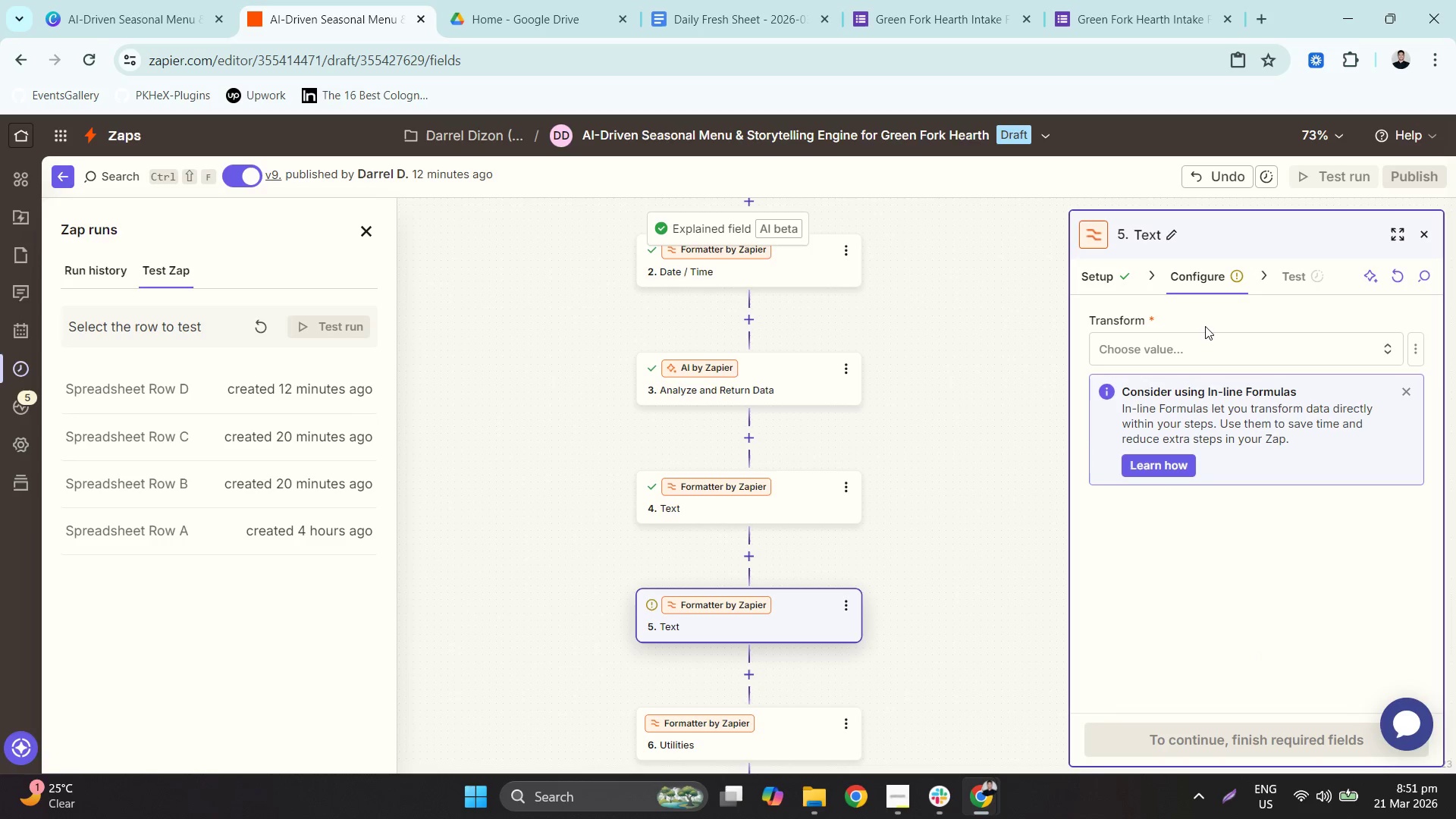 
double_click([1213, 337])
 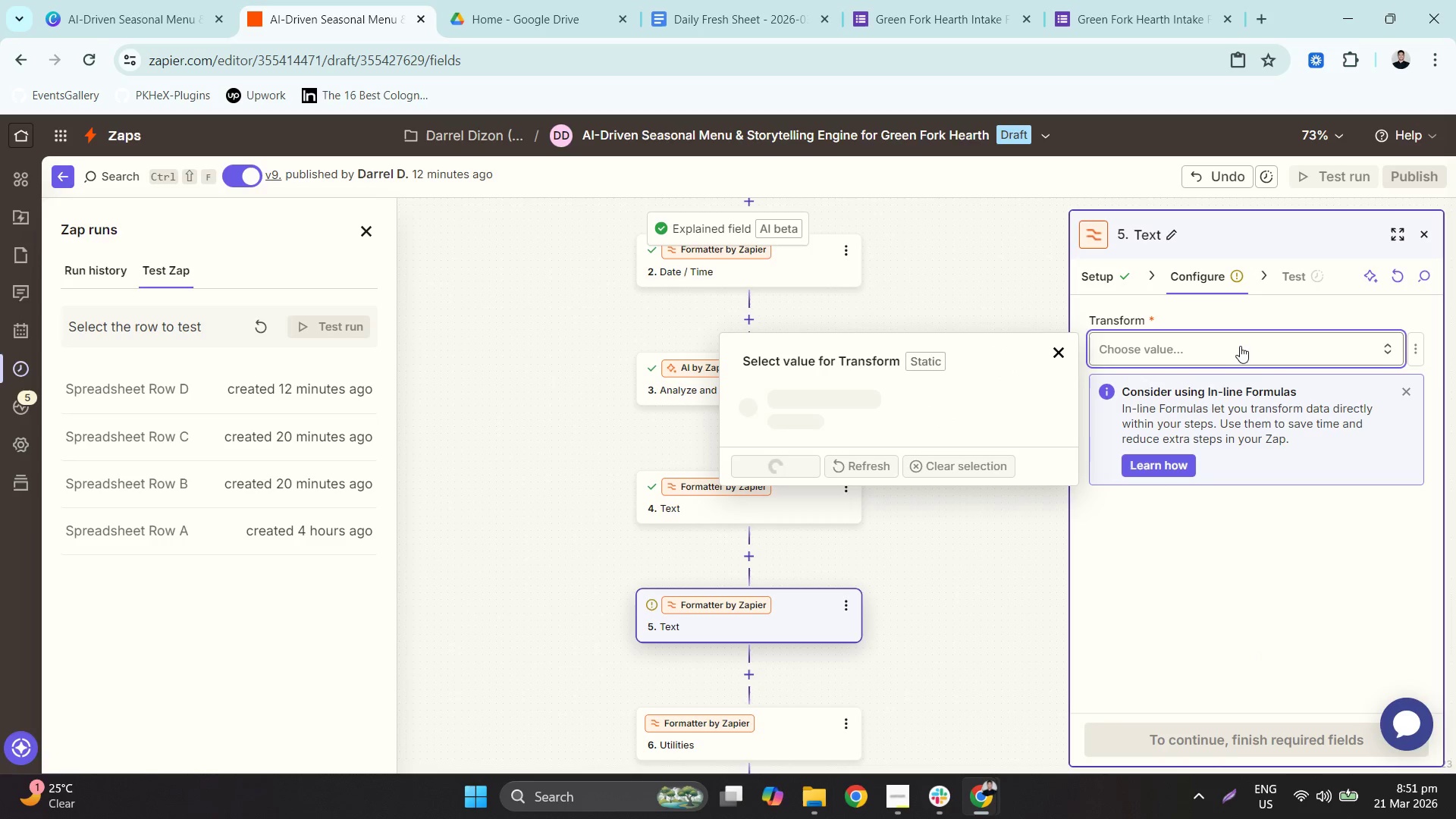 
triple_click([1240, 346])
 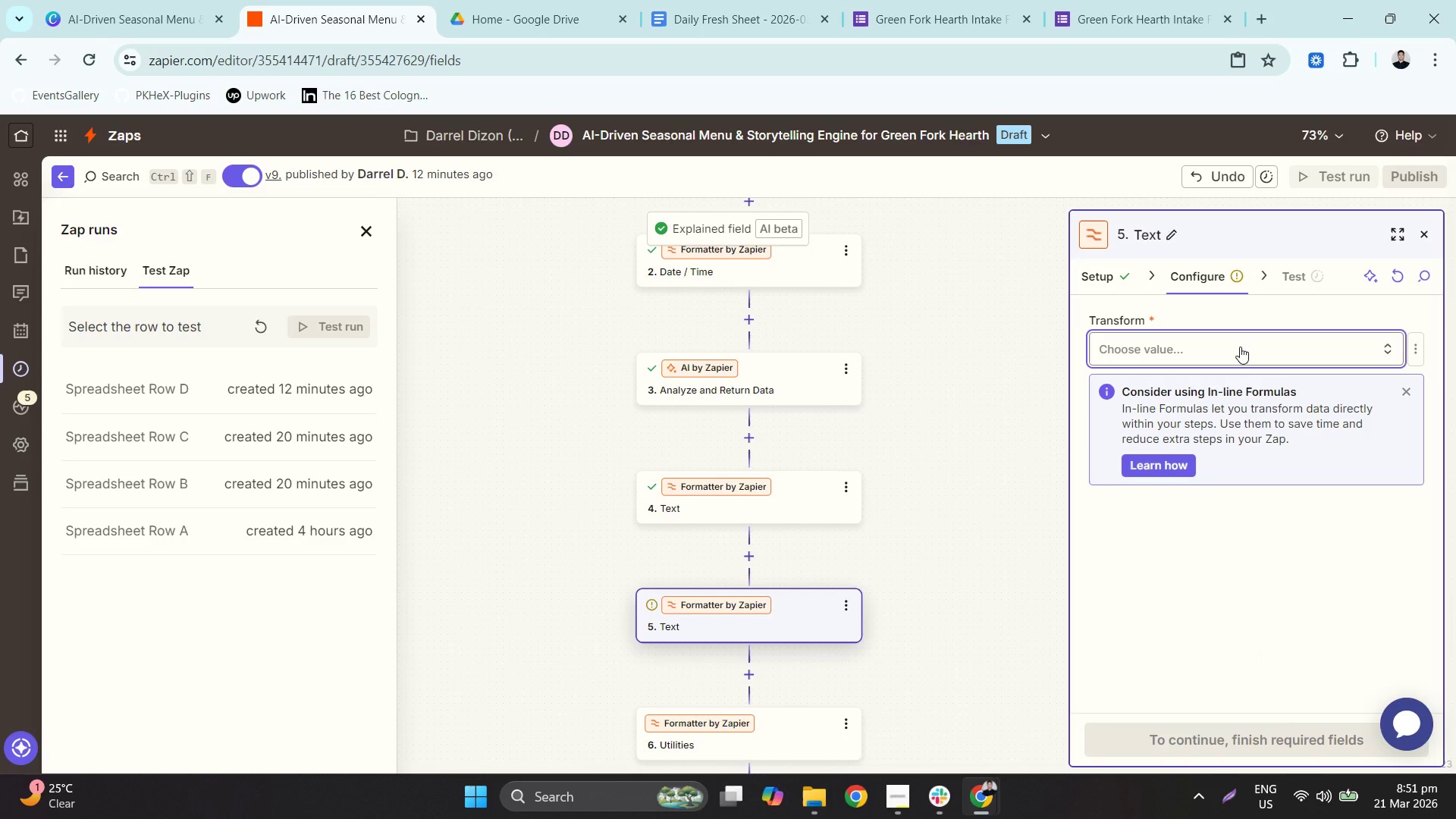 
triple_click([1240, 347])
 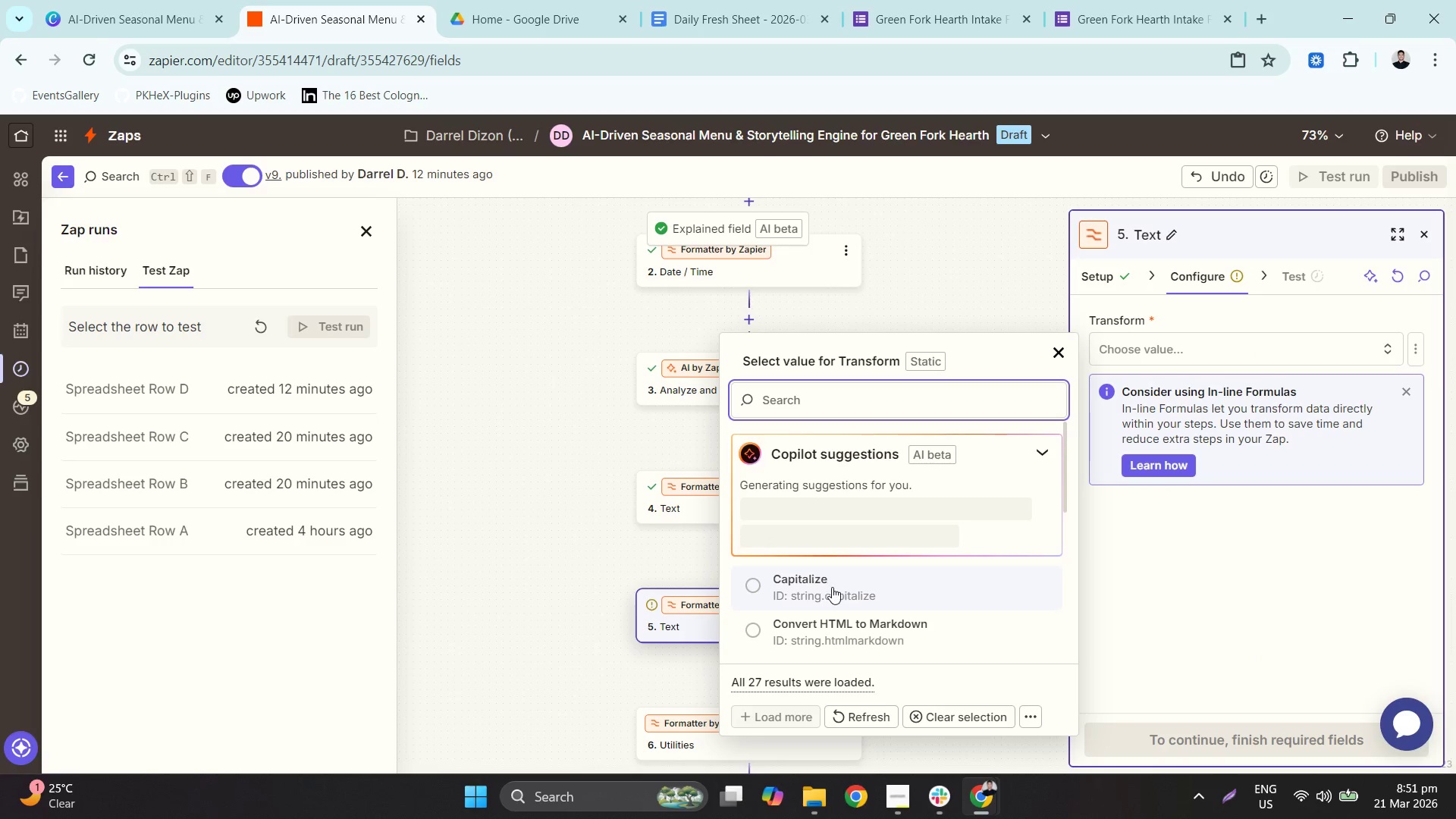 
scroll: coordinate [856, 569], scroll_direction: down, amount: 2.0
 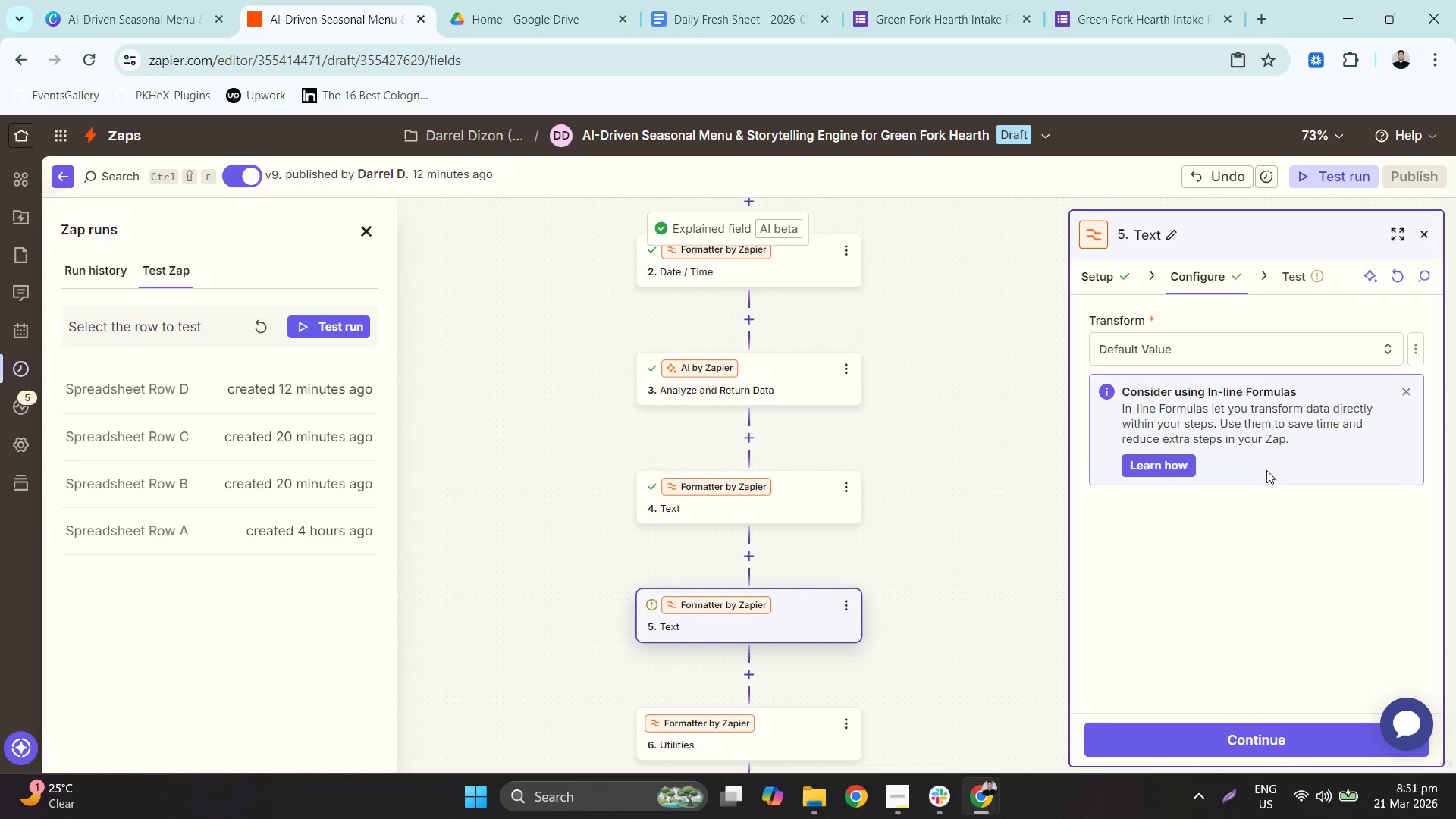 
left_click([1232, 527])
 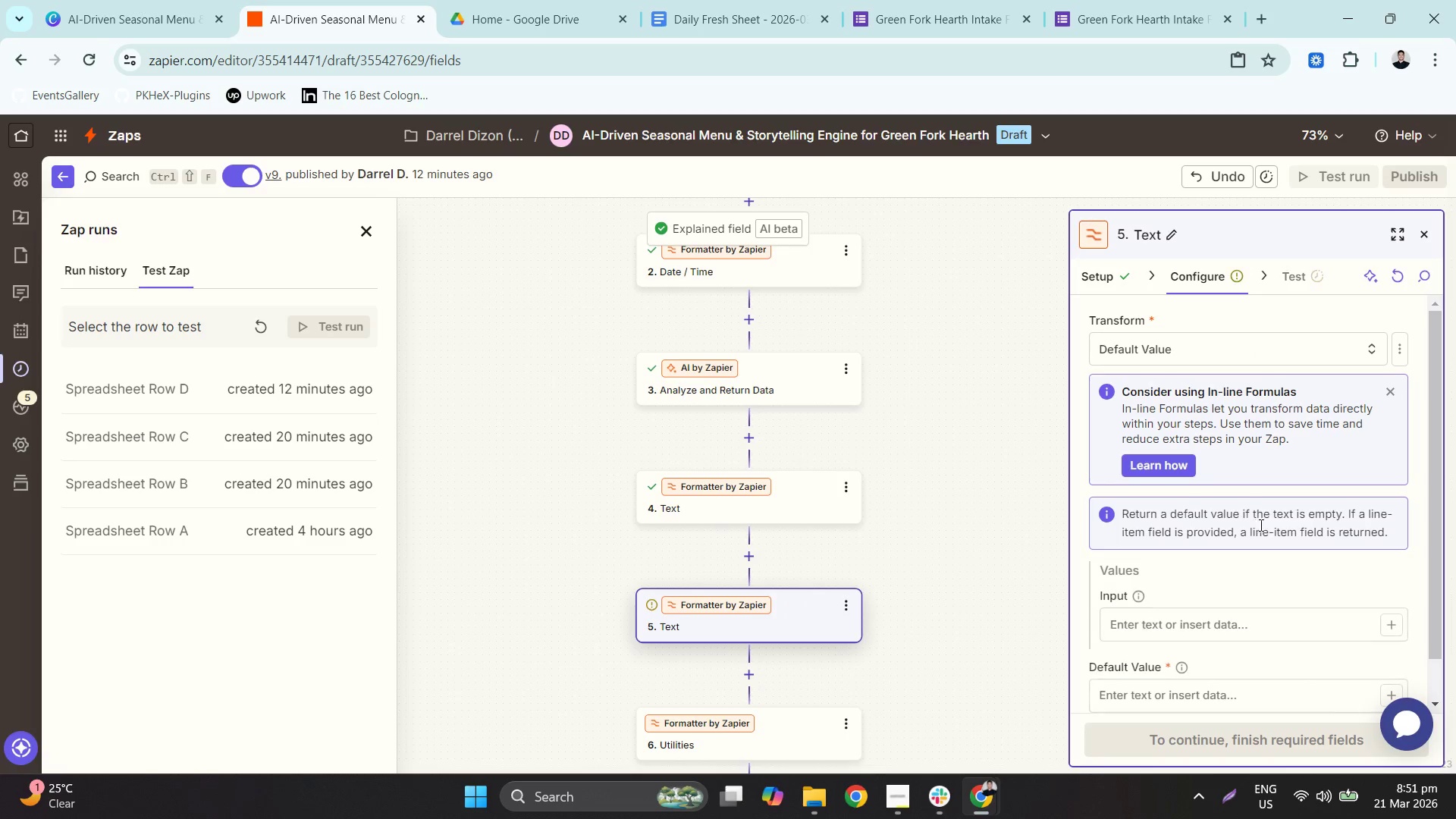 
scroll: coordinate [1250, 575], scroll_direction: down, amount: 3.0
 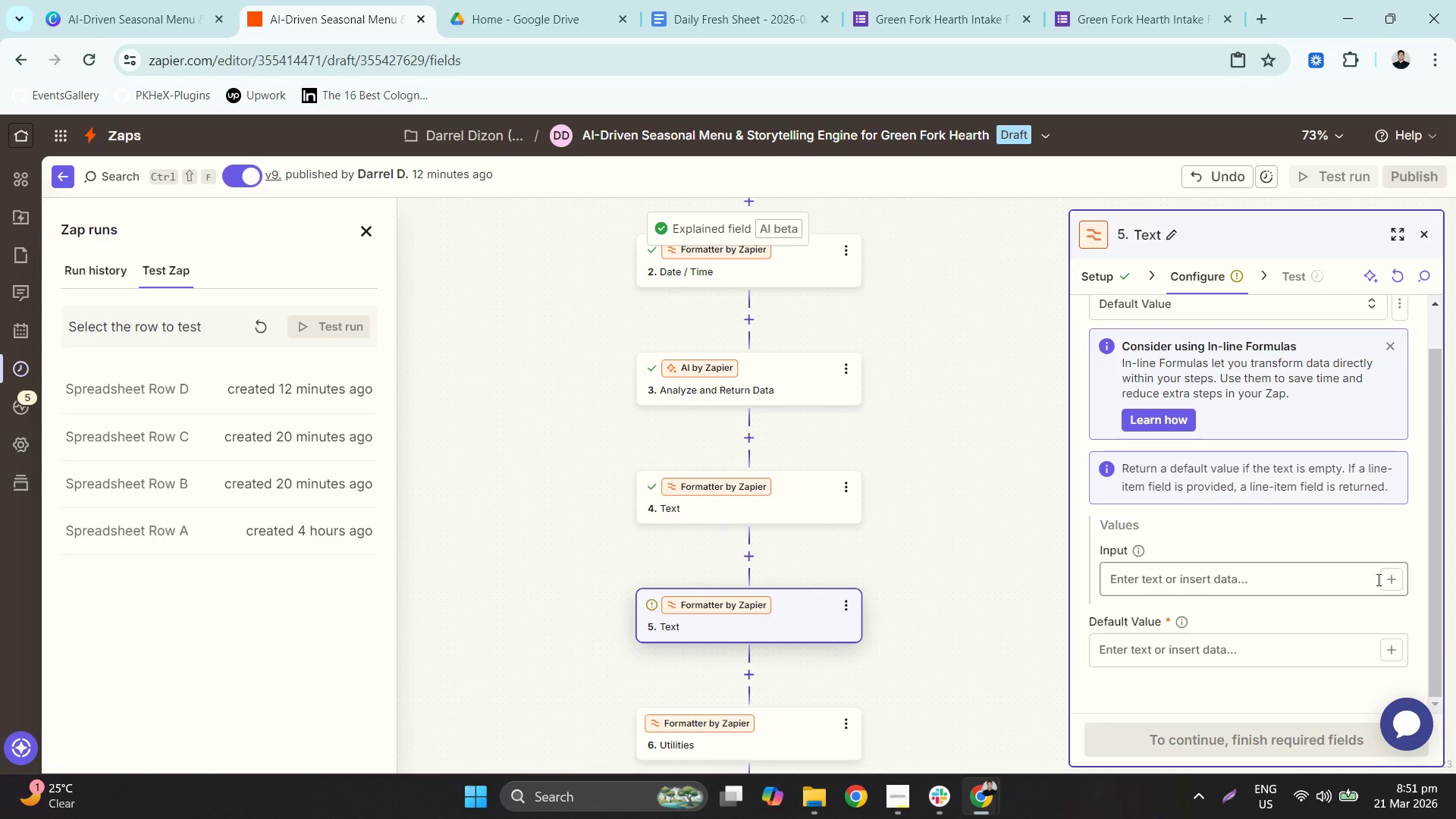 
left_click([1401, 582])
 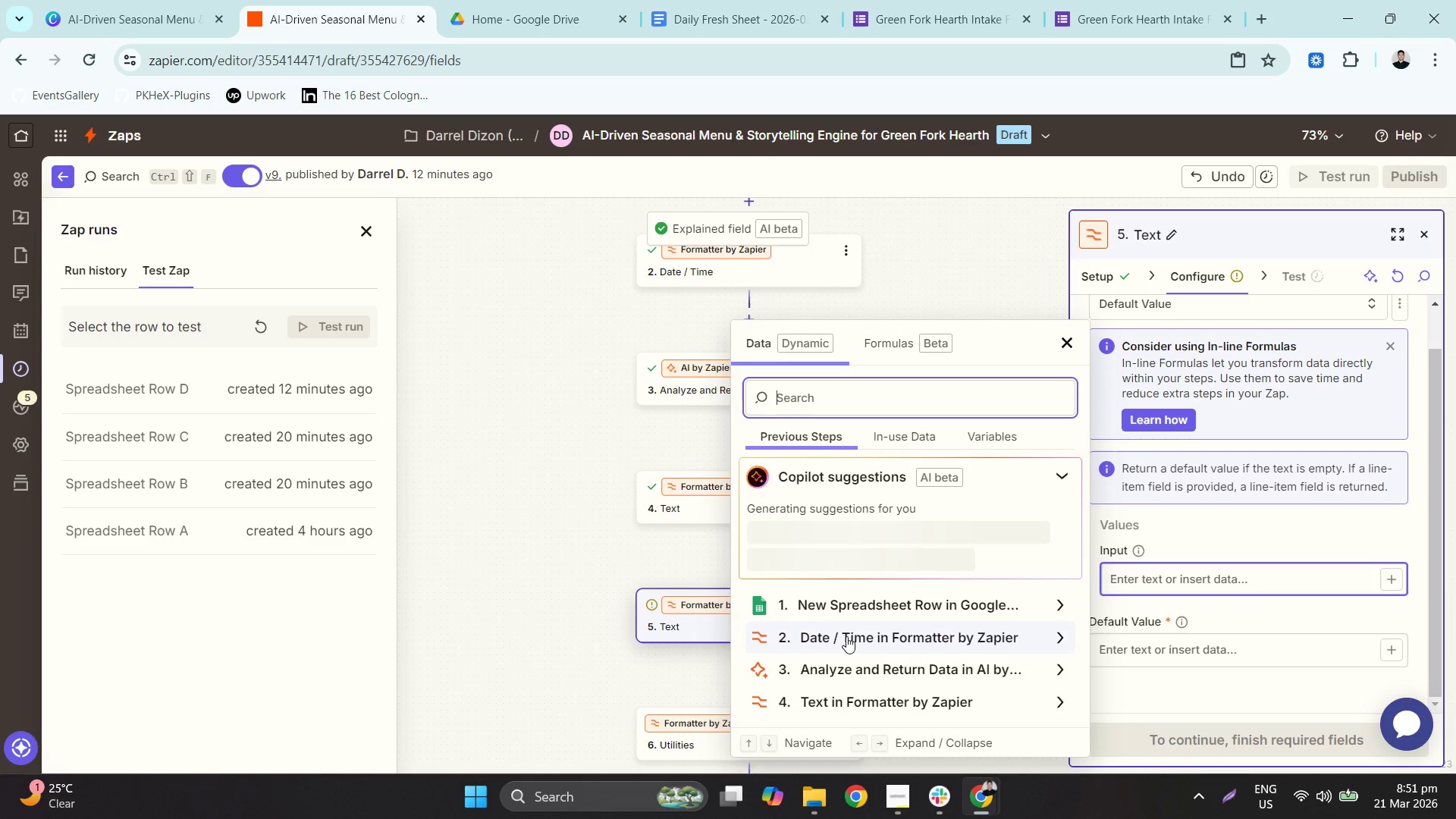 
scroll: coordinate [856, 639], scroll_direction: down, amount: 1.0
 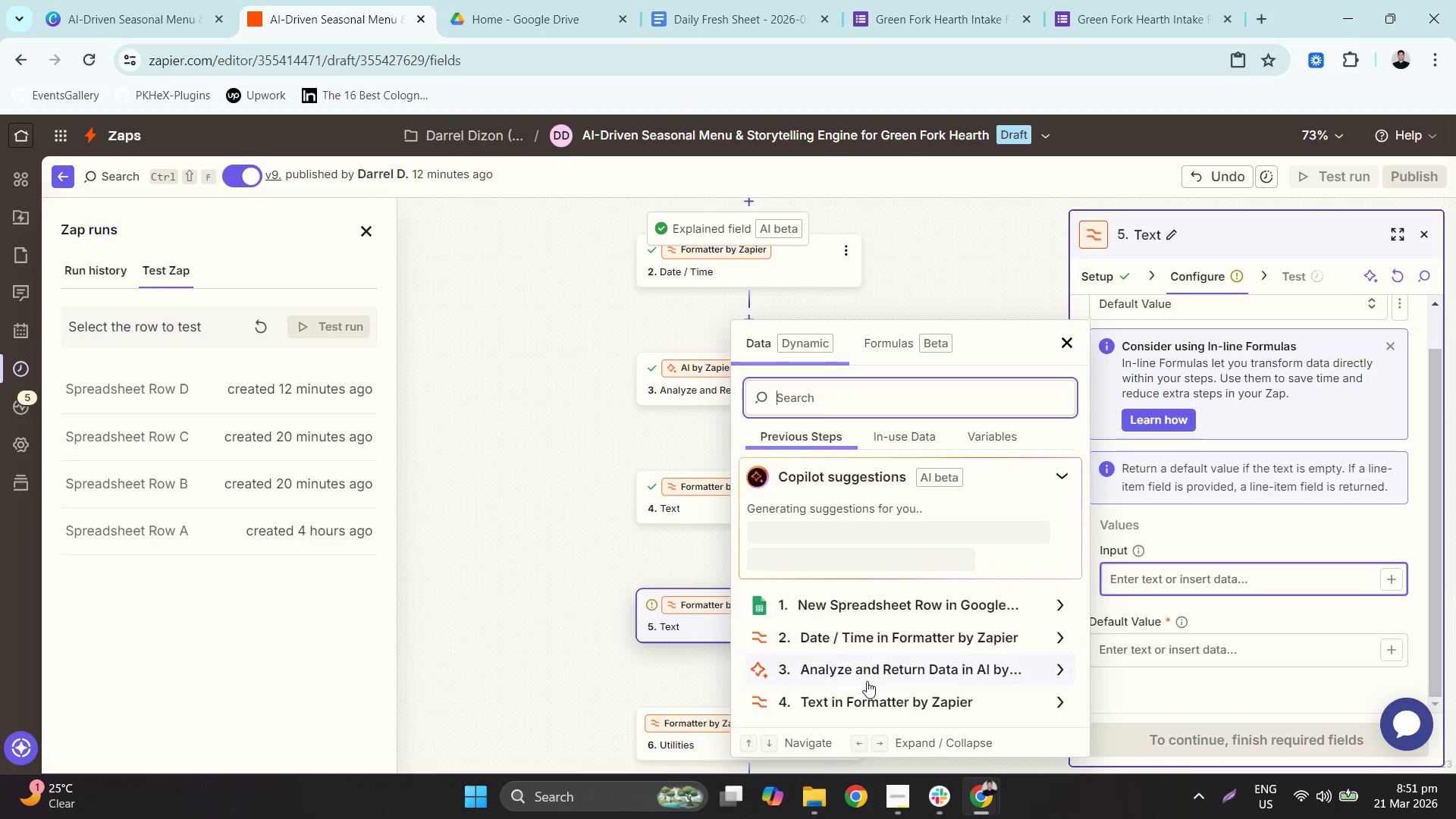 
left_click([868, 674])
 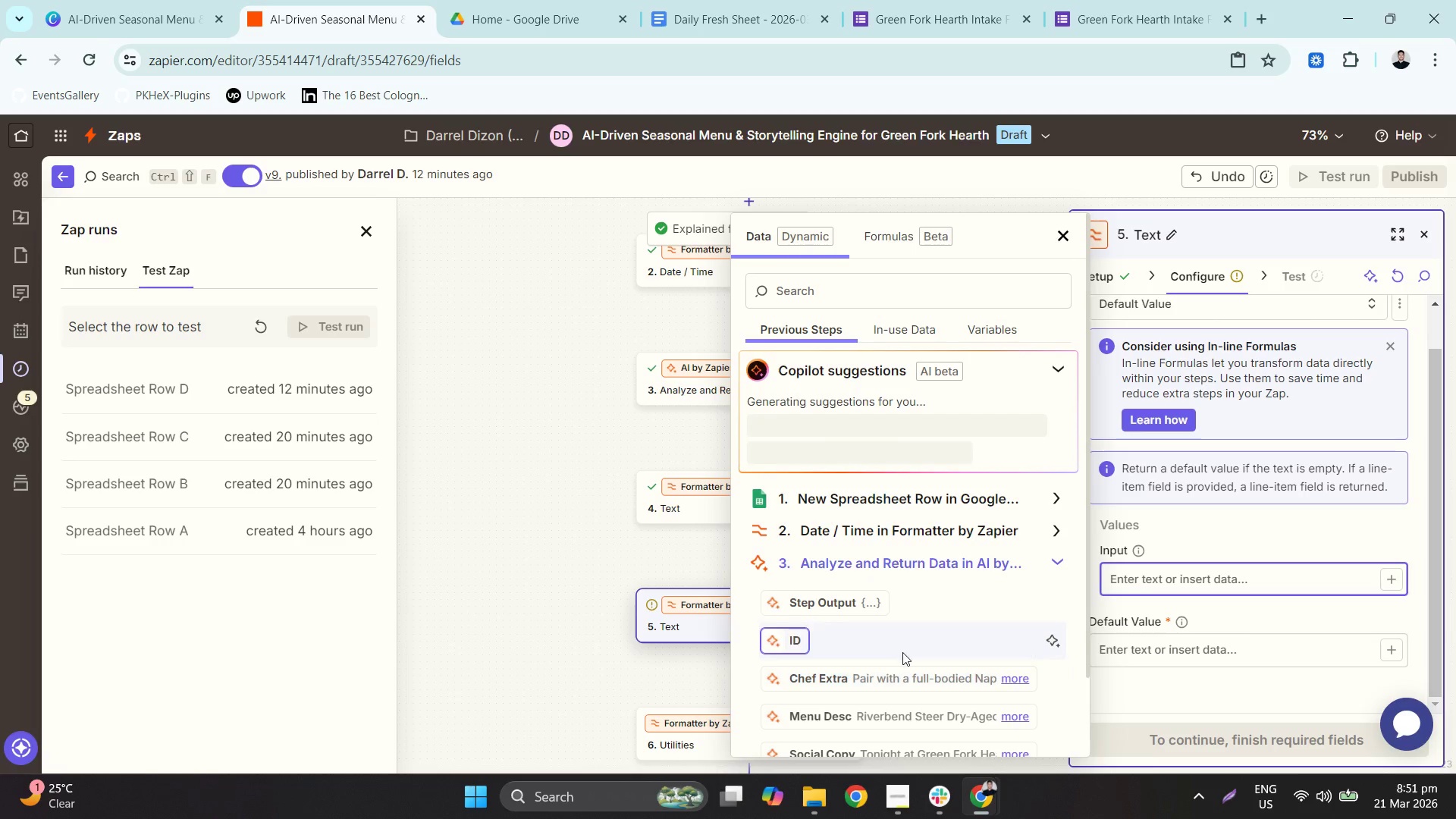 
scroll: coordinate [889, 636], scroll_direction: down, amount: 4.0
 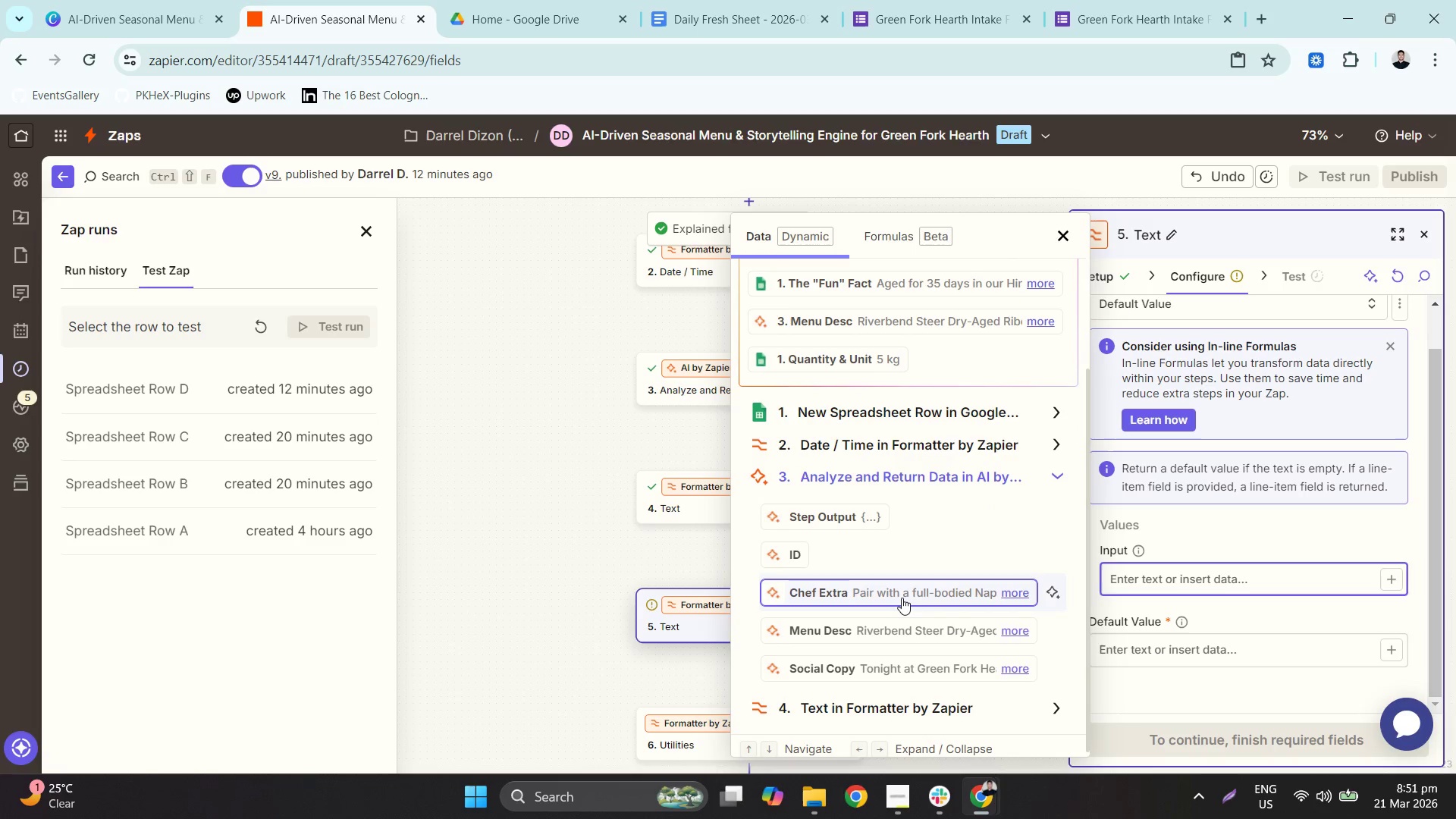 
left_click([902, 598])
 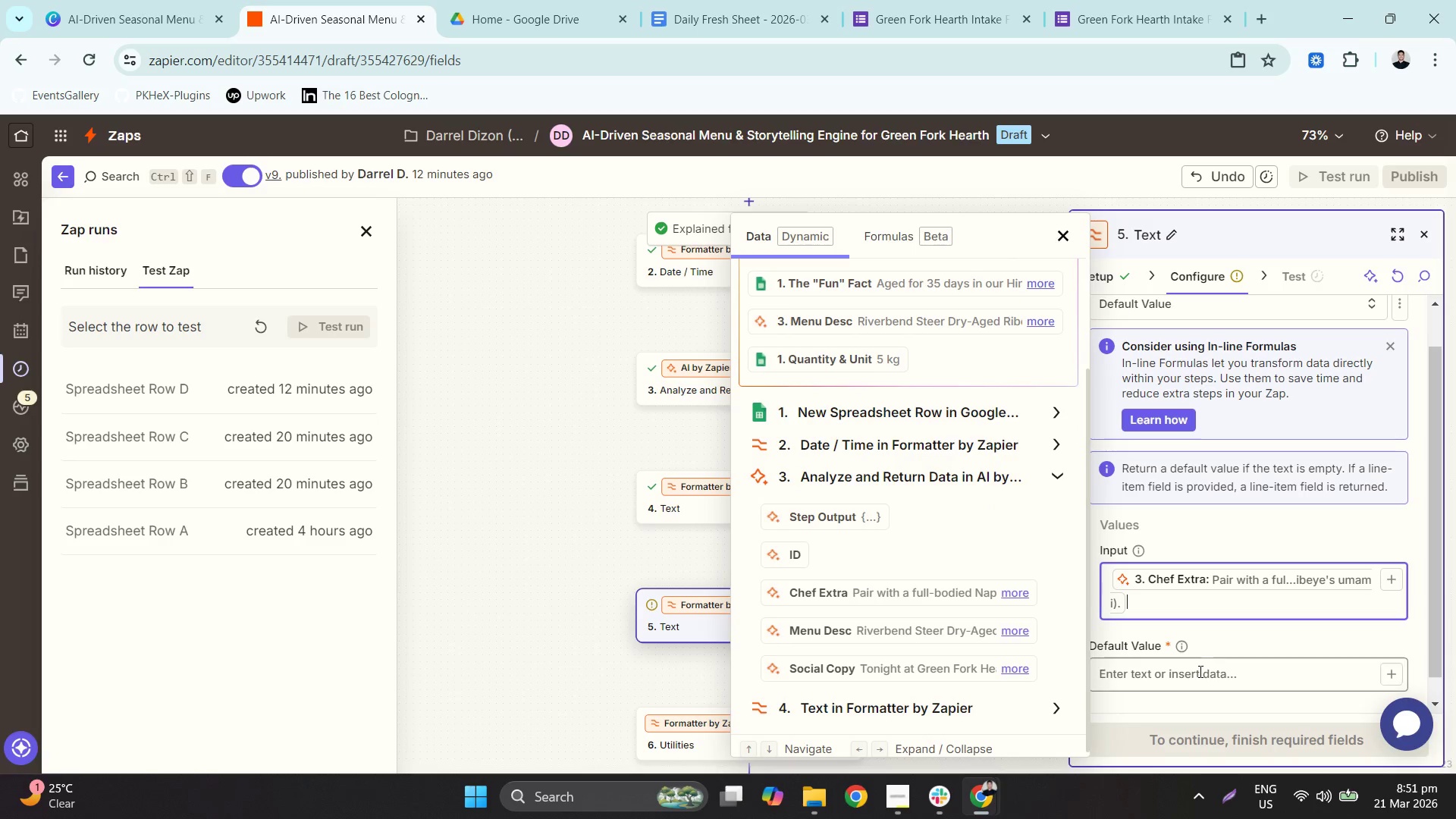 
left_click([1199, 672])
 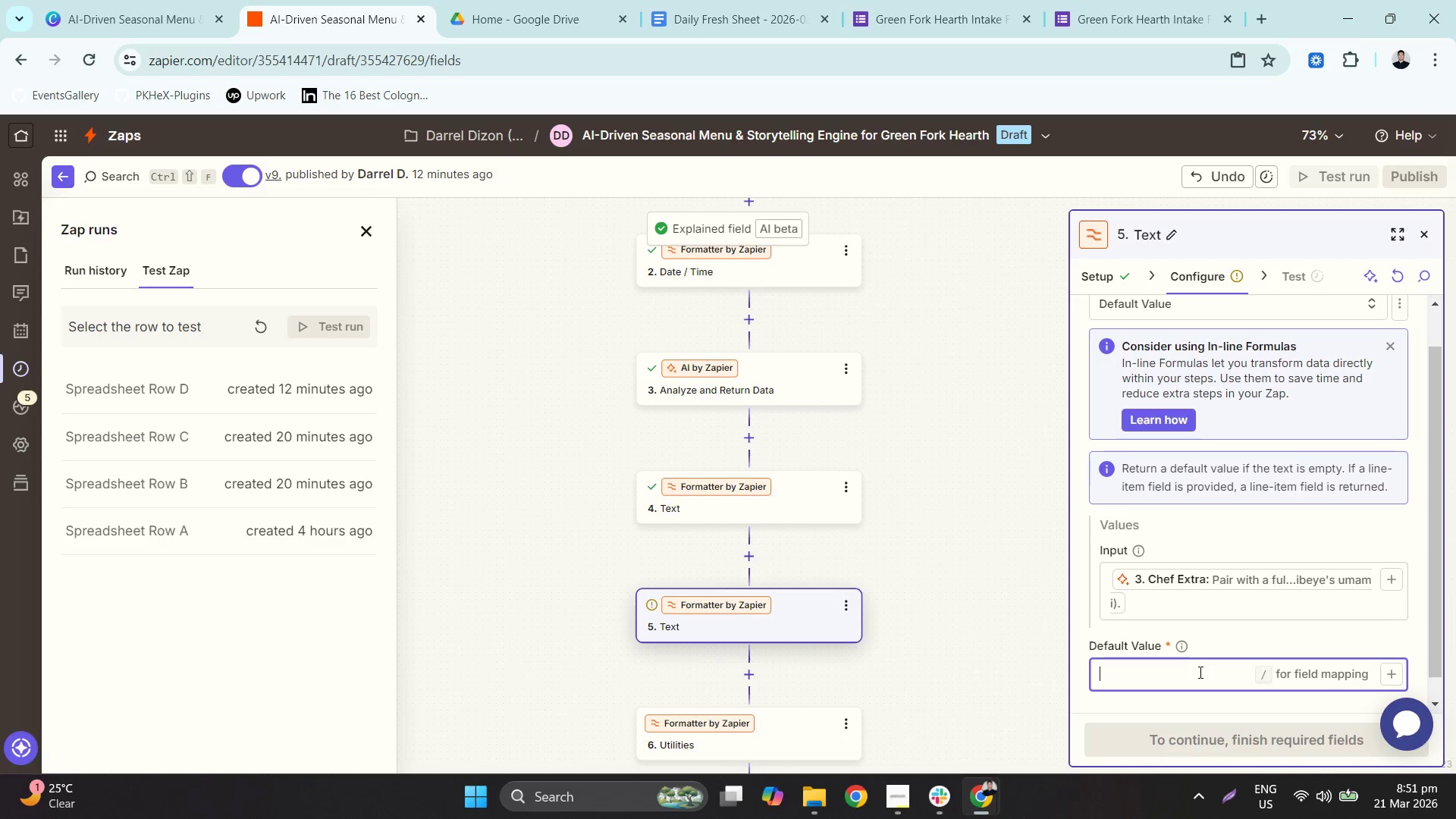 
key(Control+ControlLeft)
 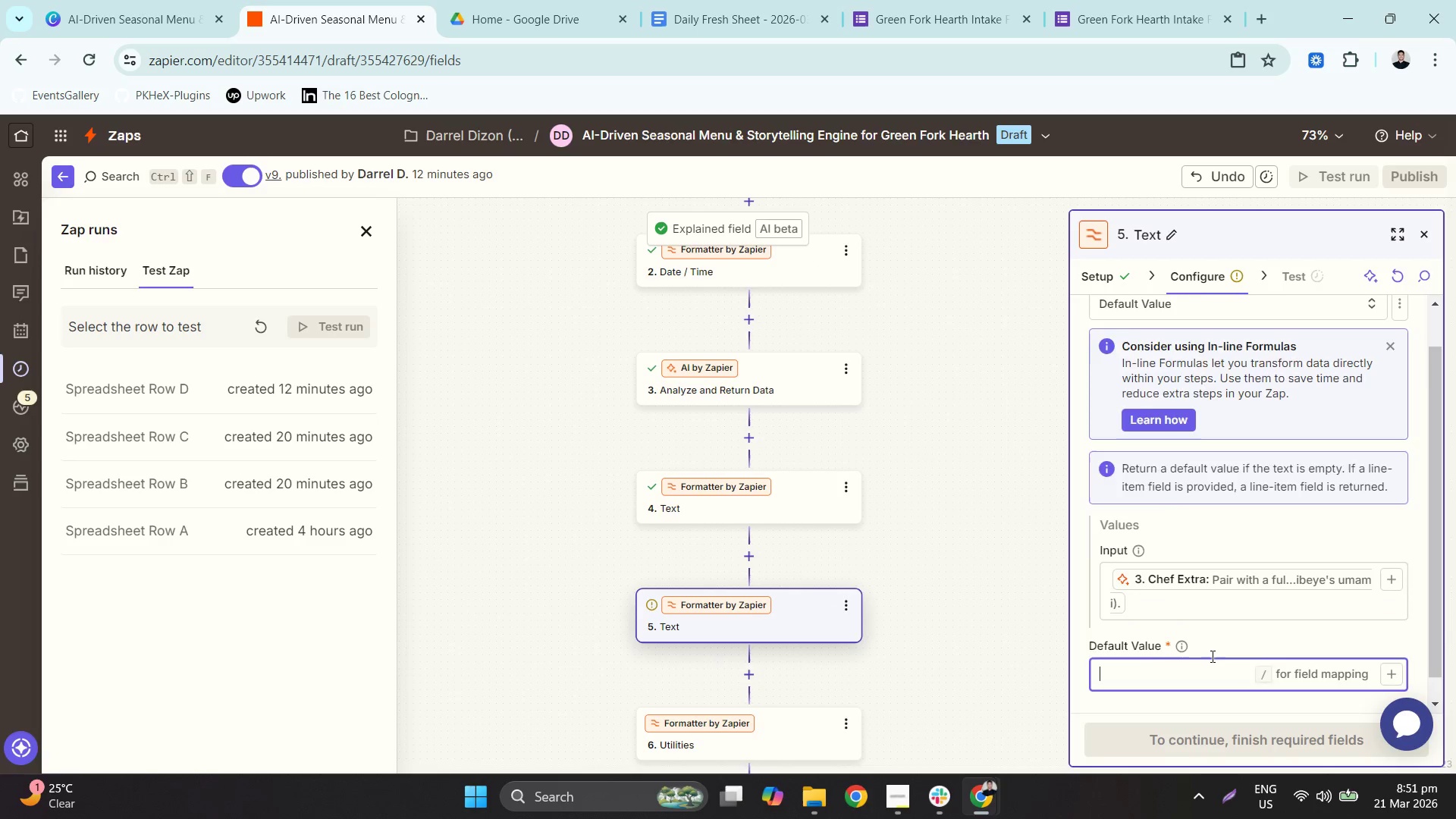 
key(Control+V)
 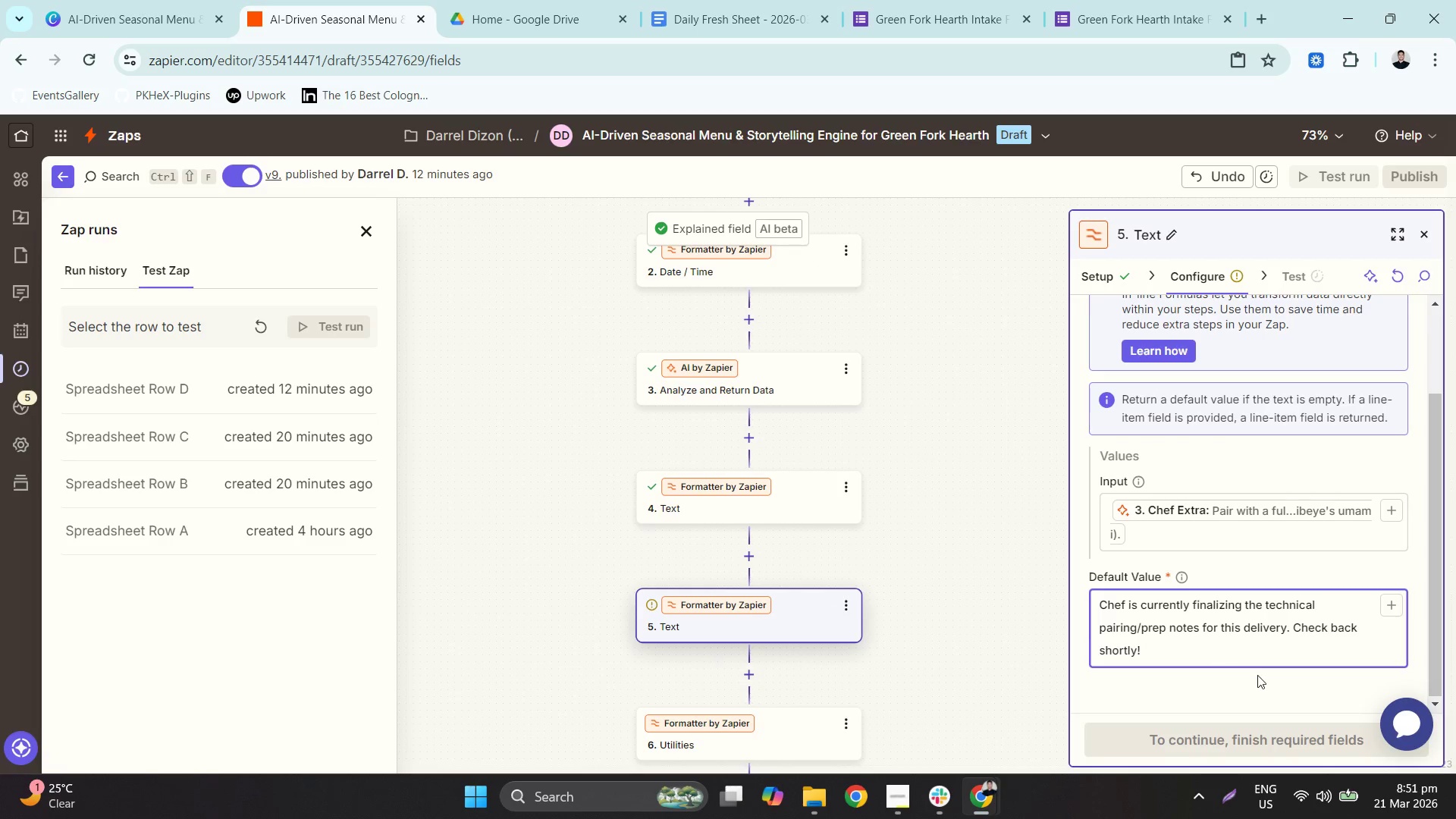 
left_click([1257, 675])
 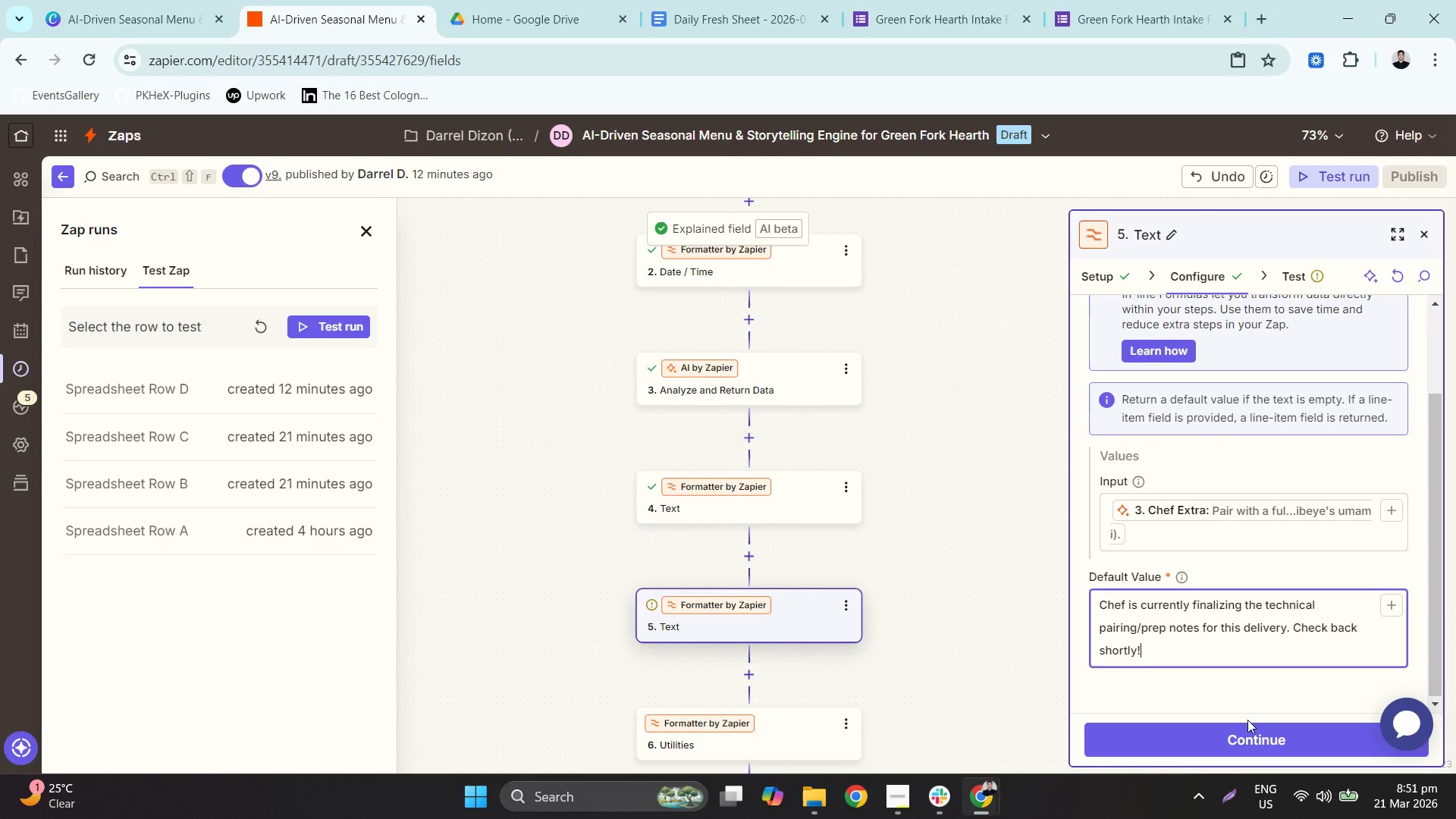 
left_click([1240, 742])
 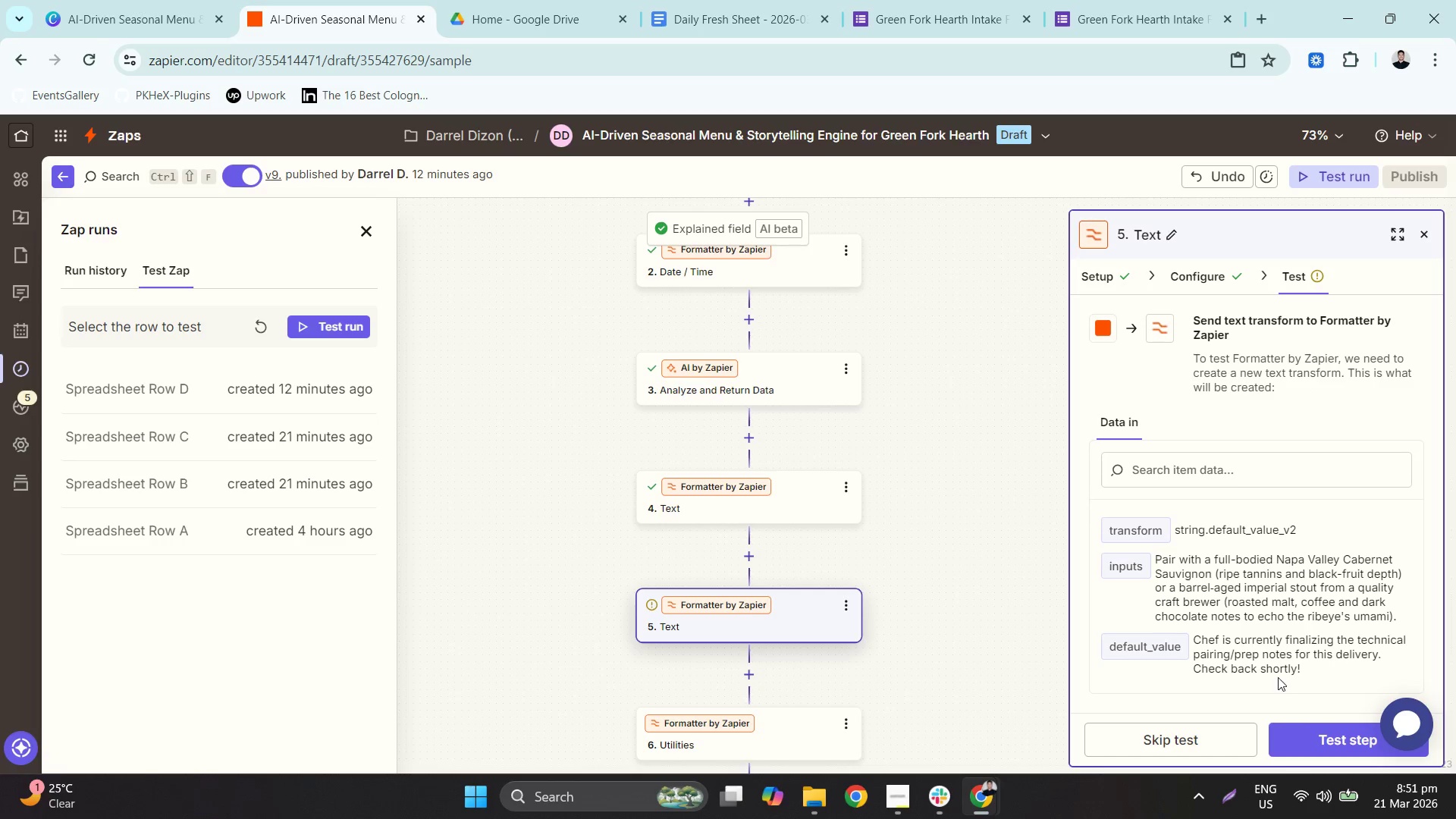 
double_click([1299, 727])
 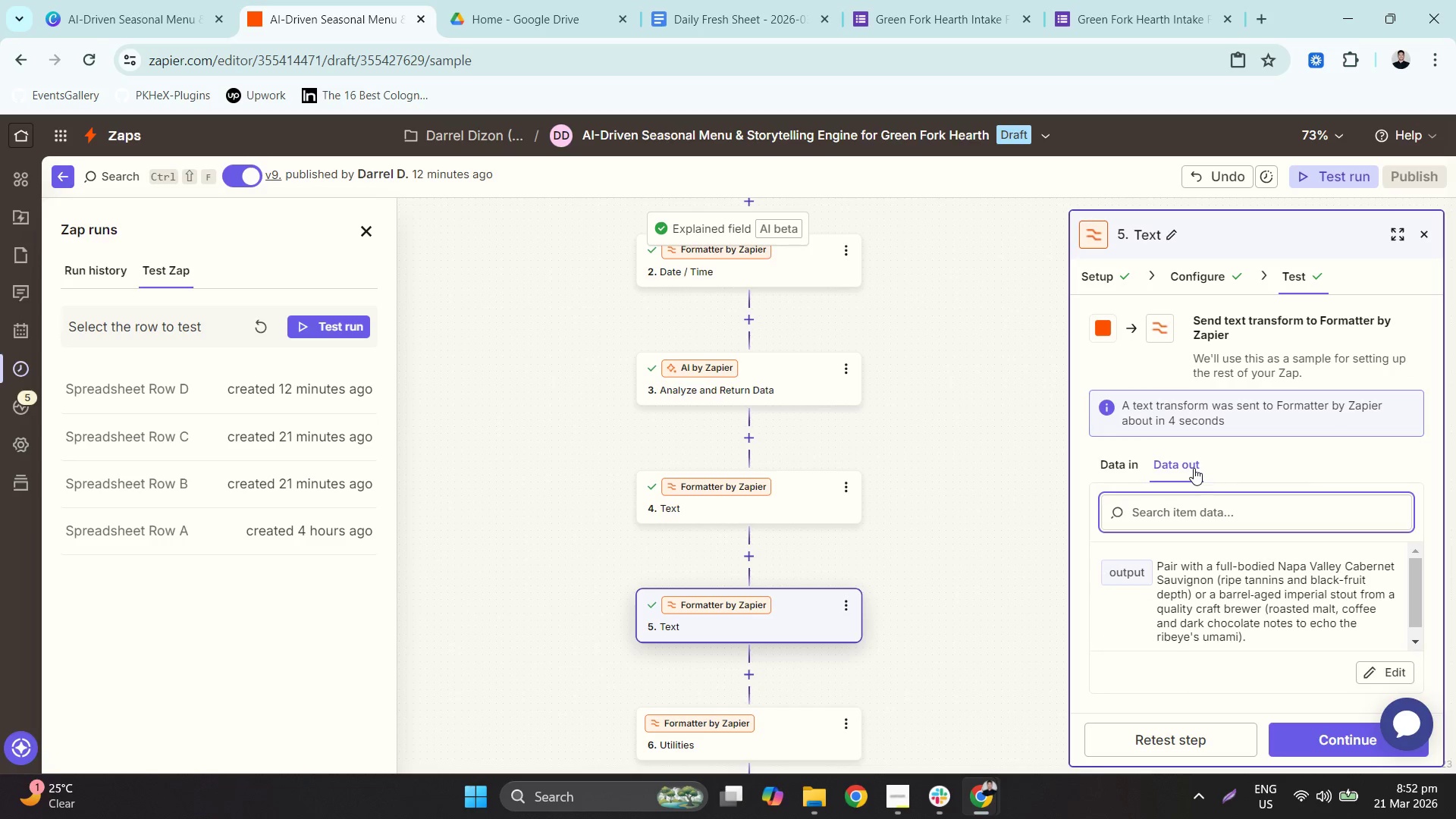 
scroll: coordinate [1354, 622], scroll_direction: down, amount: 1.0
 